 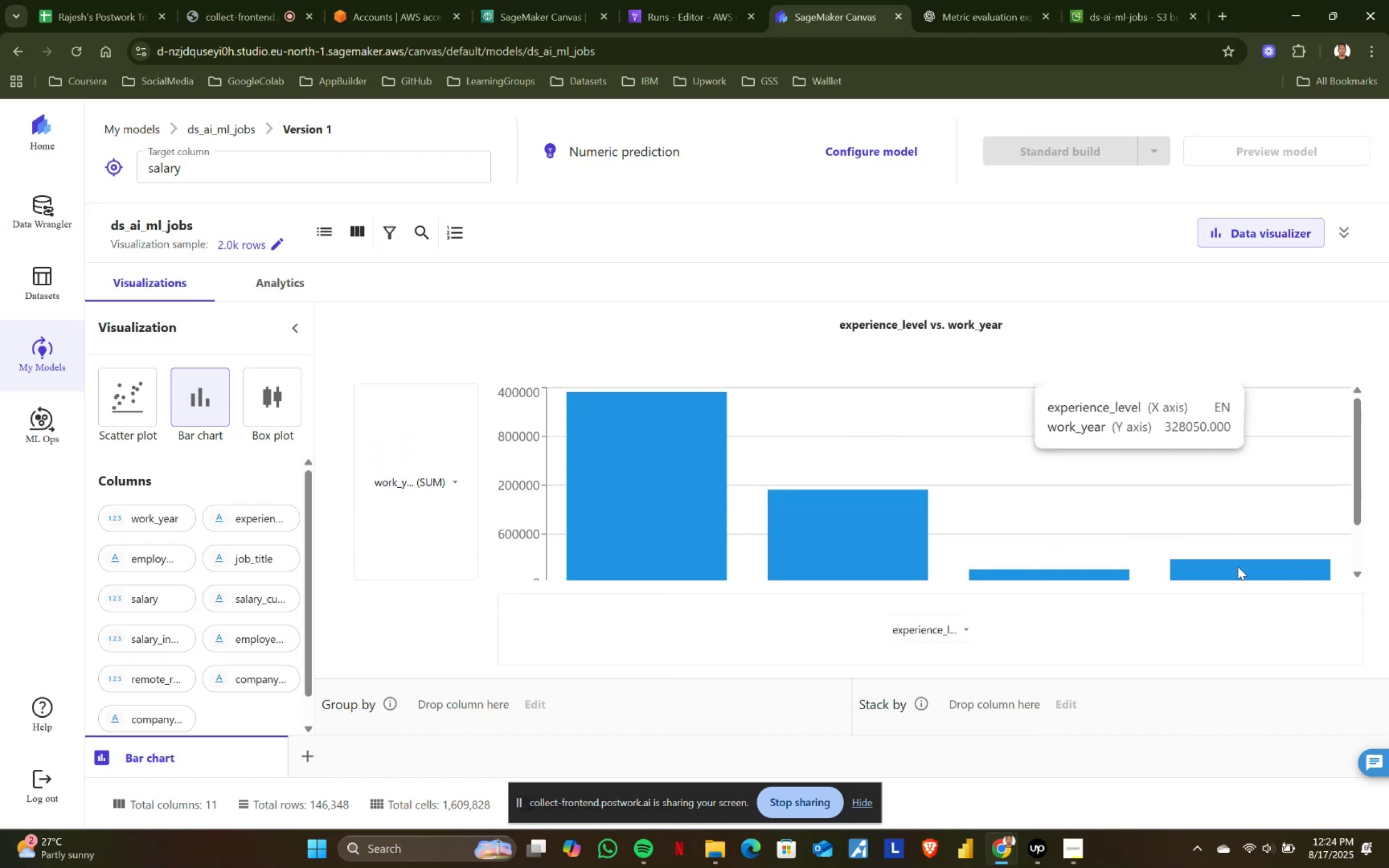 
left_click([460, 481])
 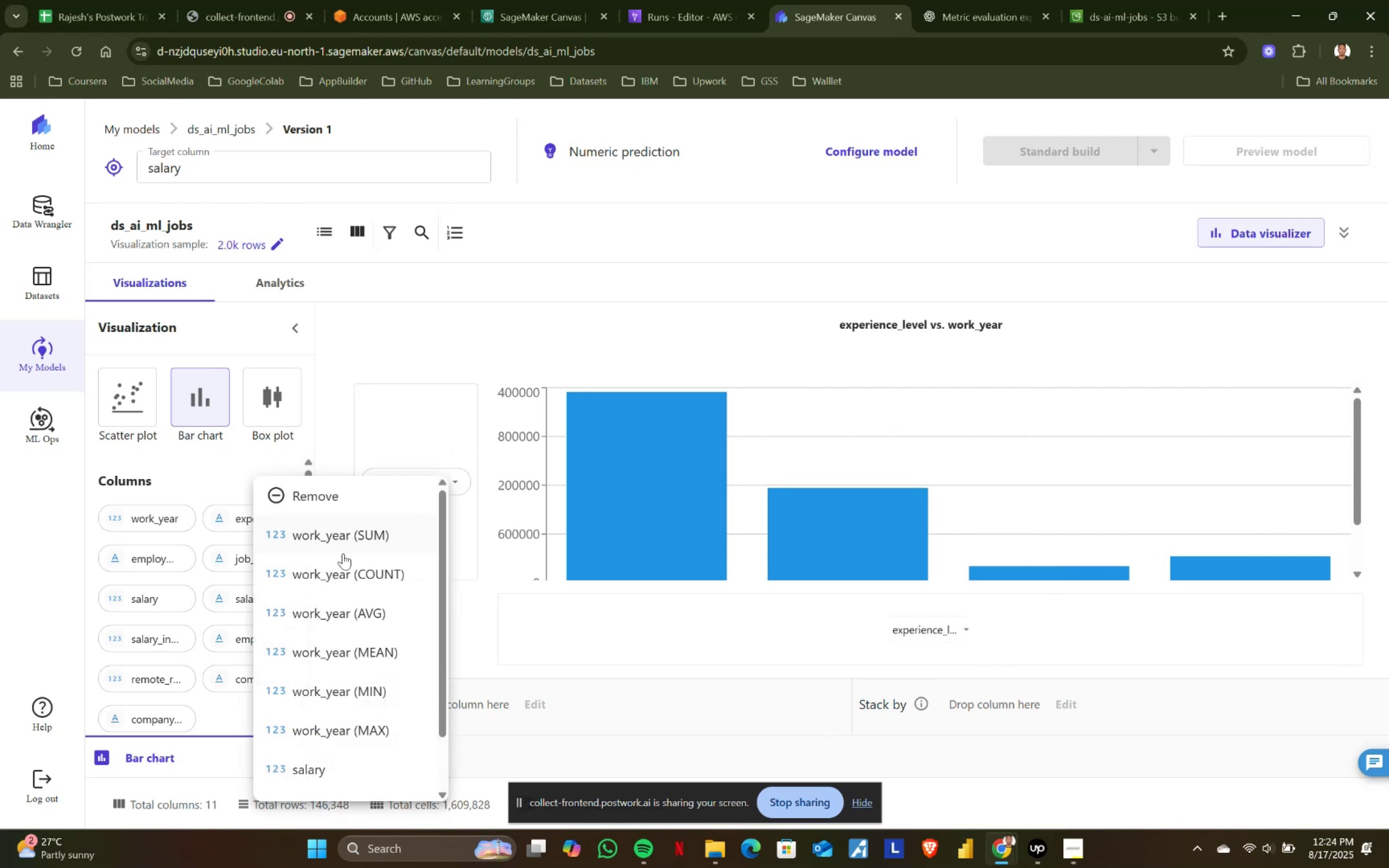 
left_click([327, 566])
 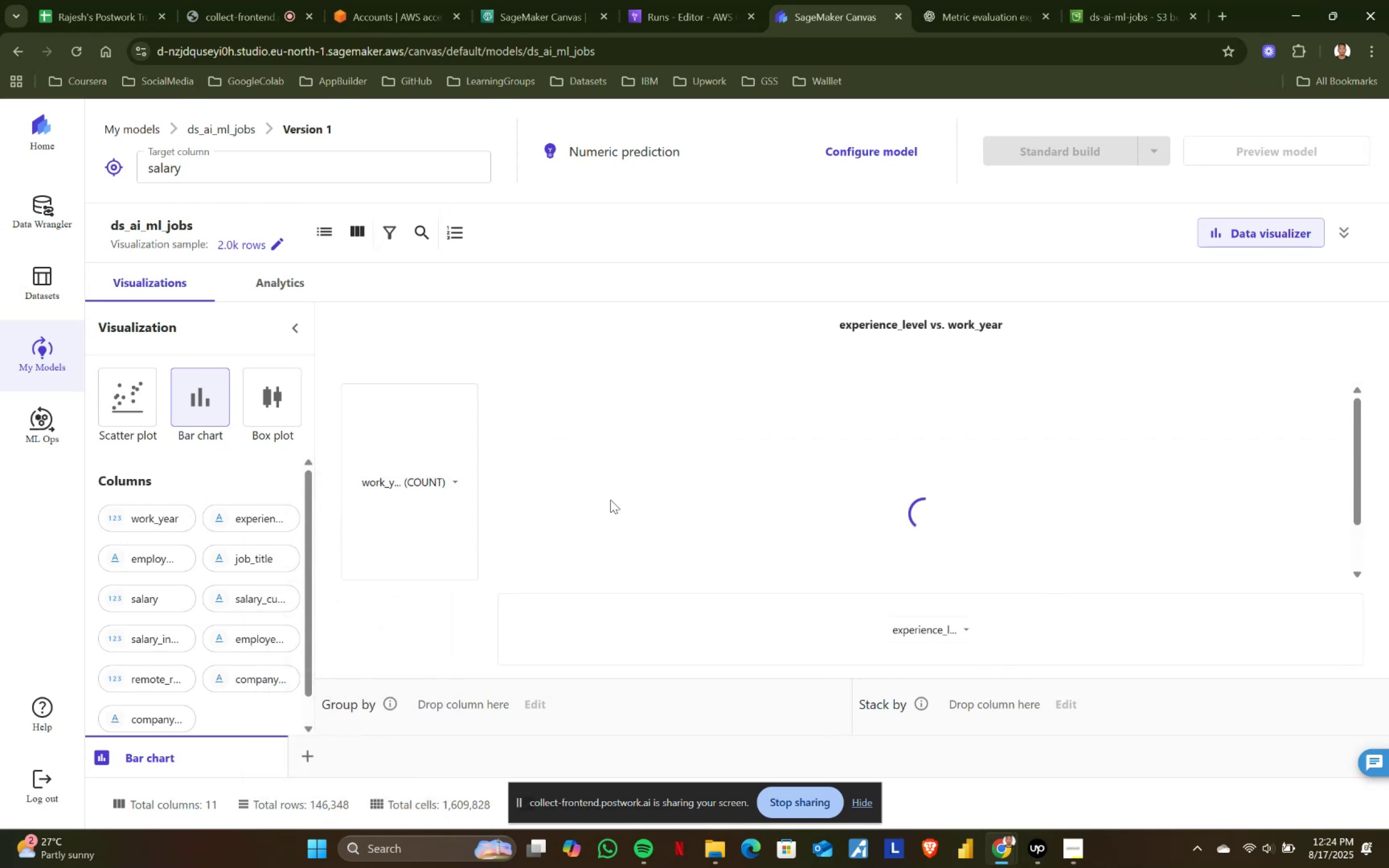 
scroll: coordinate [610, 500], scroll_direction: up, amount: 1.0
 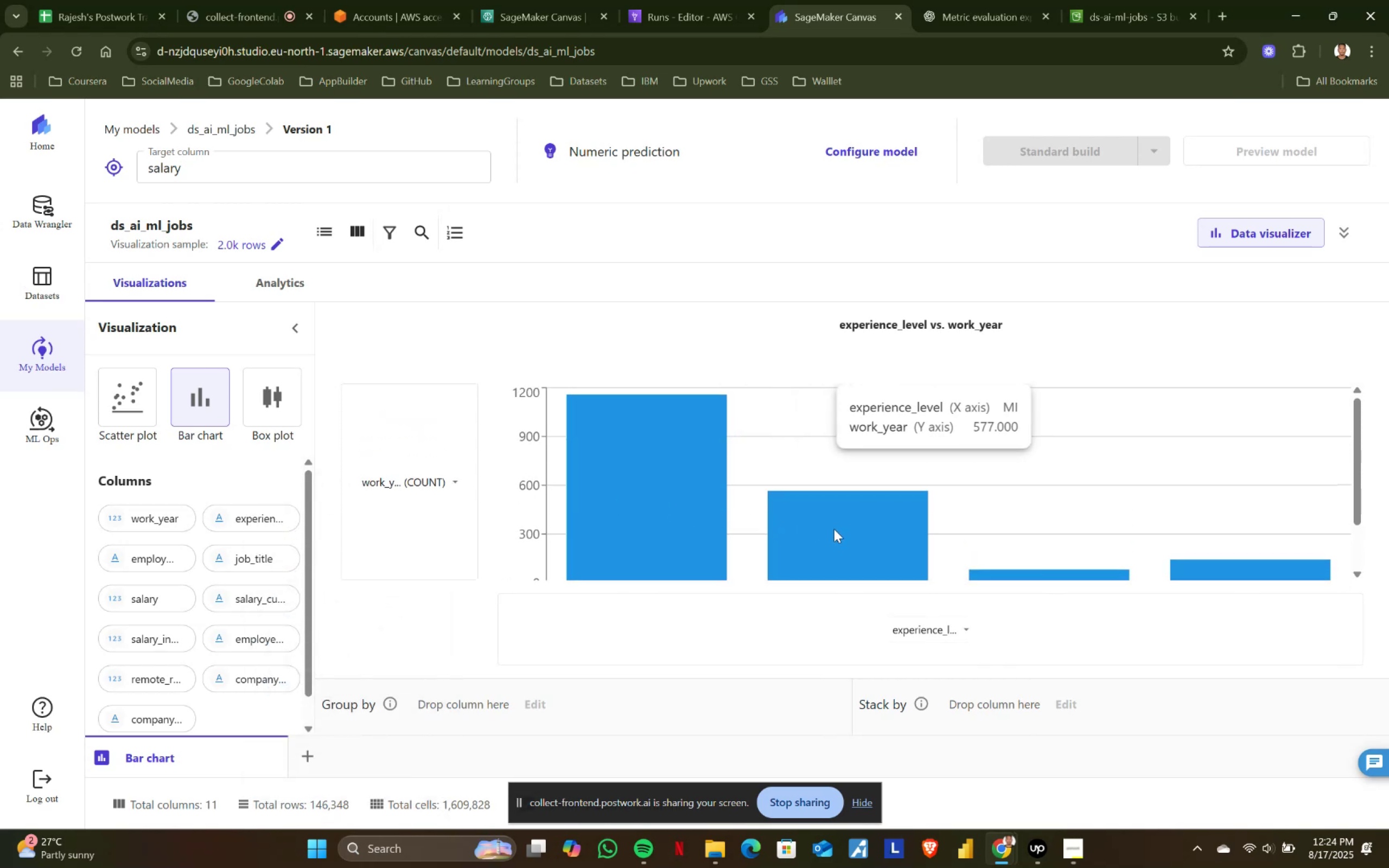 
scroll: coordinate [1080, 566], scroll_direction: down, amount: 2.0
 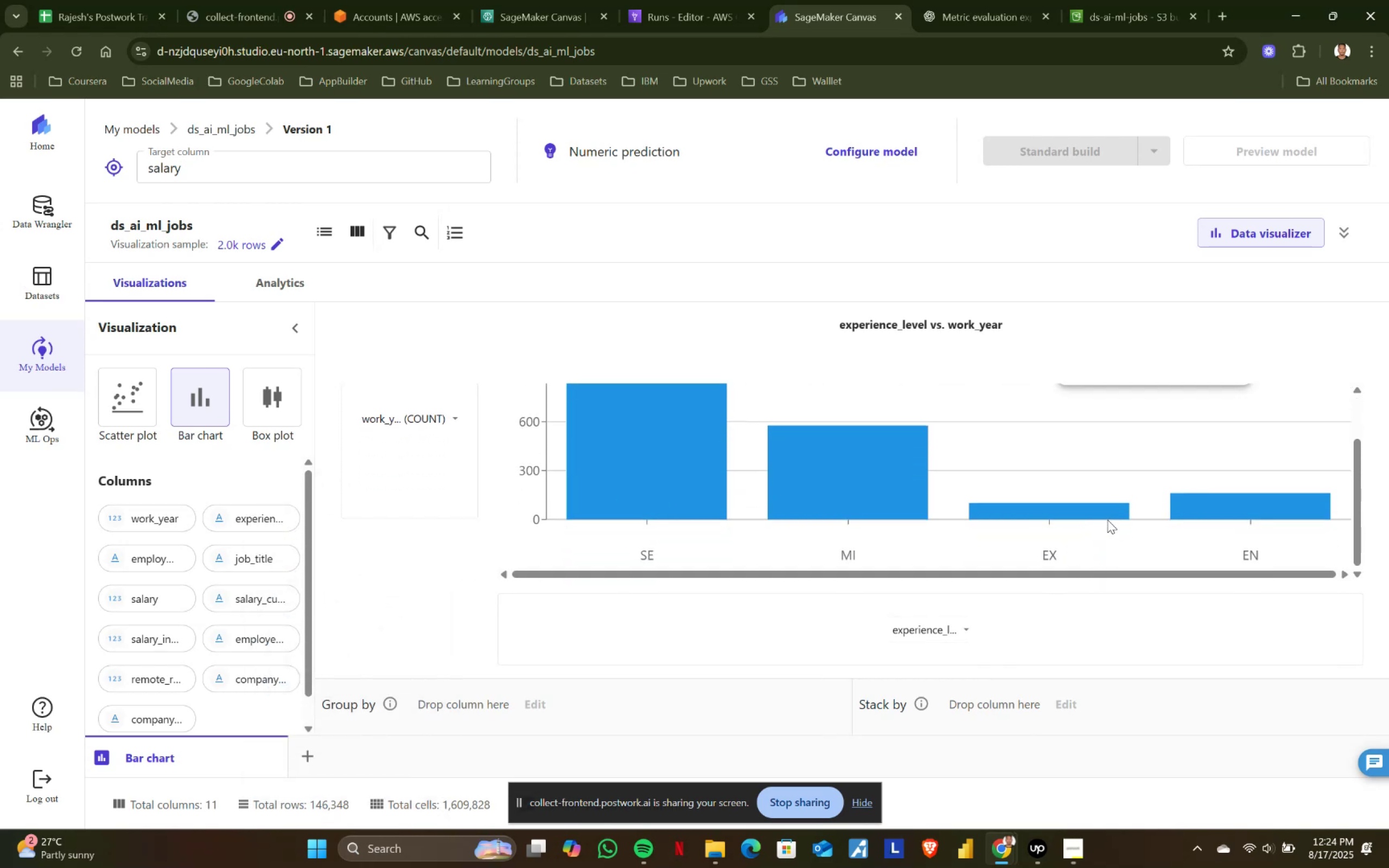 
scroll: coordinate [1241, 520], scroll_direction: up, amount: 2.0
 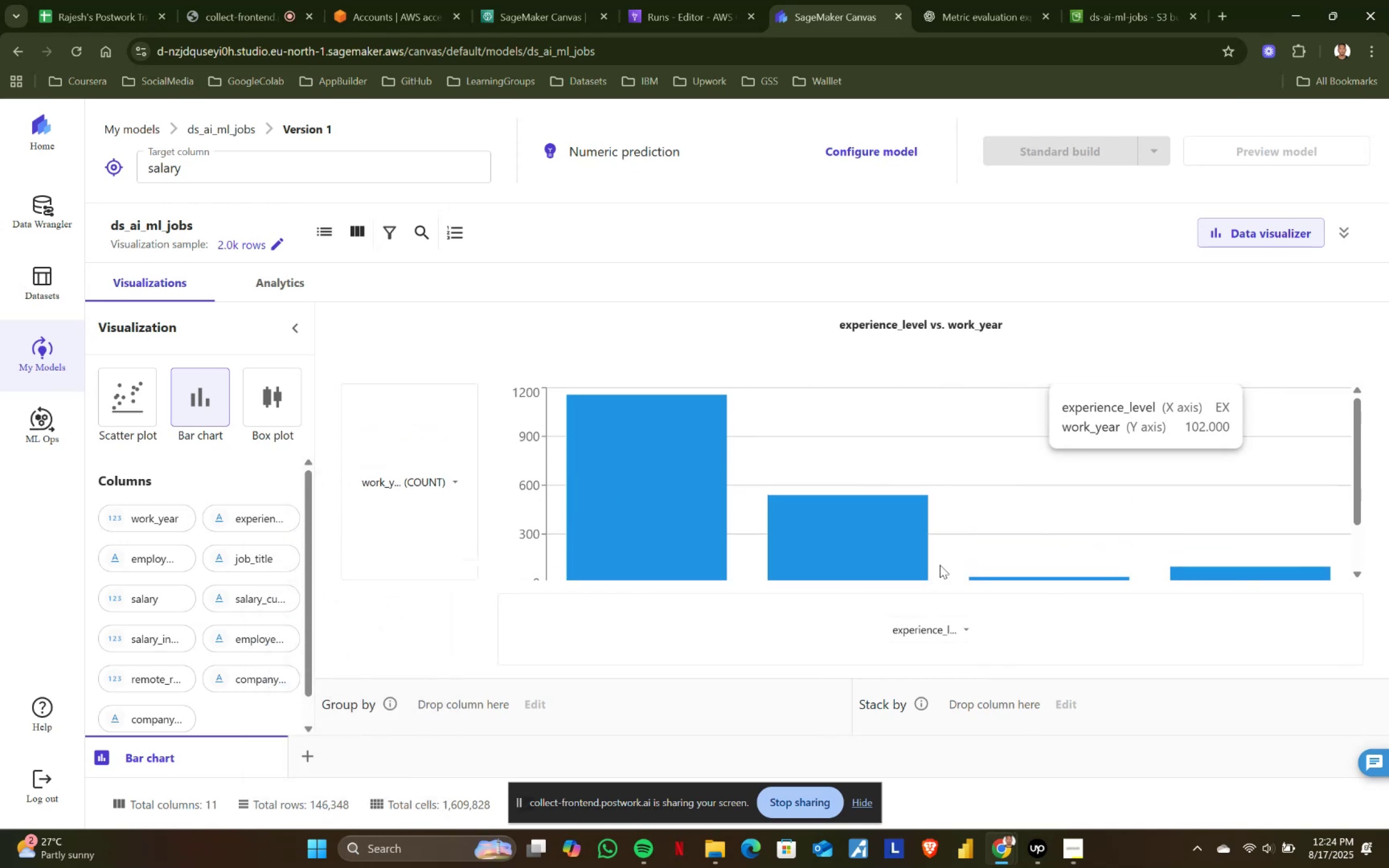 
left_click([460, 483])
 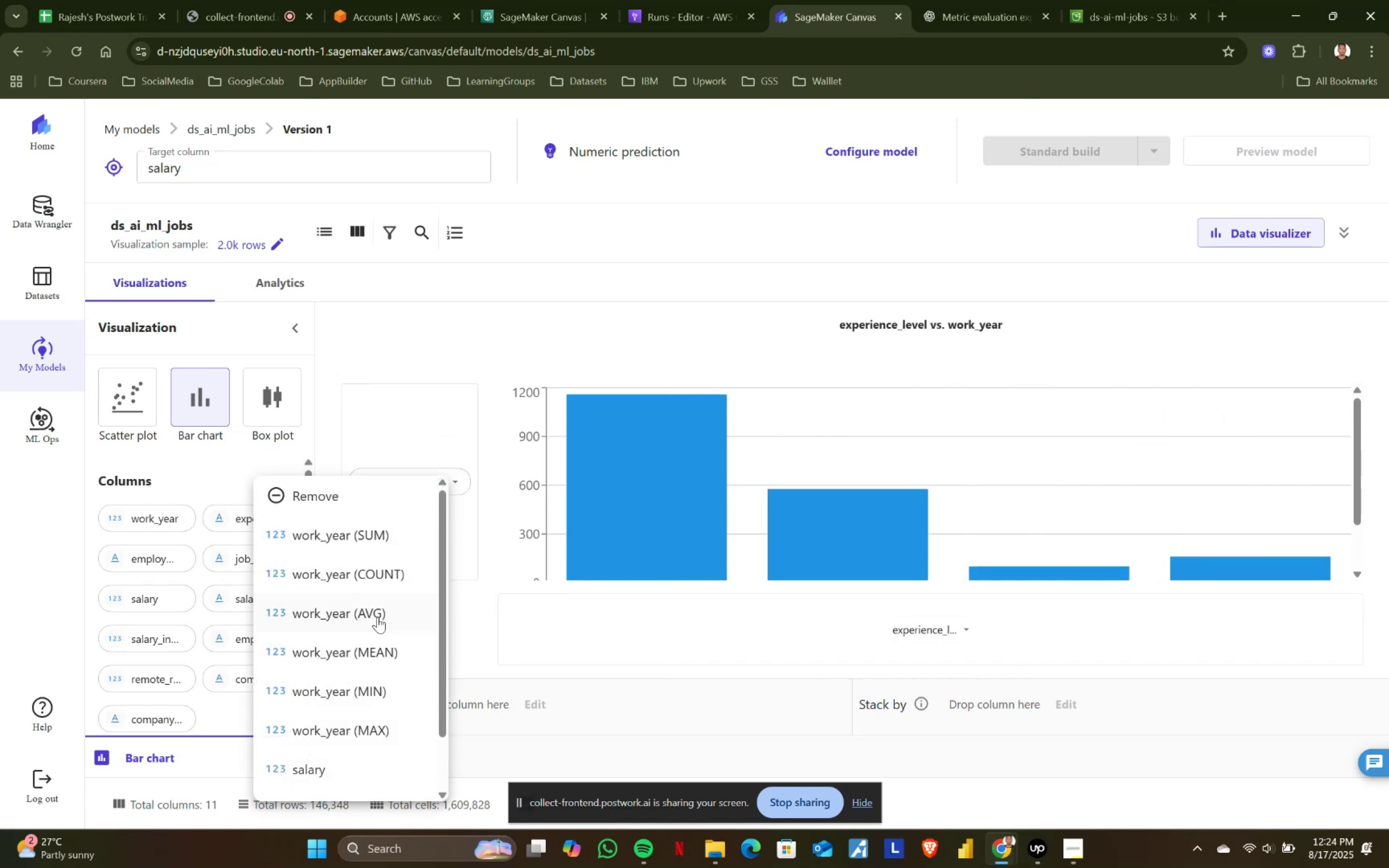 
scroll: coordinate [380, 647], scroll_direction: down, amount: 2.0
 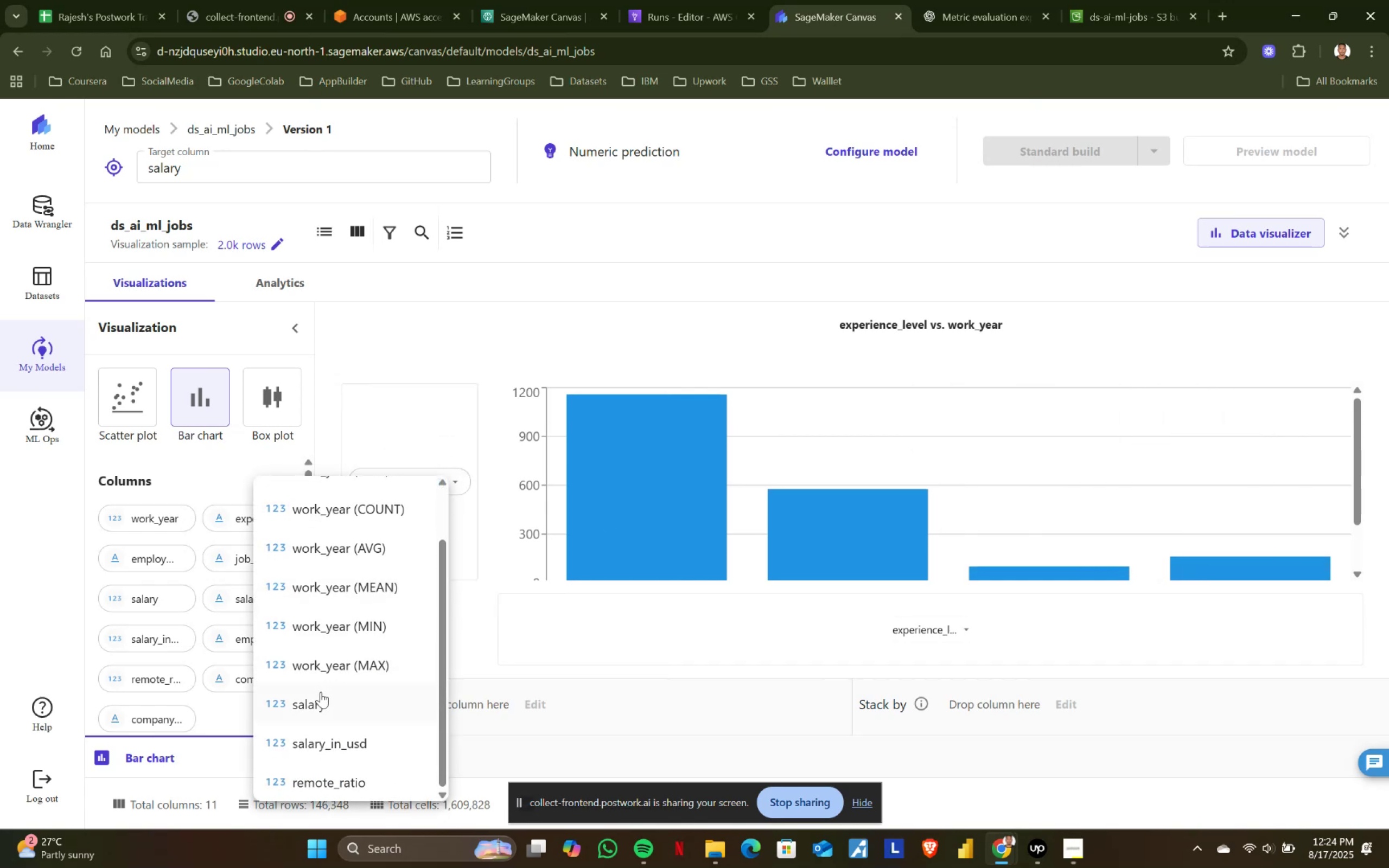 
left_click([321, 697])
 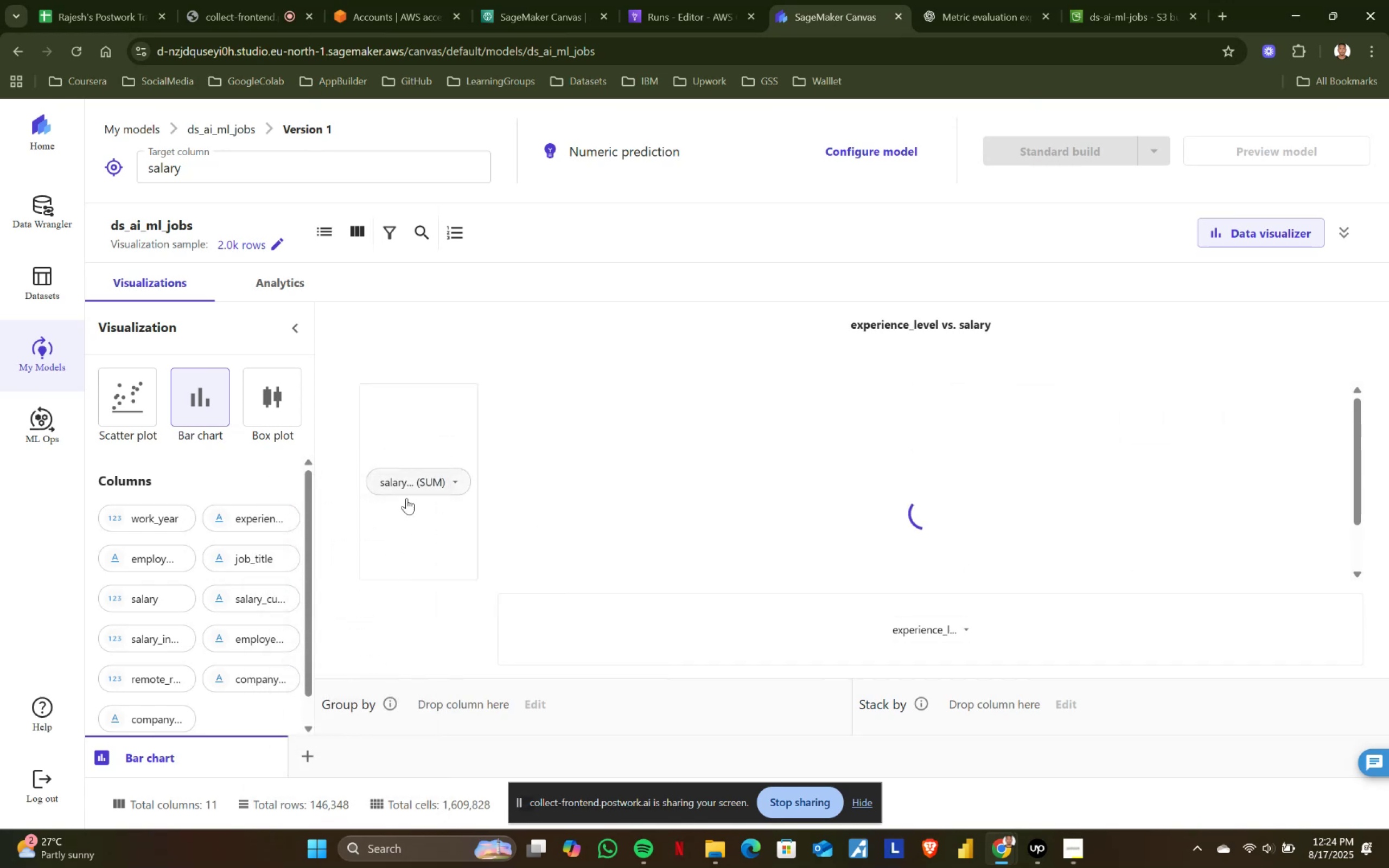 
mouse_move([462, 468])
 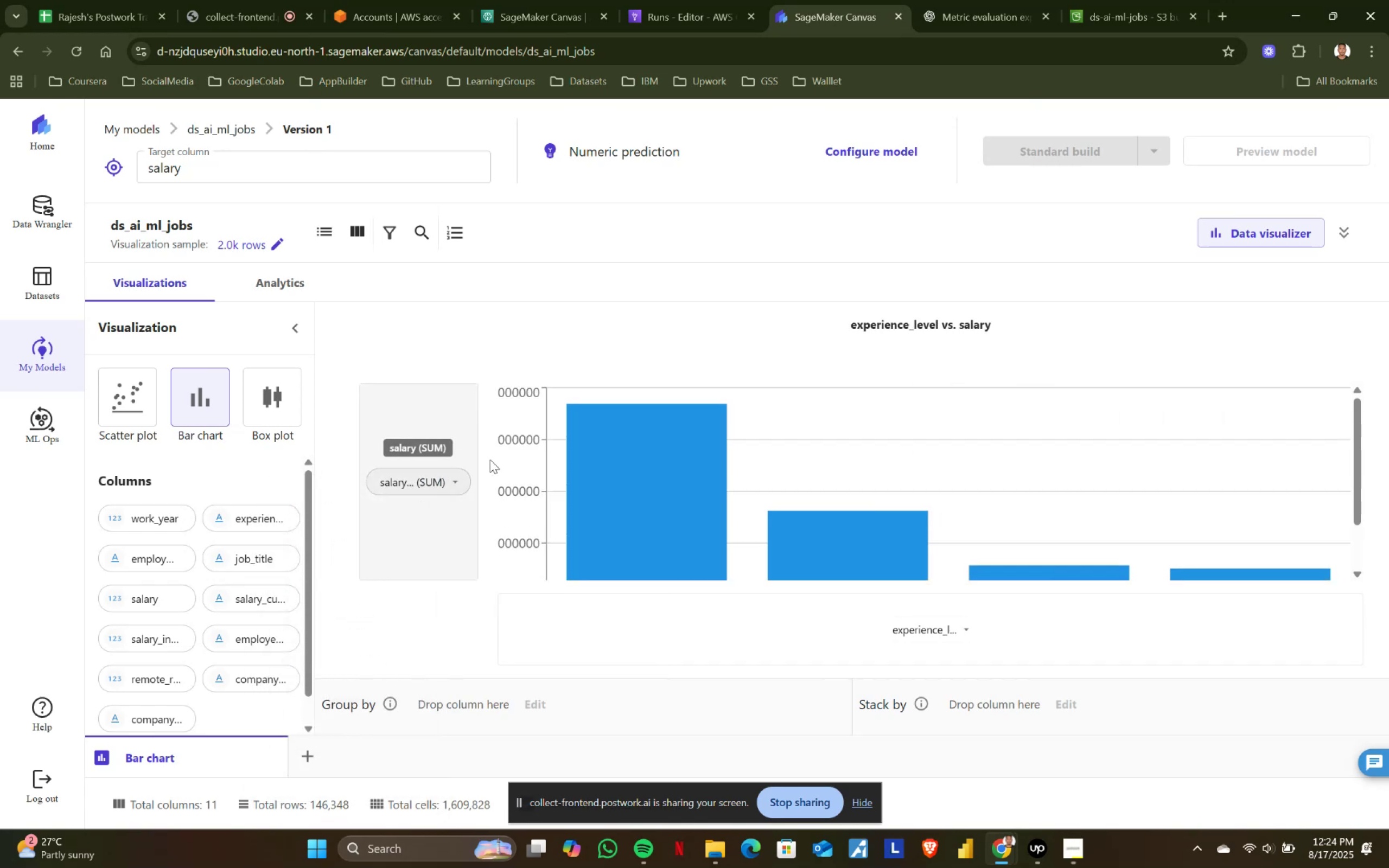 
scroll: coordinate [511, 457], scroll_direction: down, amount: 2.0
 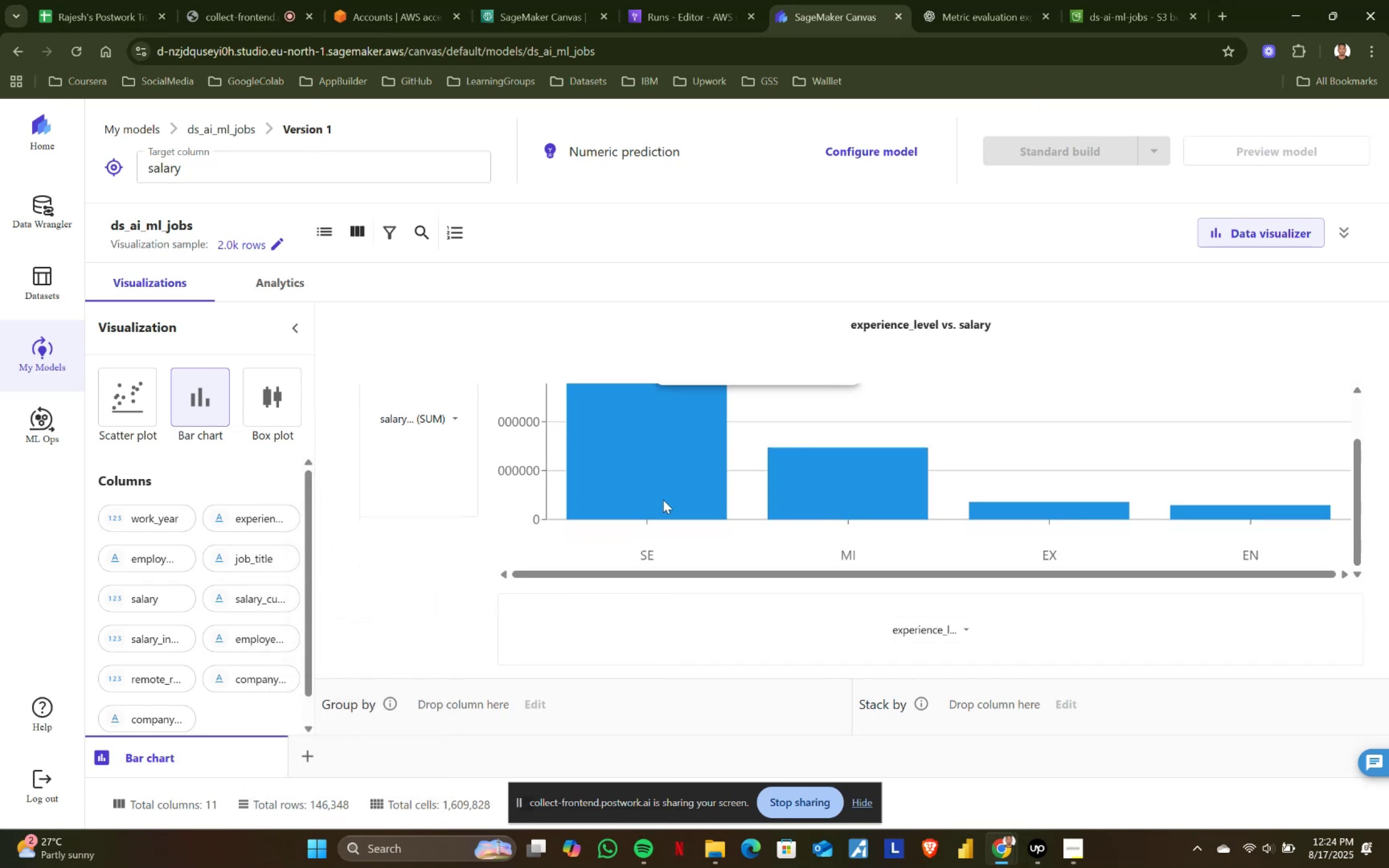 
scroll: coordinate [657, 507], scroll_direction: up, amount: 2.0
 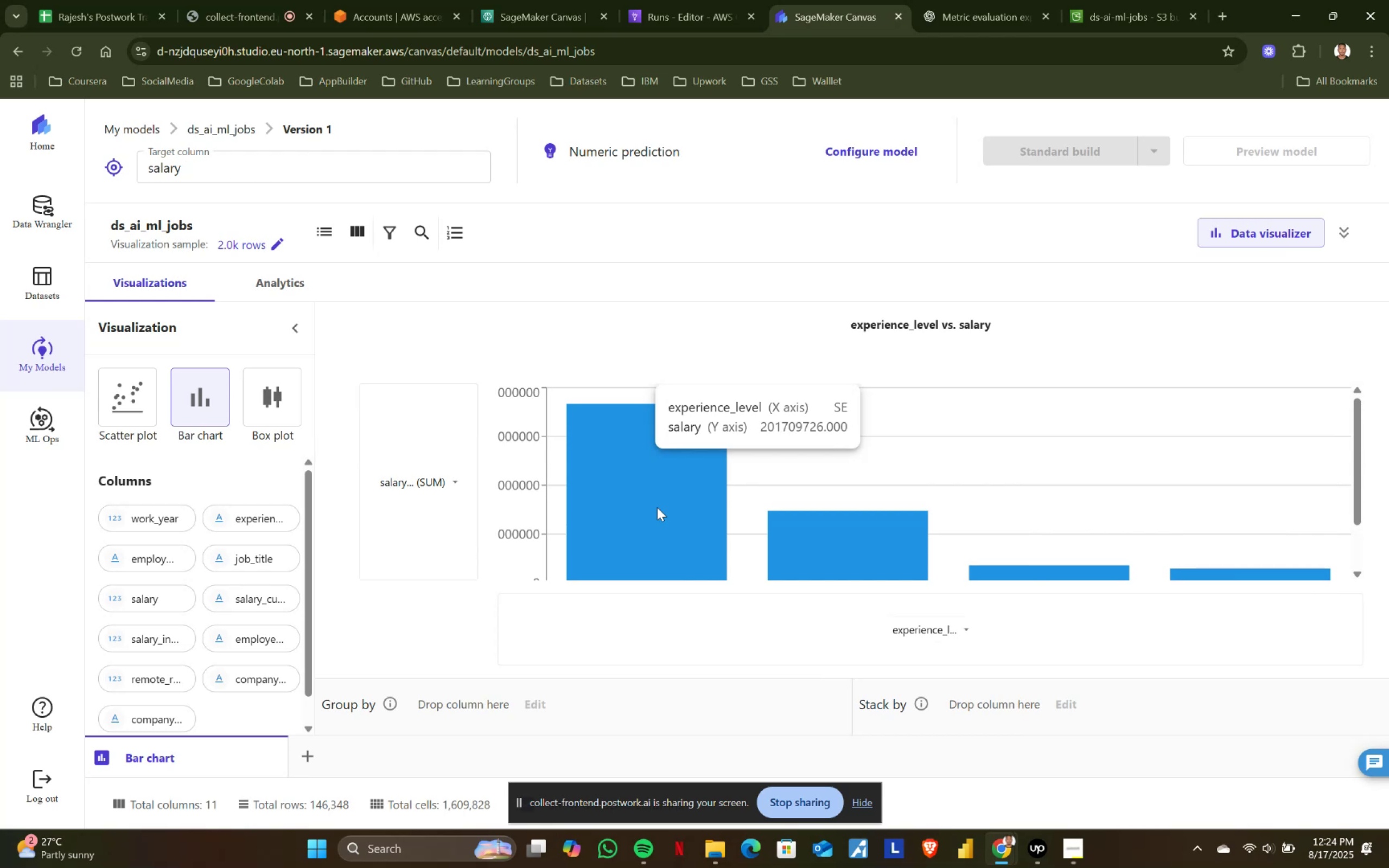 
scroll: coordinate [657, 507], scroll_direction: down, amount: 1.0
 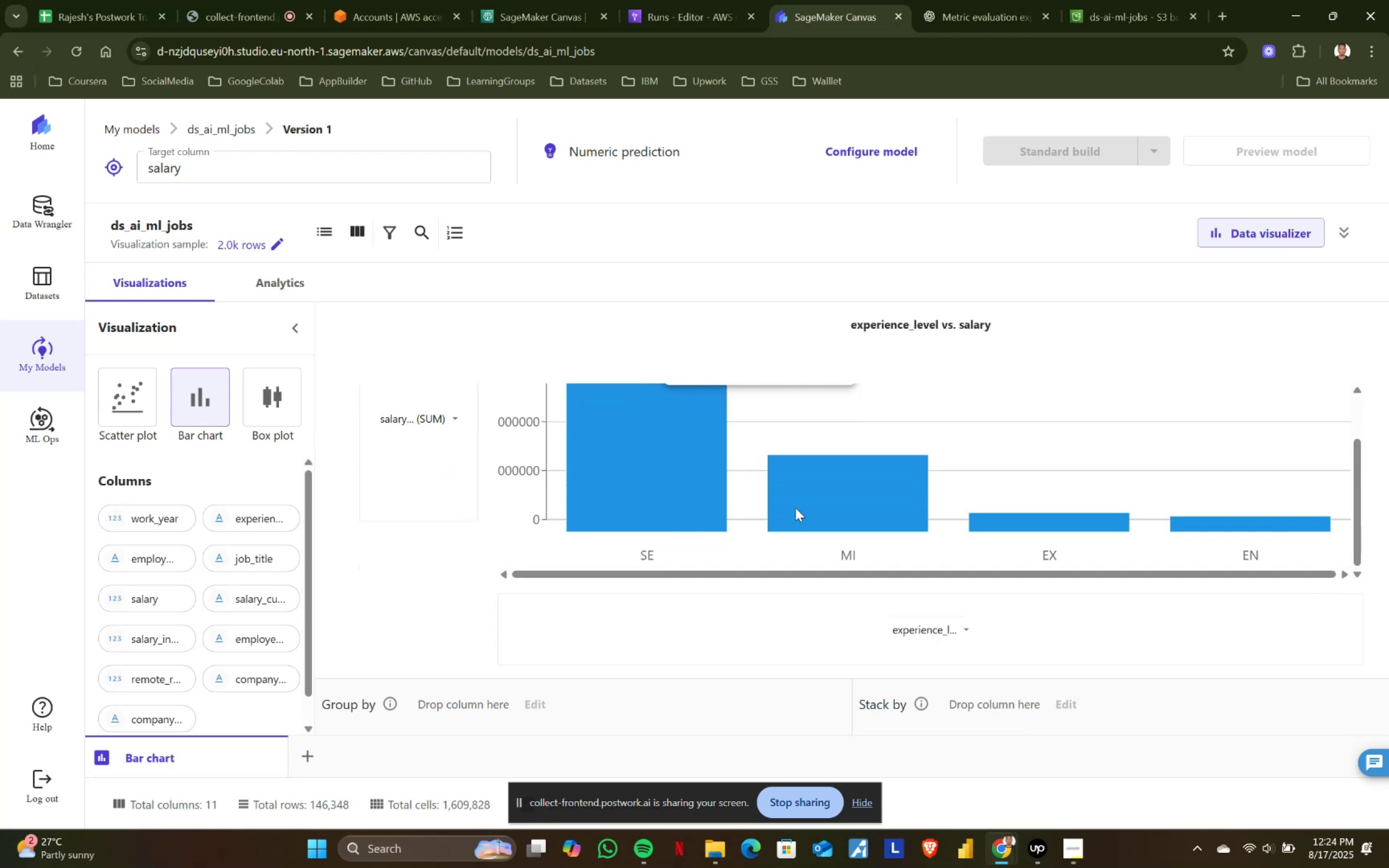 
scroll: coordinate [806, 508], scroll_direction: up, amount: 1.0
 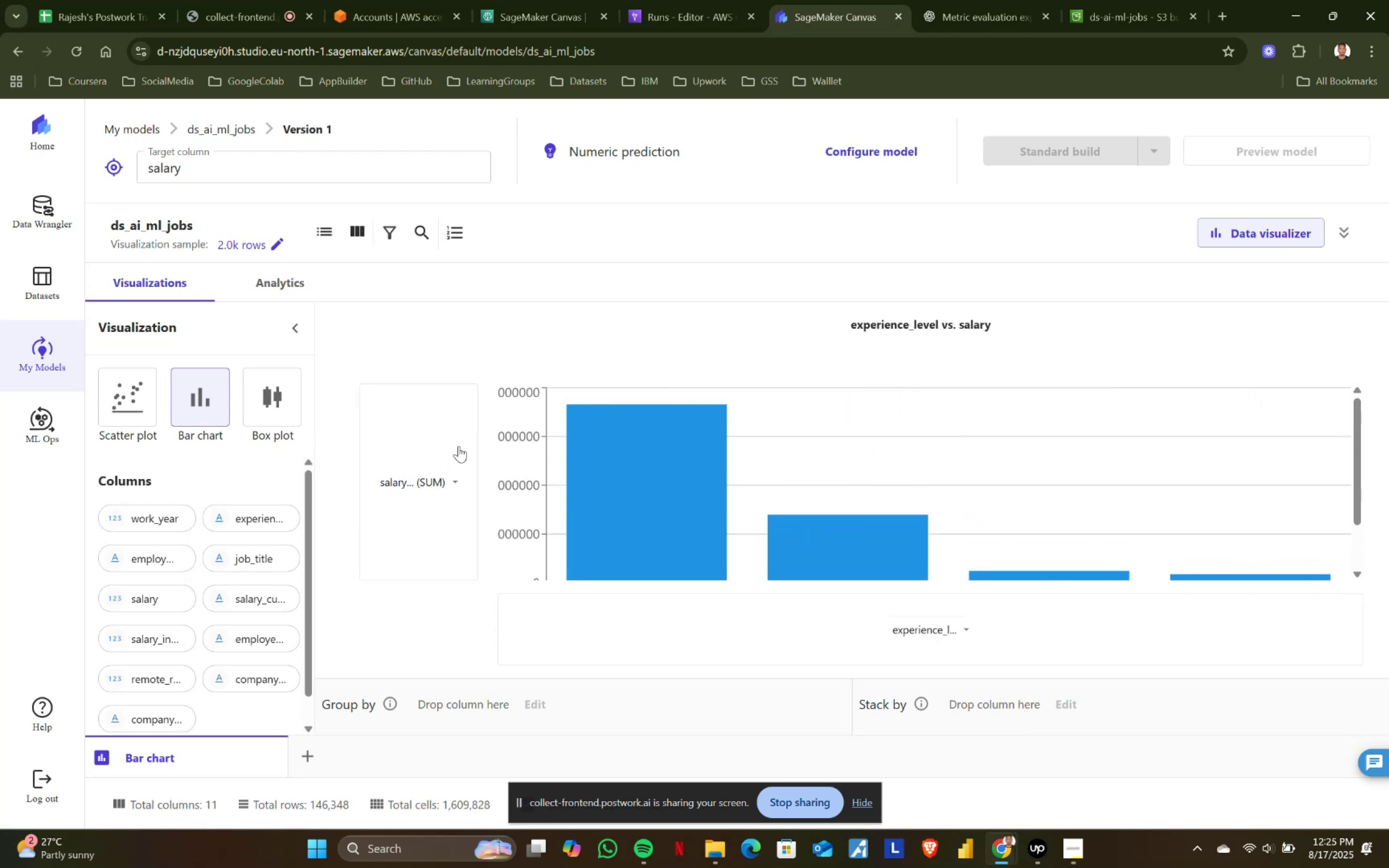 
left_click([450, 480])
 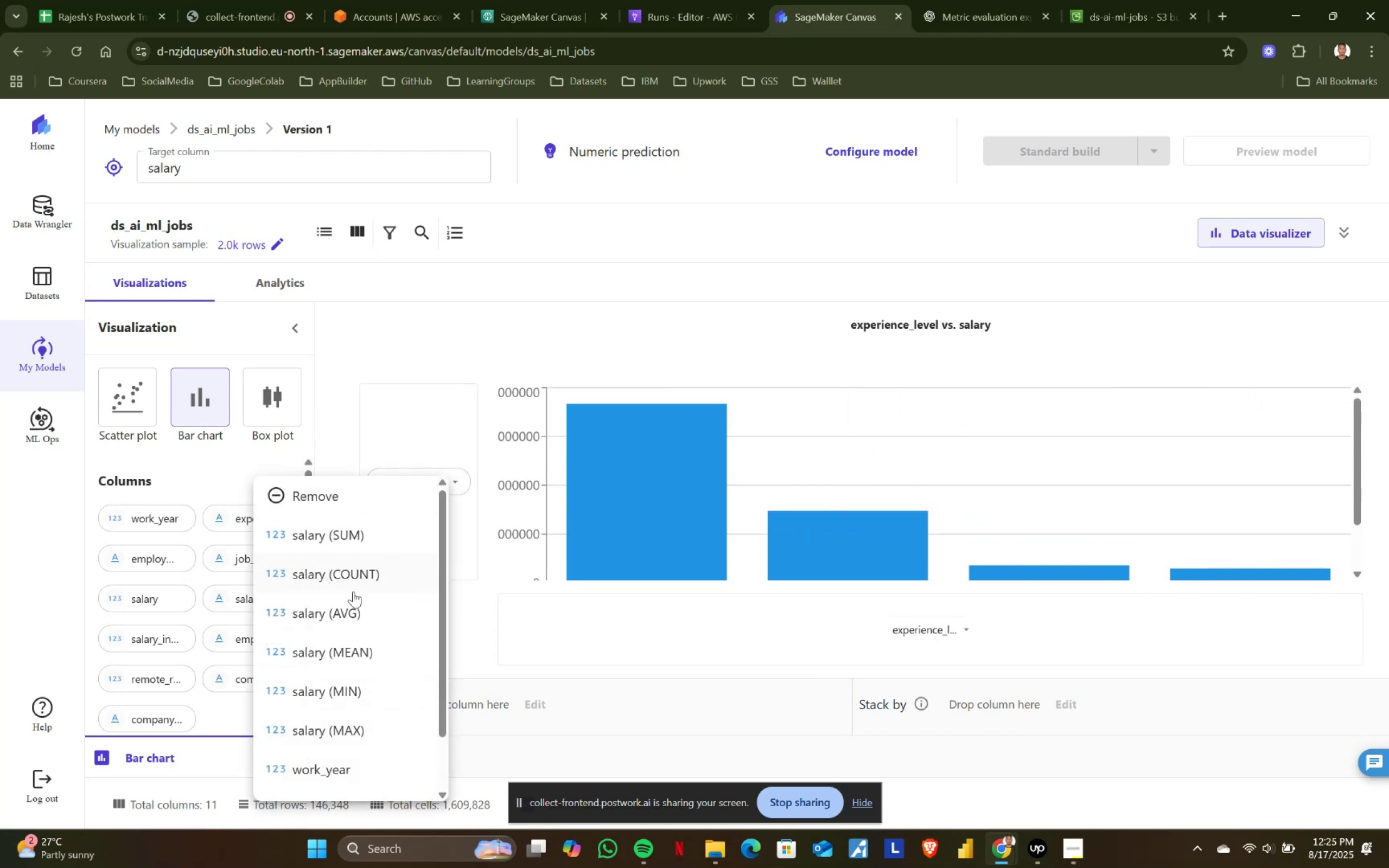 
left_click([361, 570])
 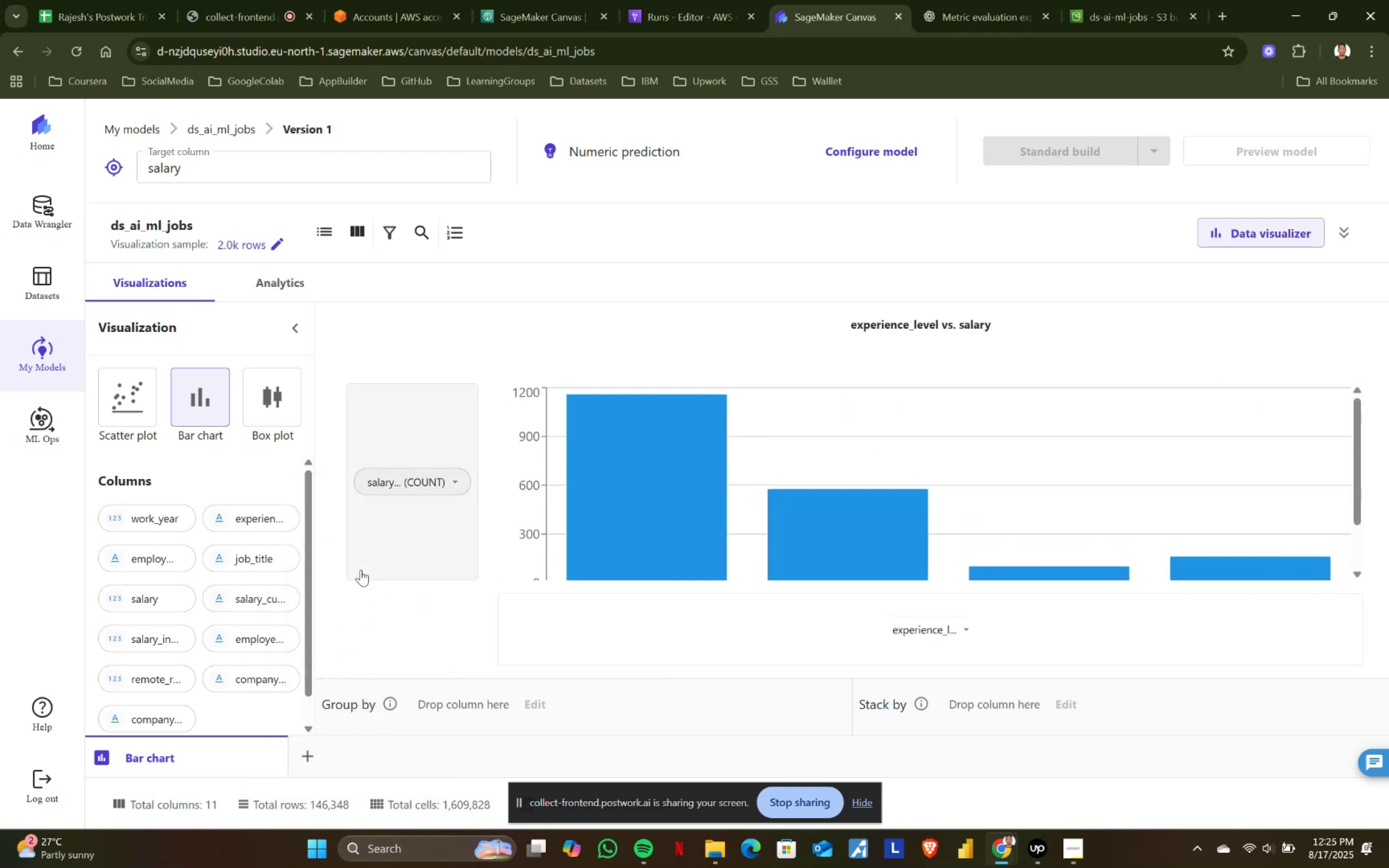 
scroll: coordinate [585, 518], scroll_direction: up, amount: 3.0
 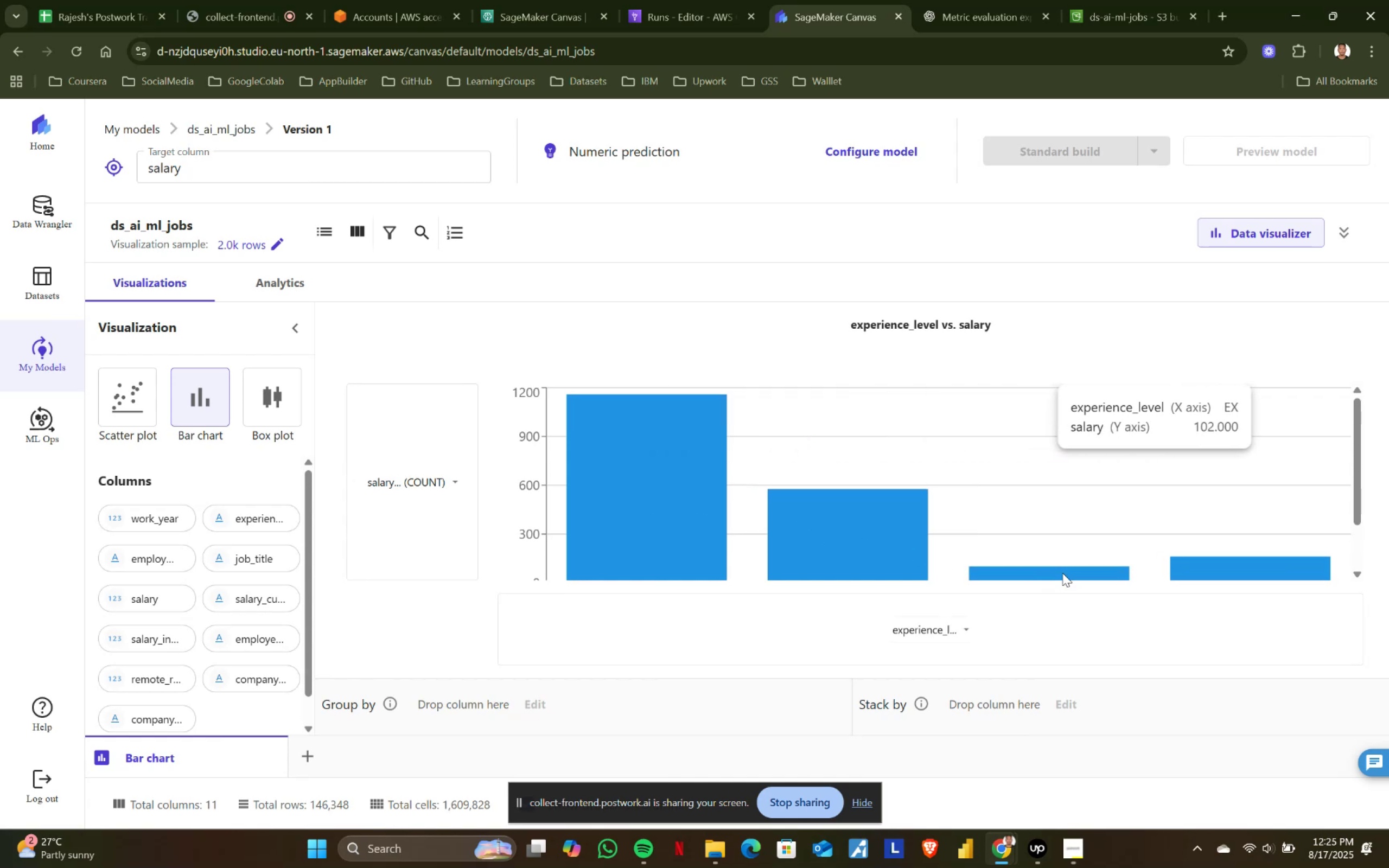 
wait(6.79)
 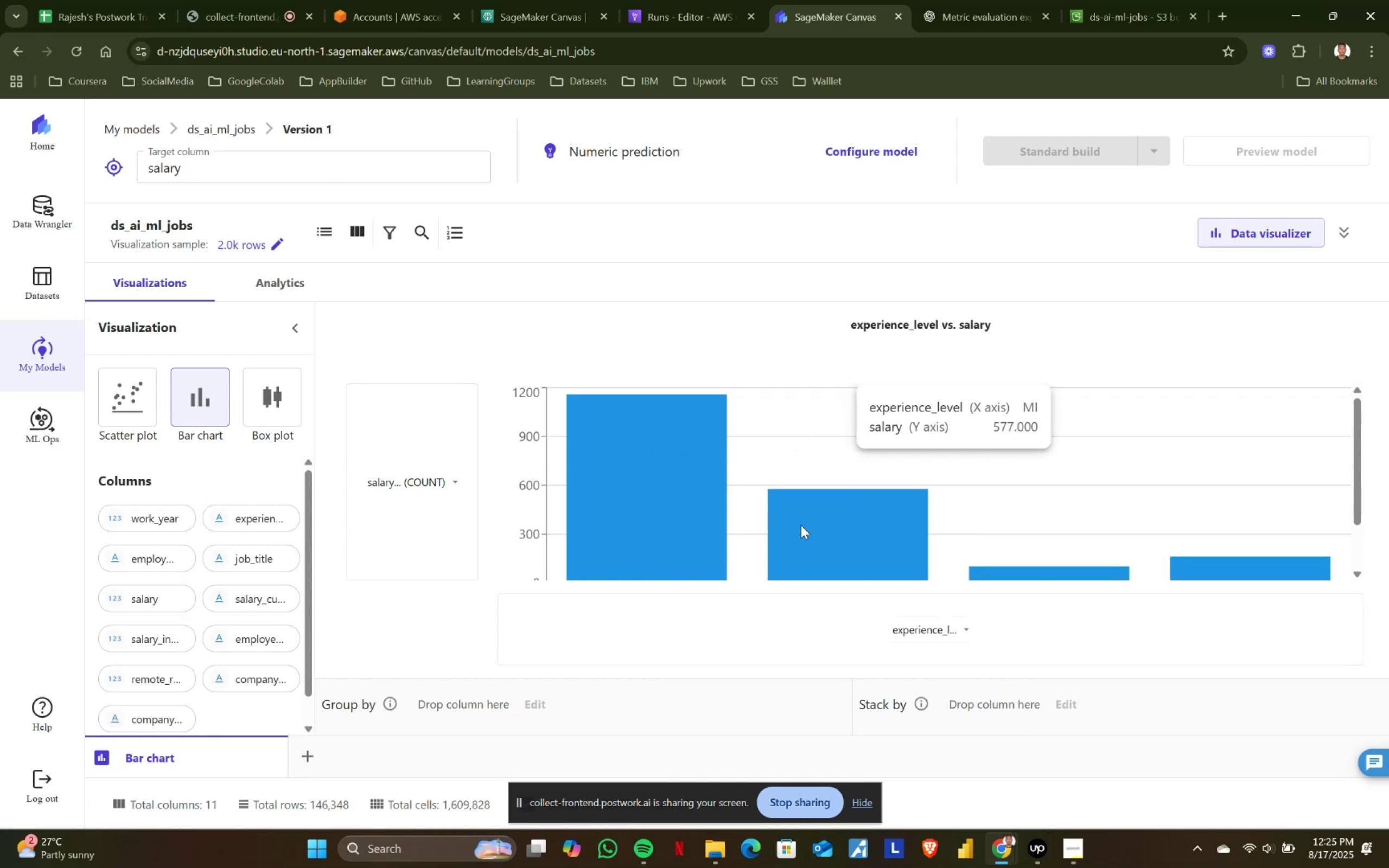 
scroll: coordinate [1237, 573], scroll_direction: down, amount: 2.0
 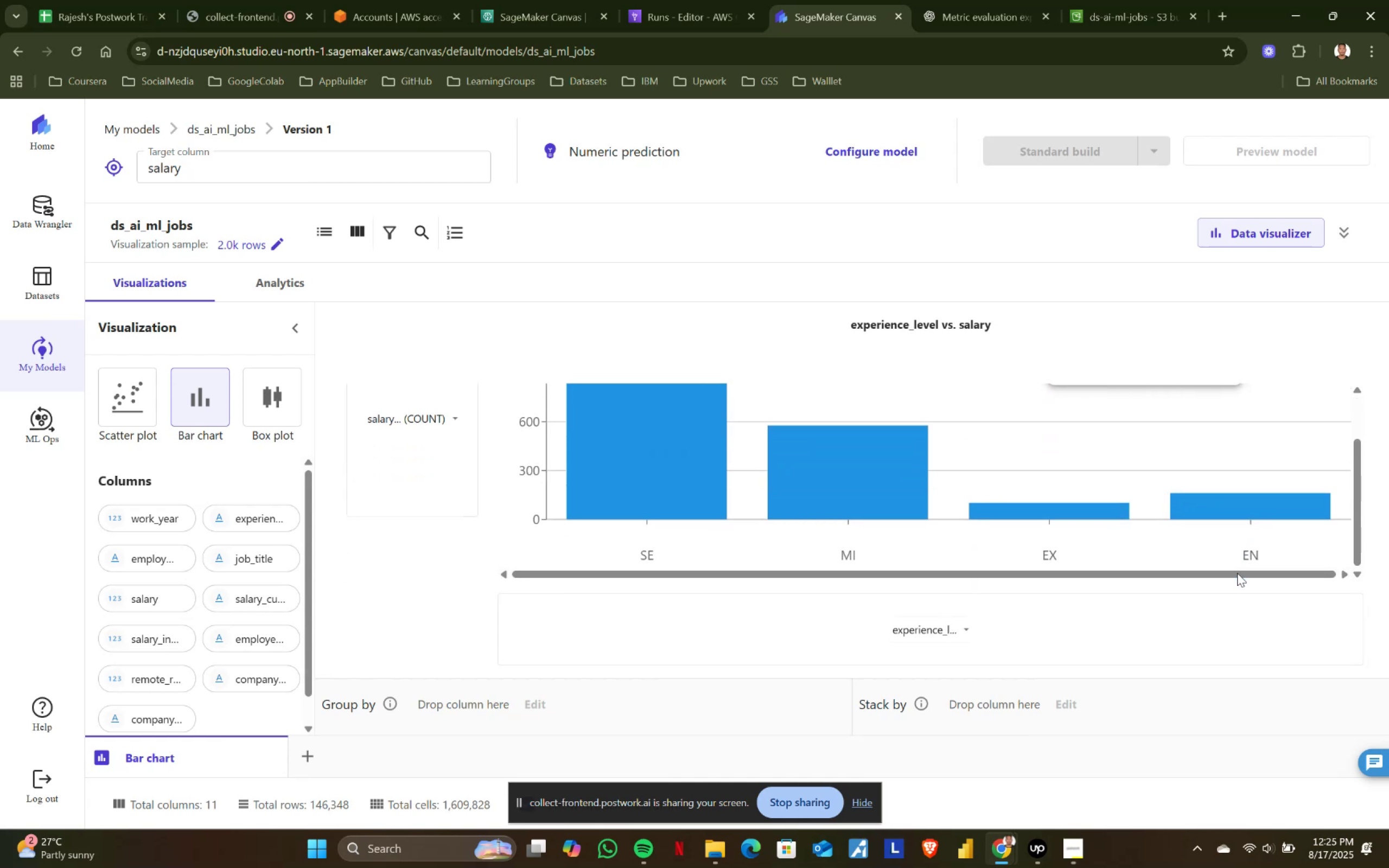 
scroll: coordinate [1237, 573], scroll_direction: none, amount: 0.0
 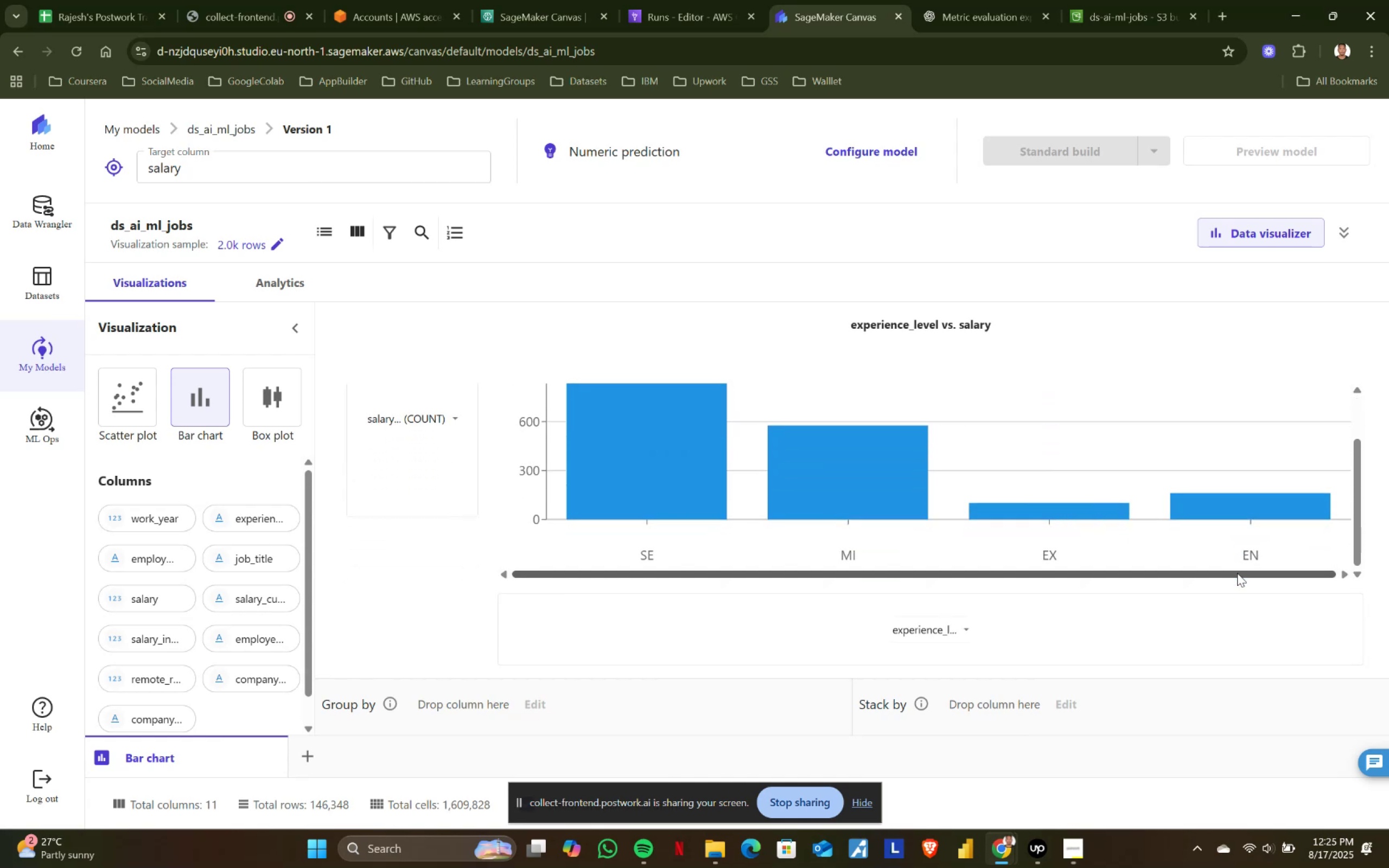 
scroll: coordinate [1237, 573], scroll_direction: up, amount: 1.0
 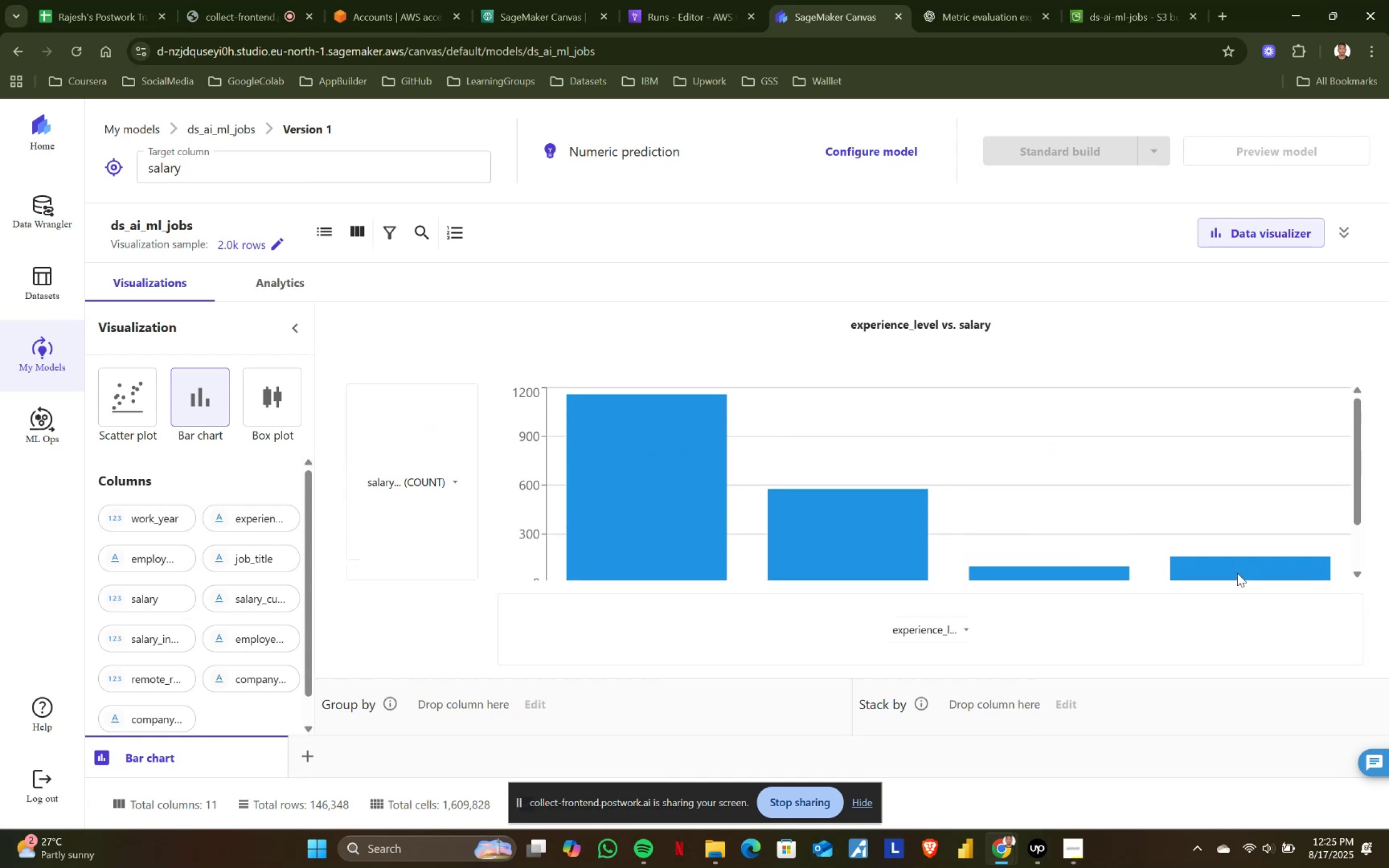 
scroll: coordinate [1237, 573], scroll_direction: down, amount: 1.0
 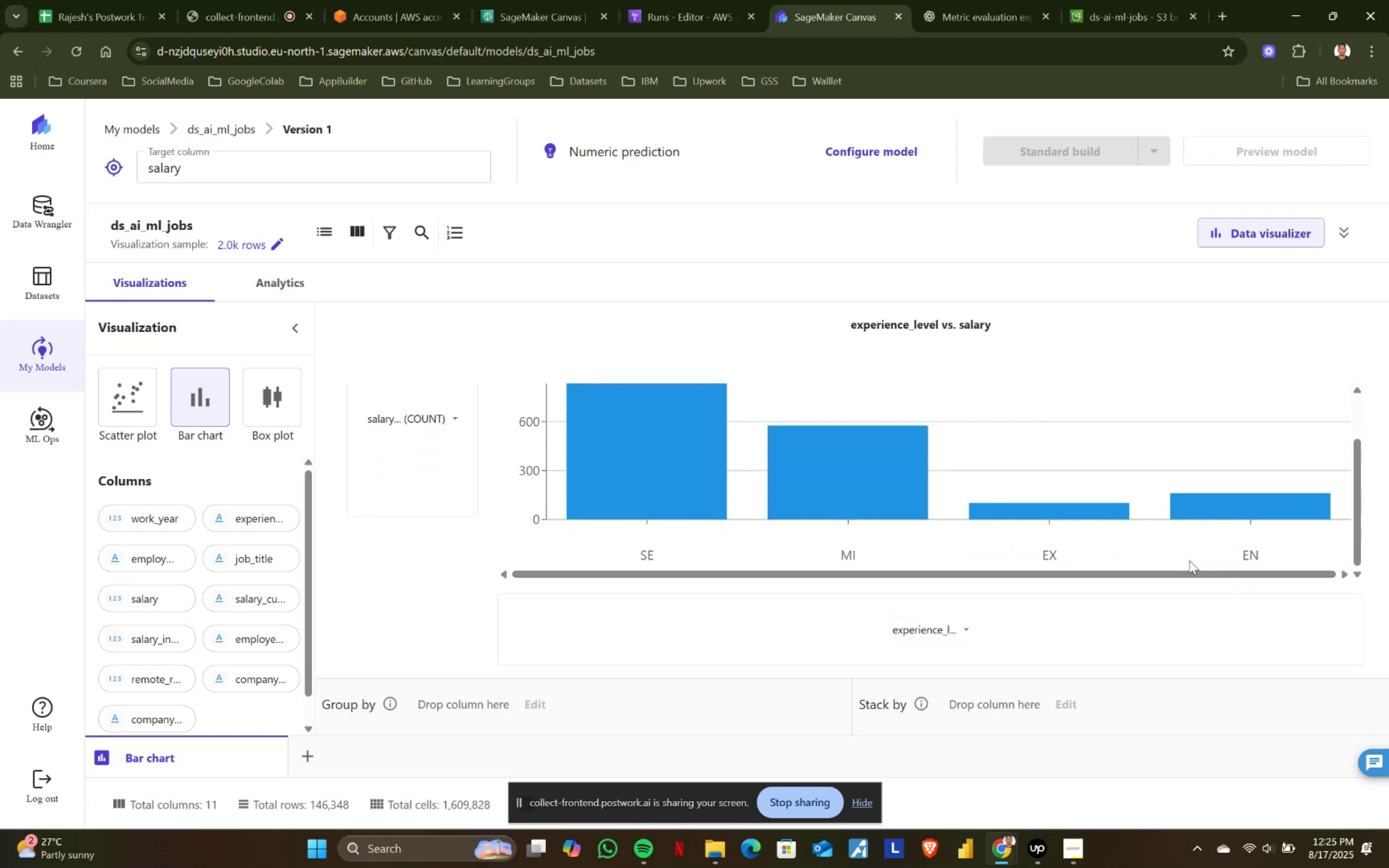 
scroll: coordinate [1055, 536], scroll_direction: up, amount: 1.0
 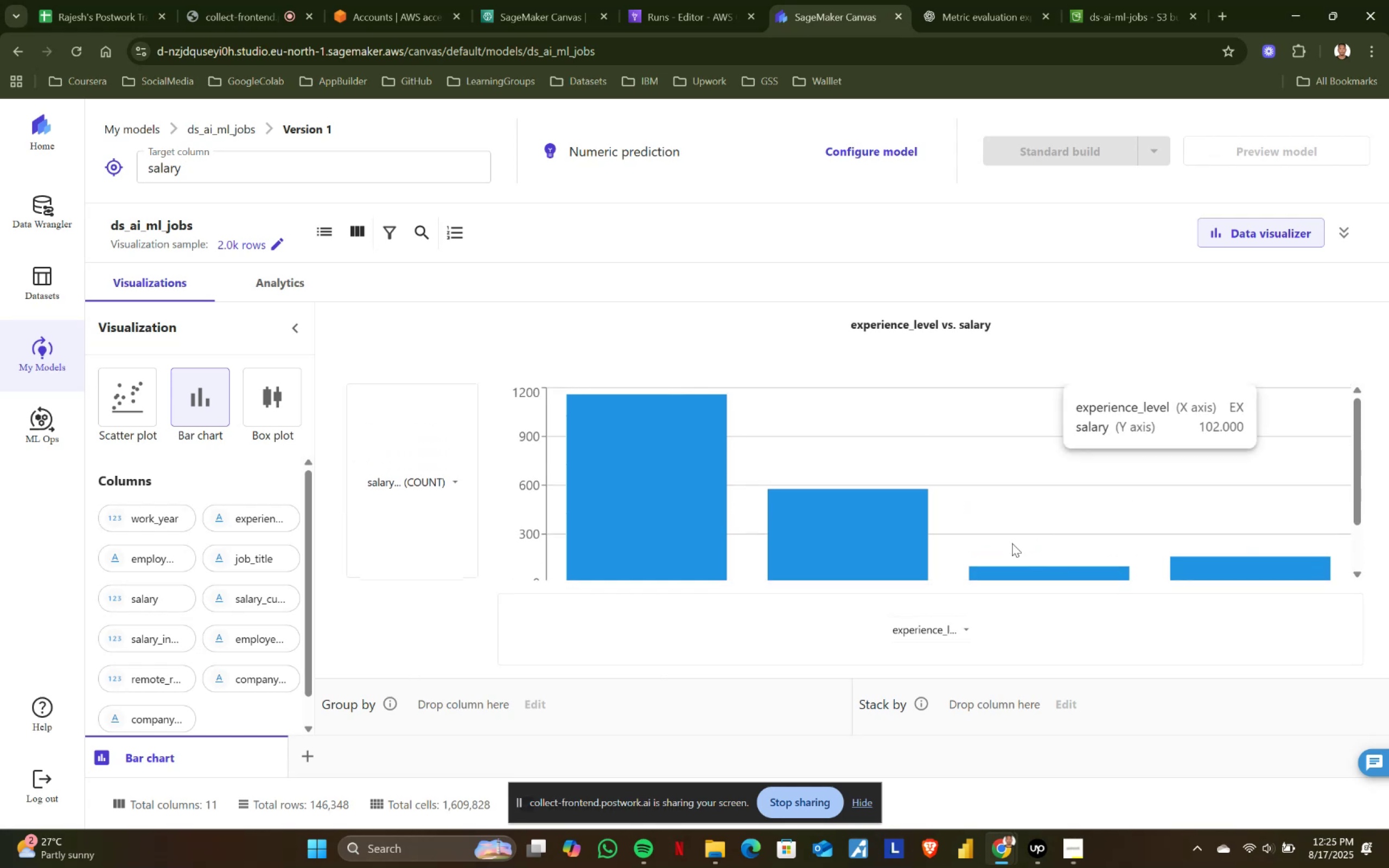 
mouse_move([725, 536])
 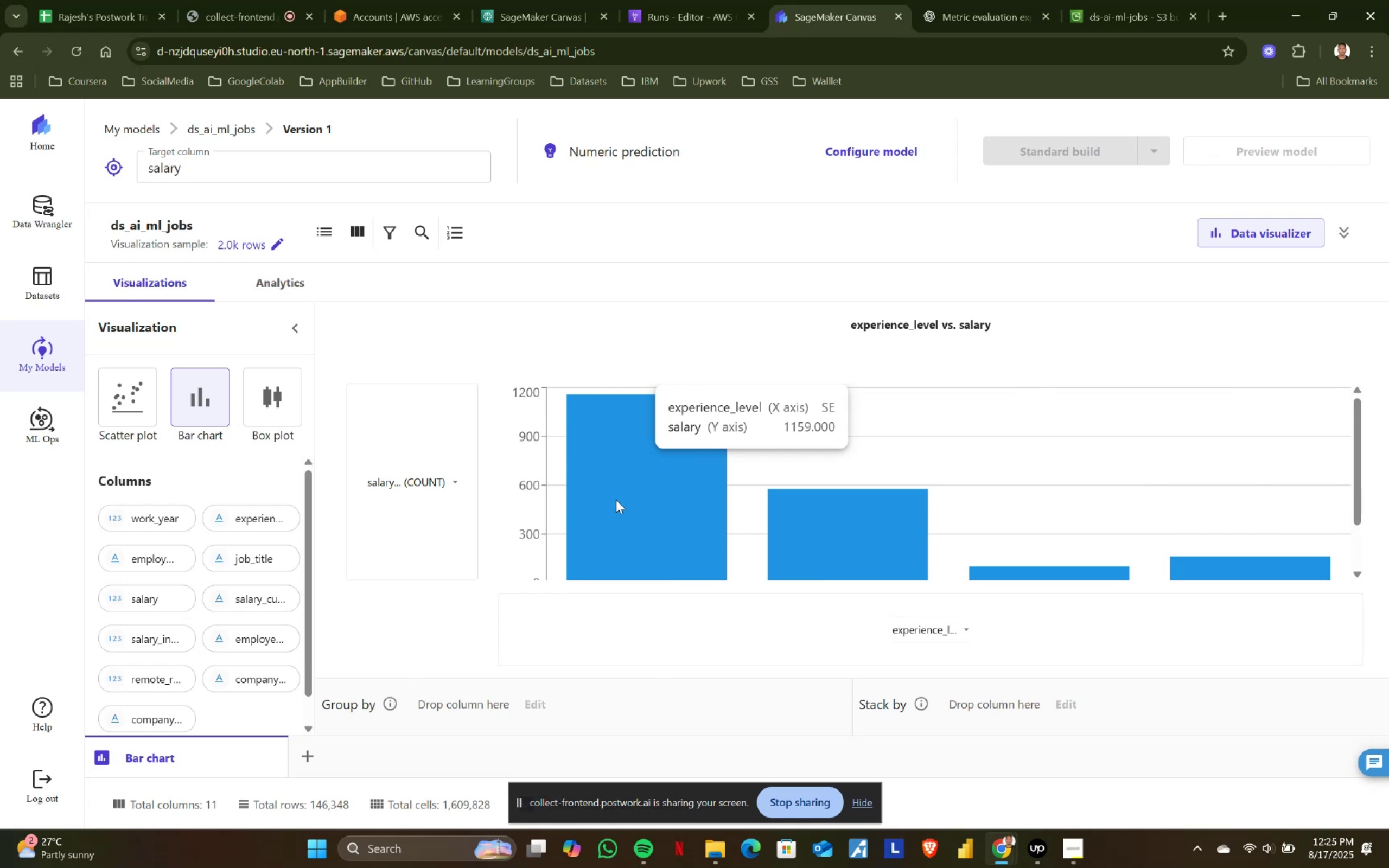 
scroll: coordinate [797, 524], scroll_direction: none, amount: 0.0
 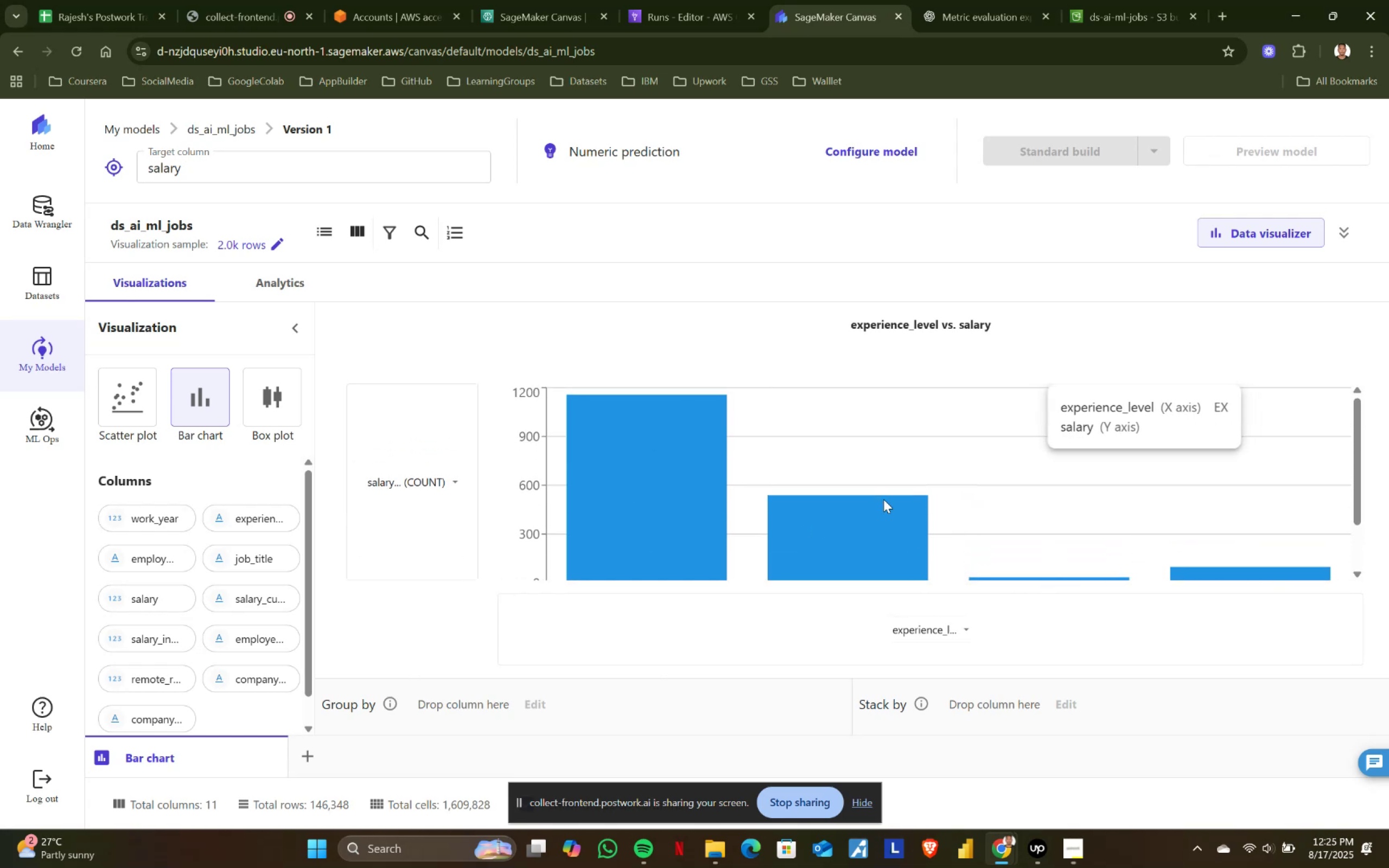 
left_click([454, 482])
 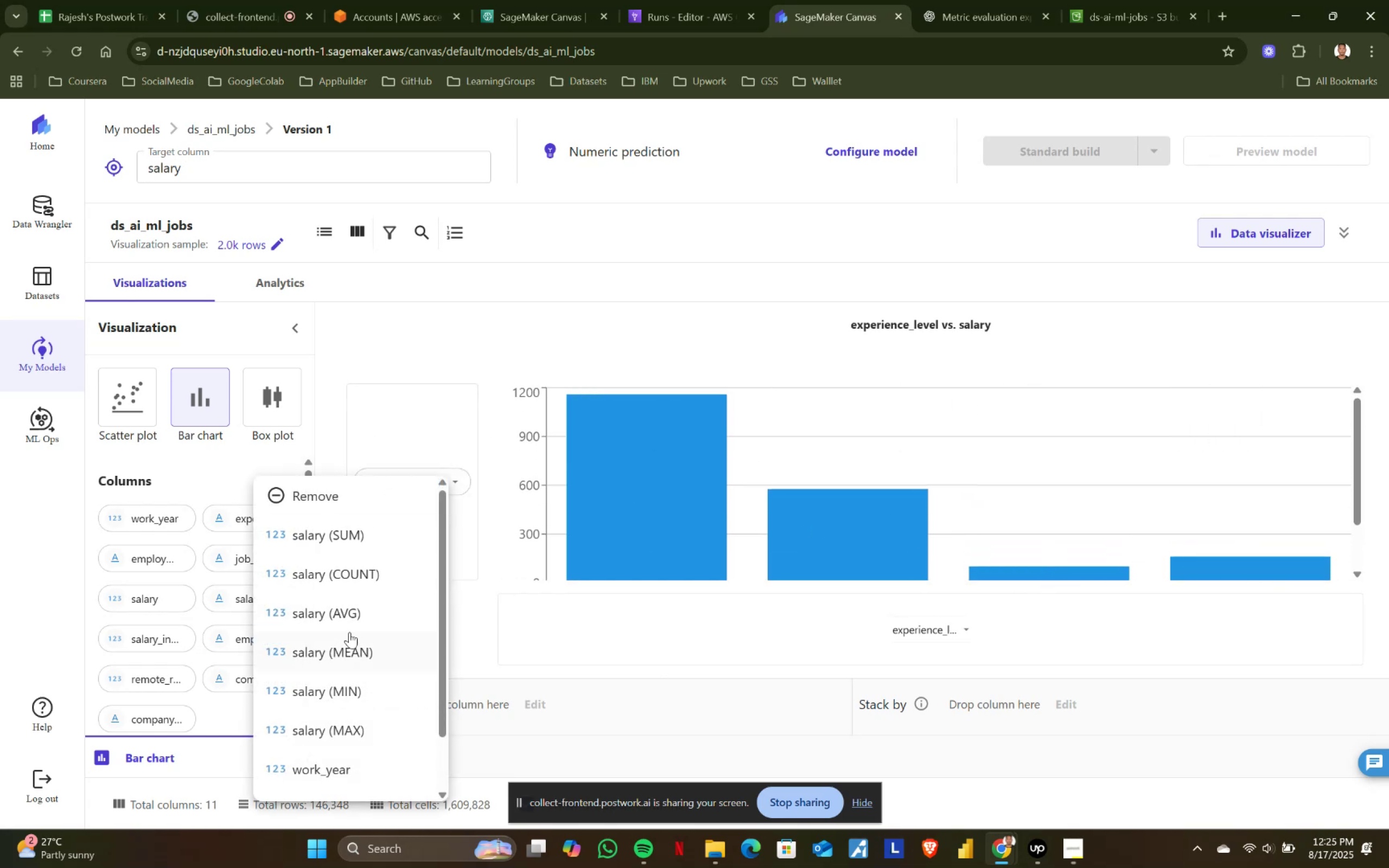 
left_click([362, 611])
 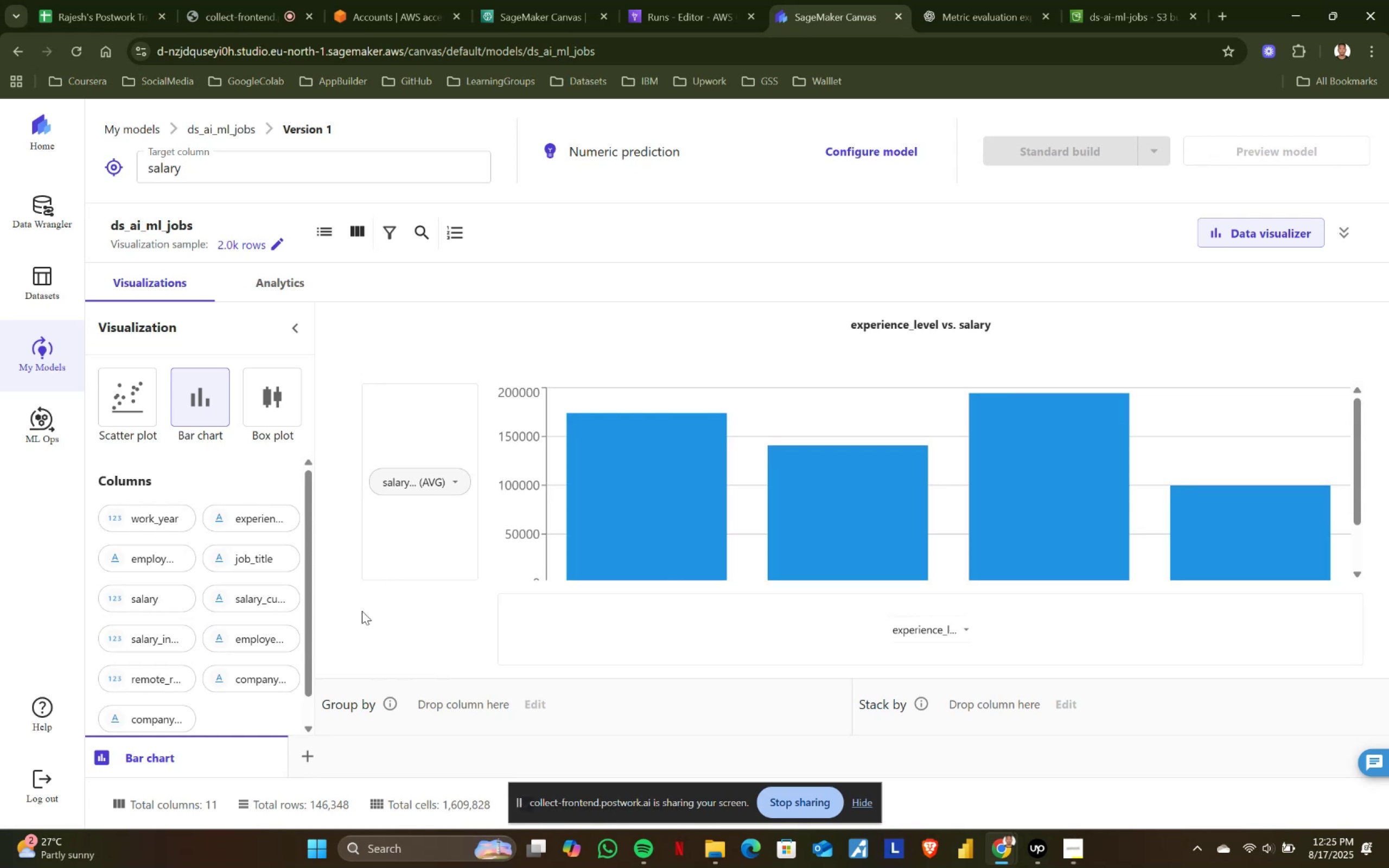 
key(PlayPause)
 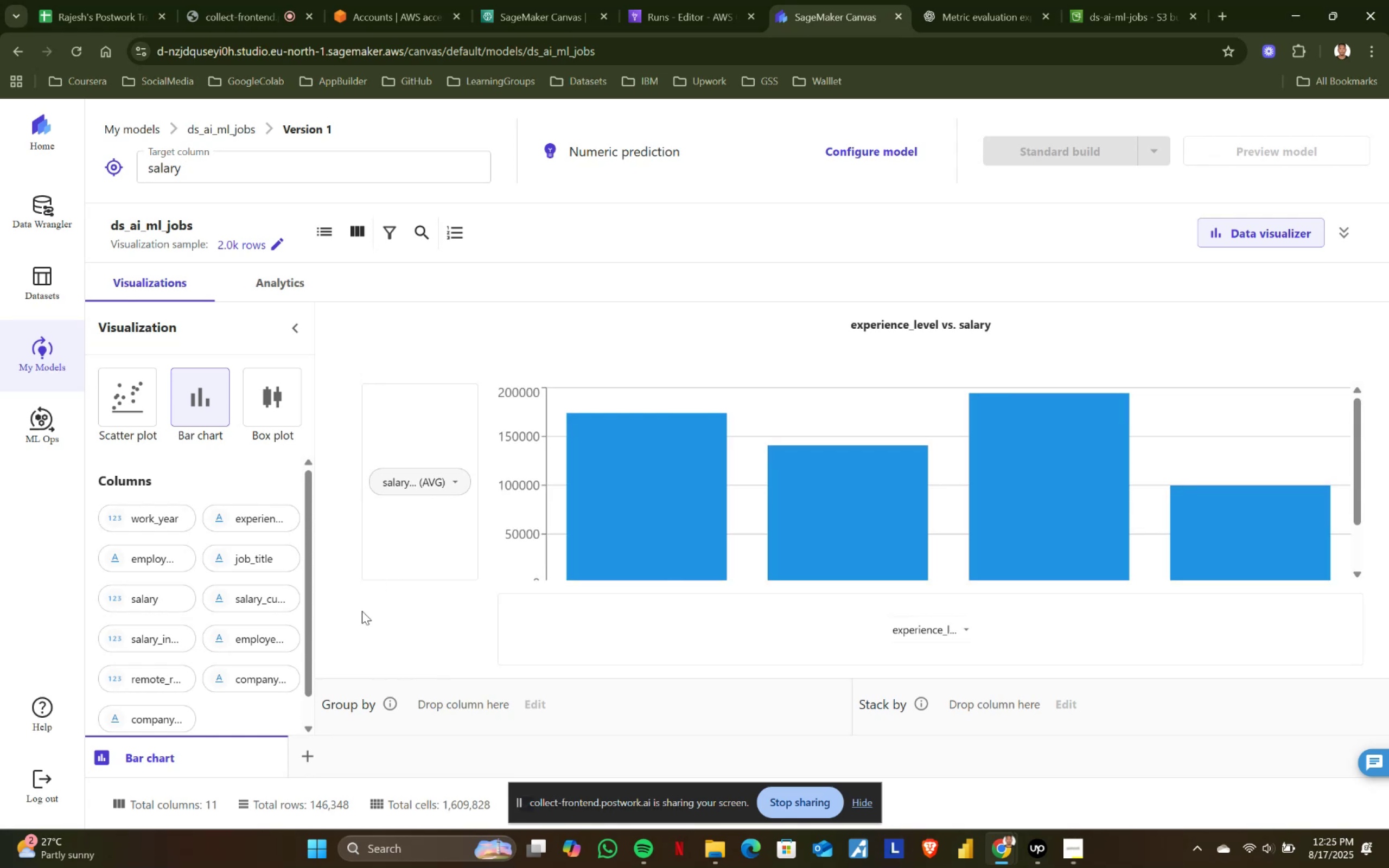 
wait(10.06)
 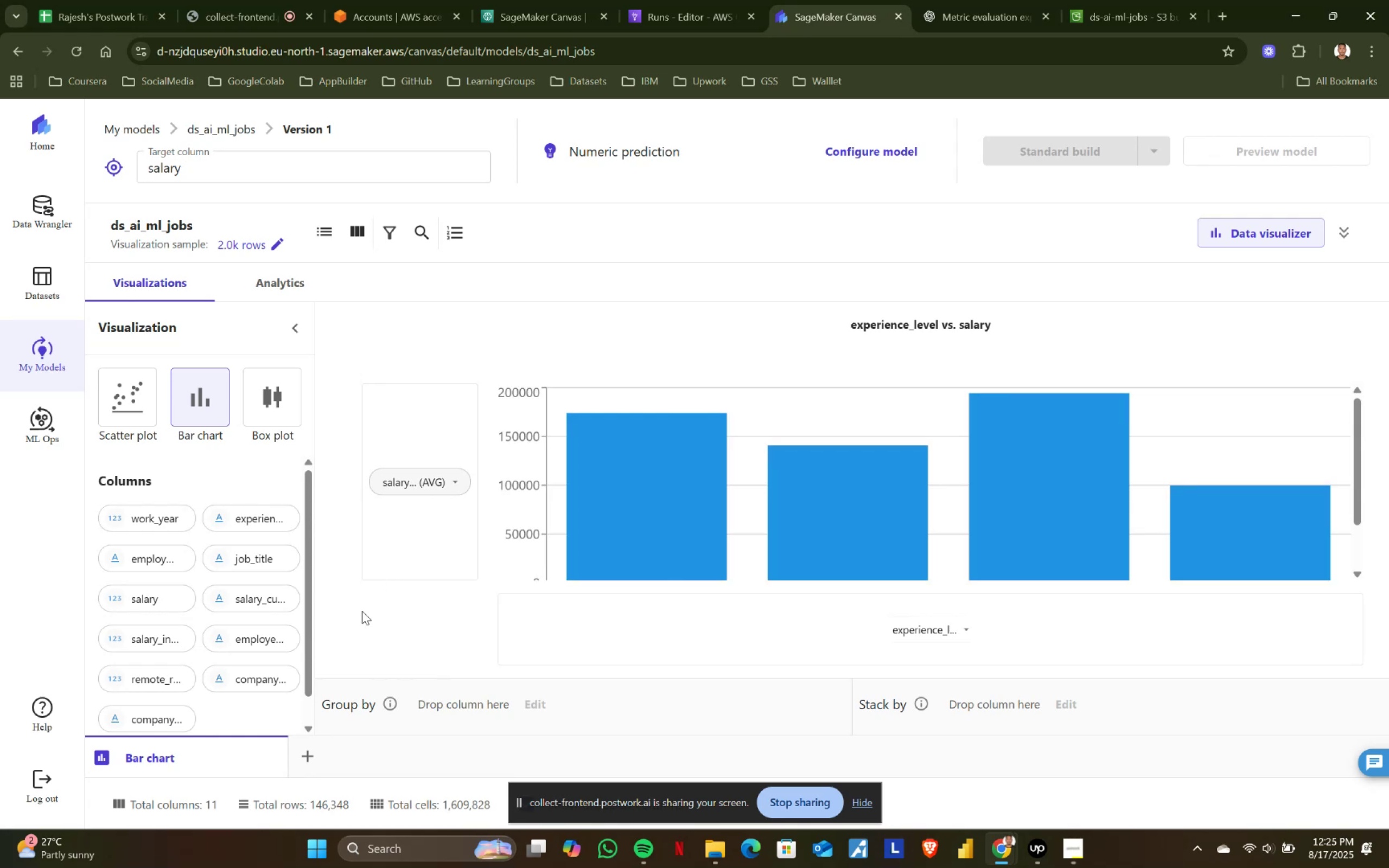 
key(VolumeUp)
 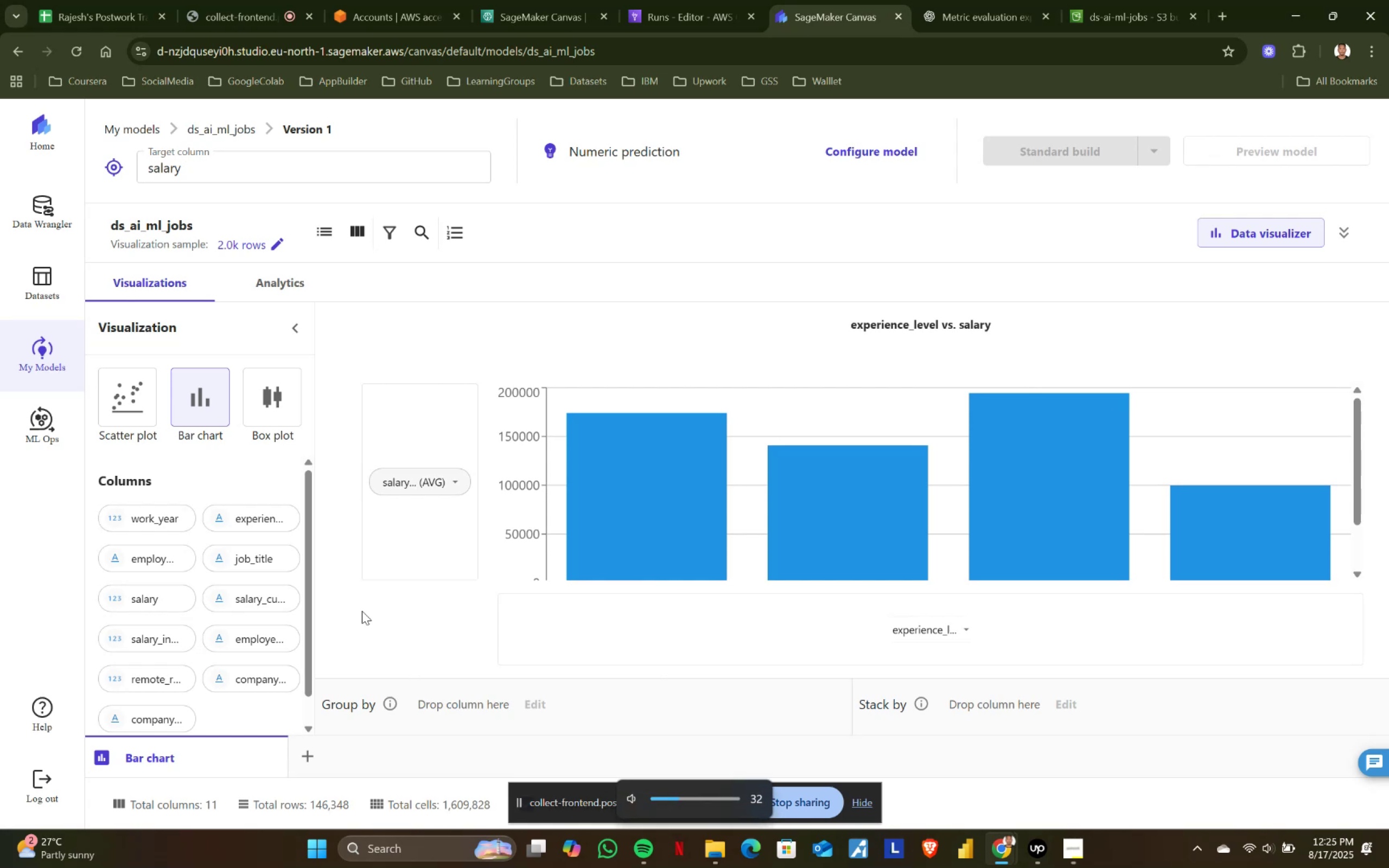 
key(VolumeUp)
 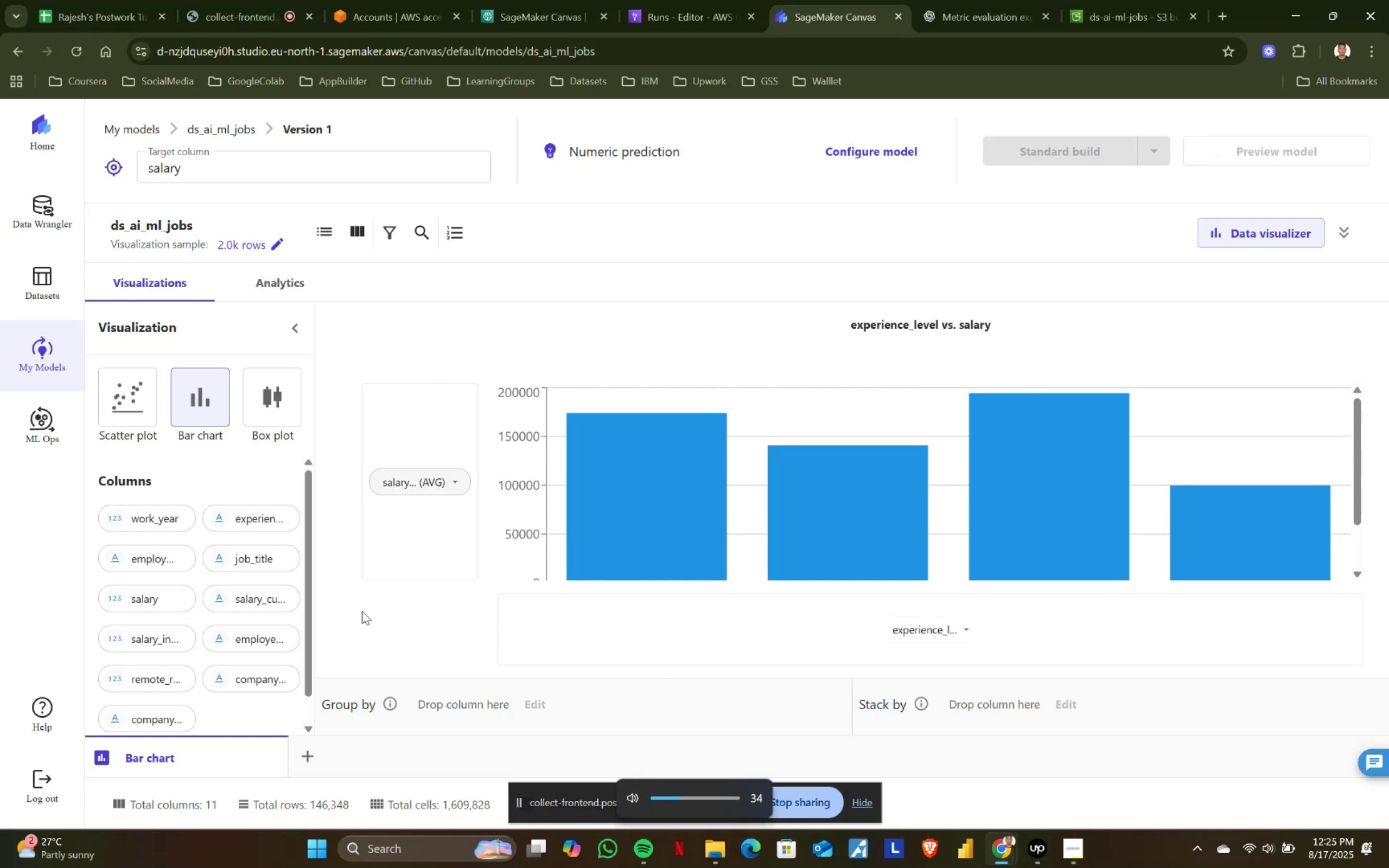 
key(VolumeUp)
 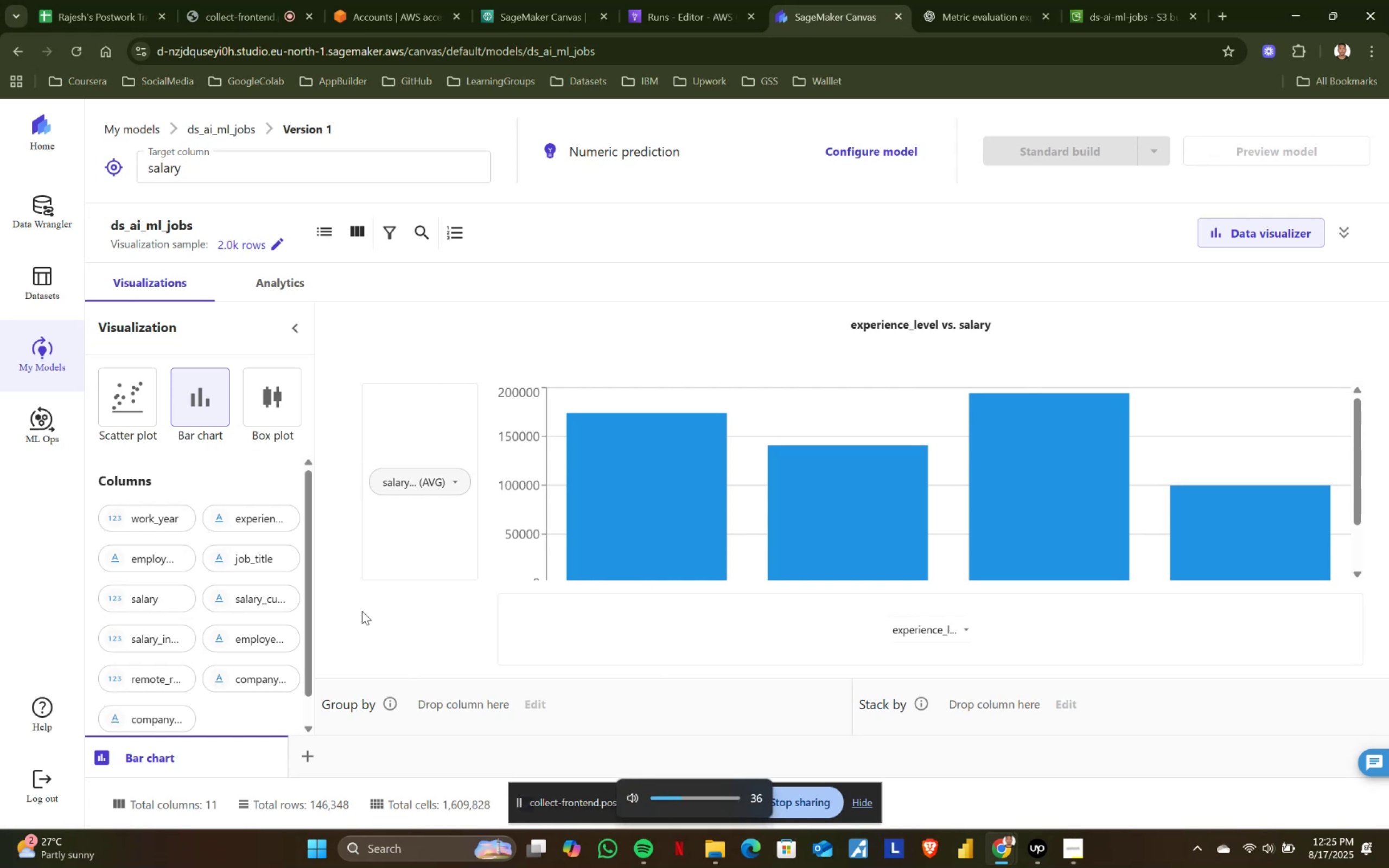 
key(VolumeUp)
 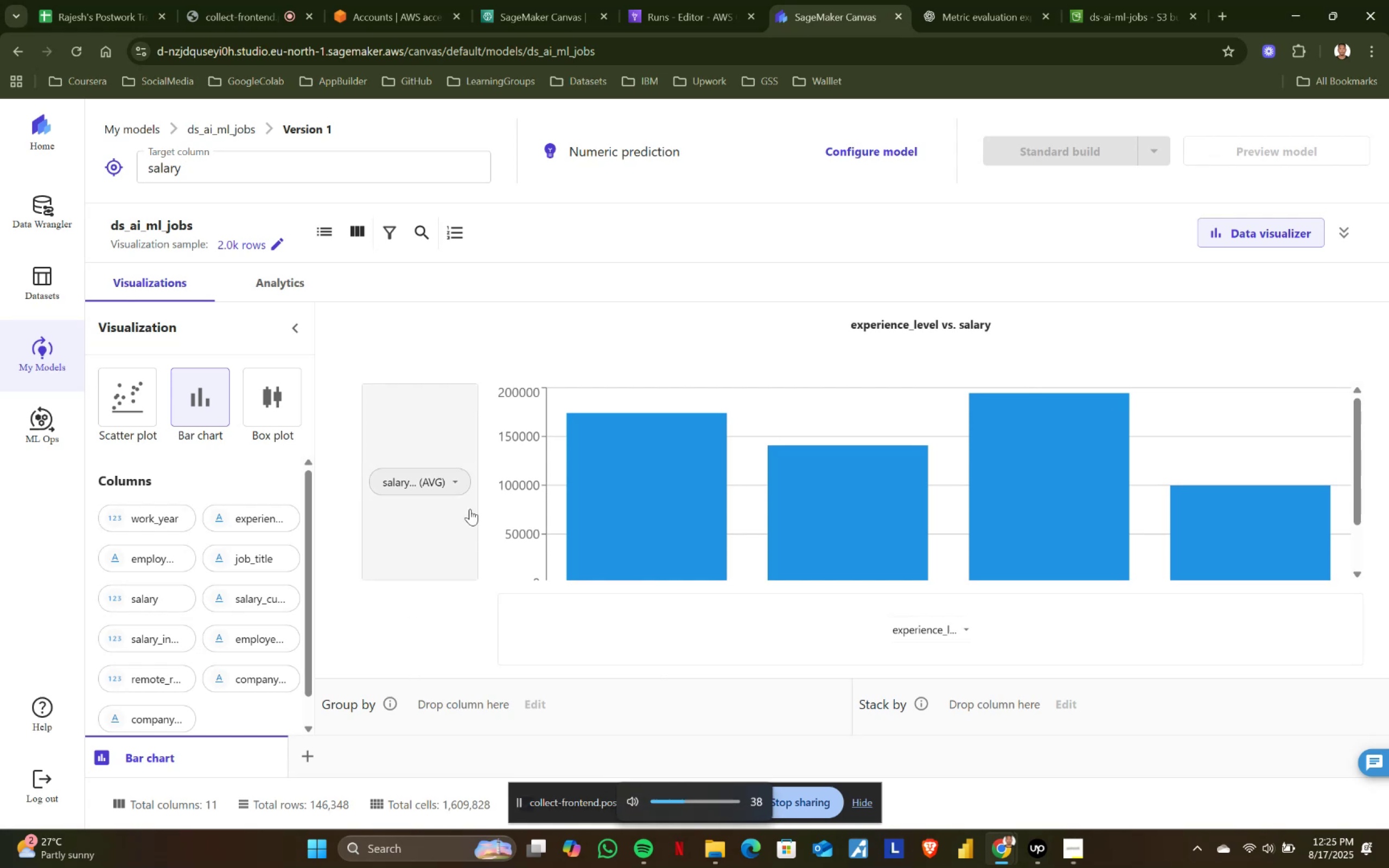 
left_click([458, 479])
 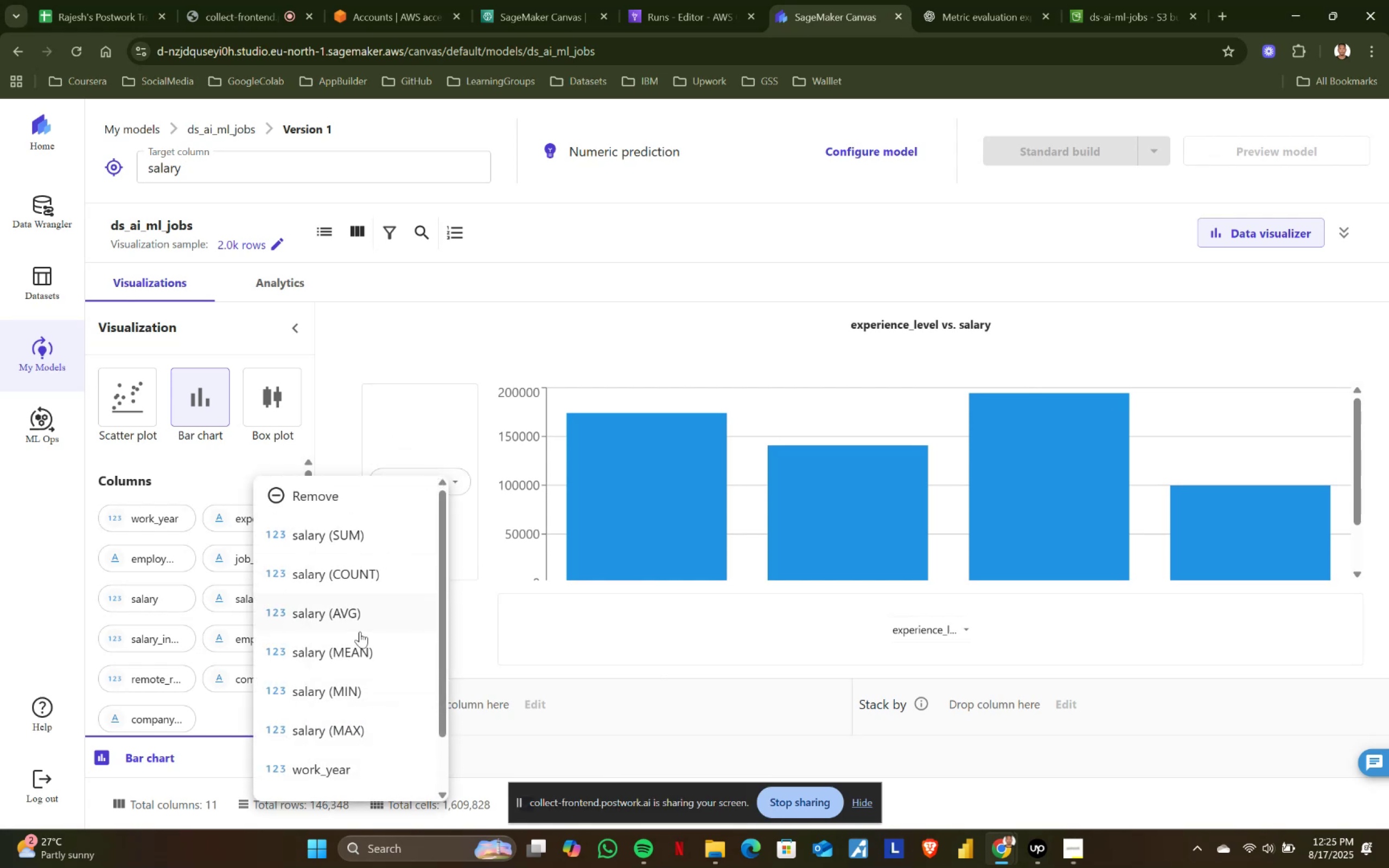 
left_click([335, 648])
 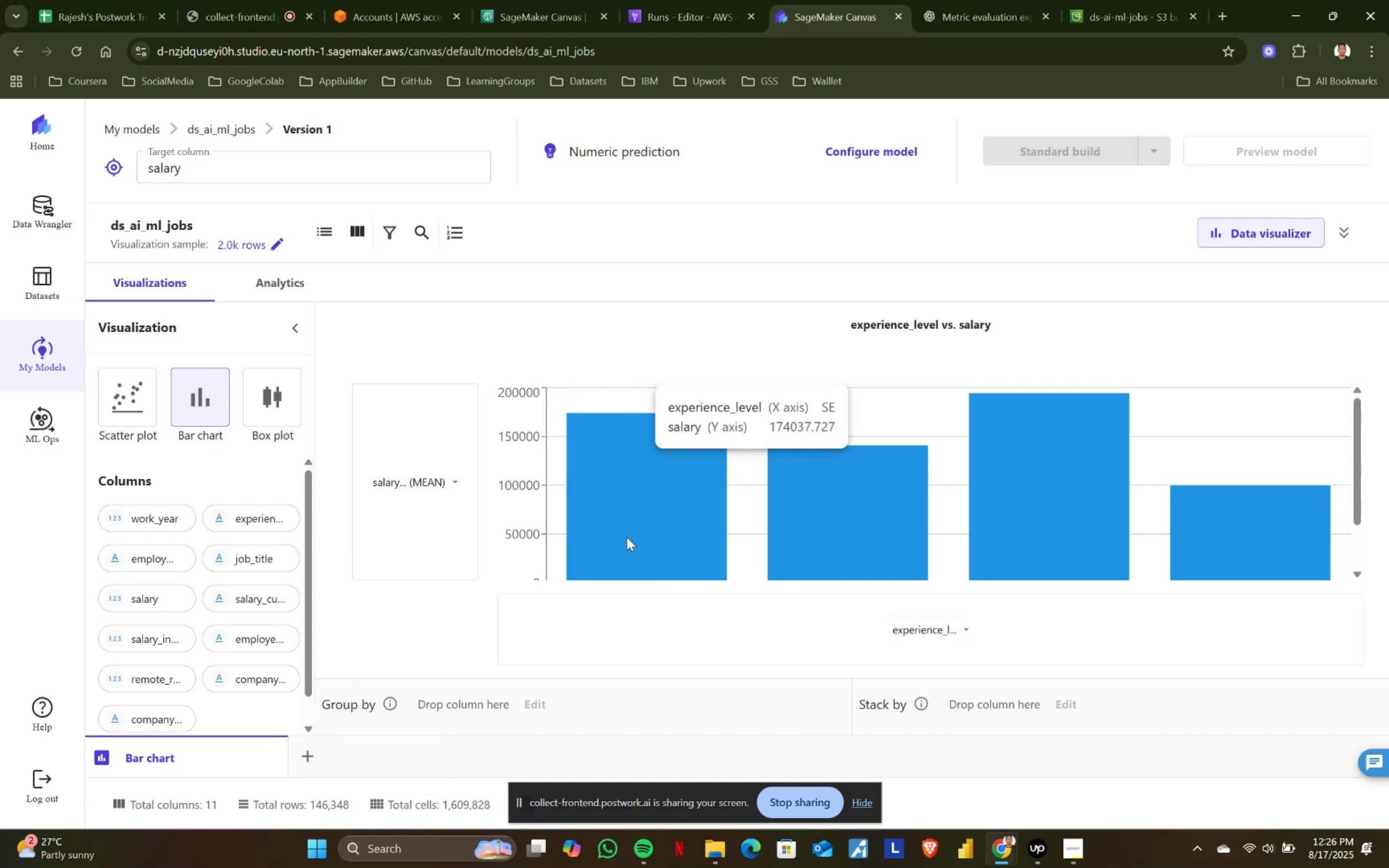 
wait(9.98)
 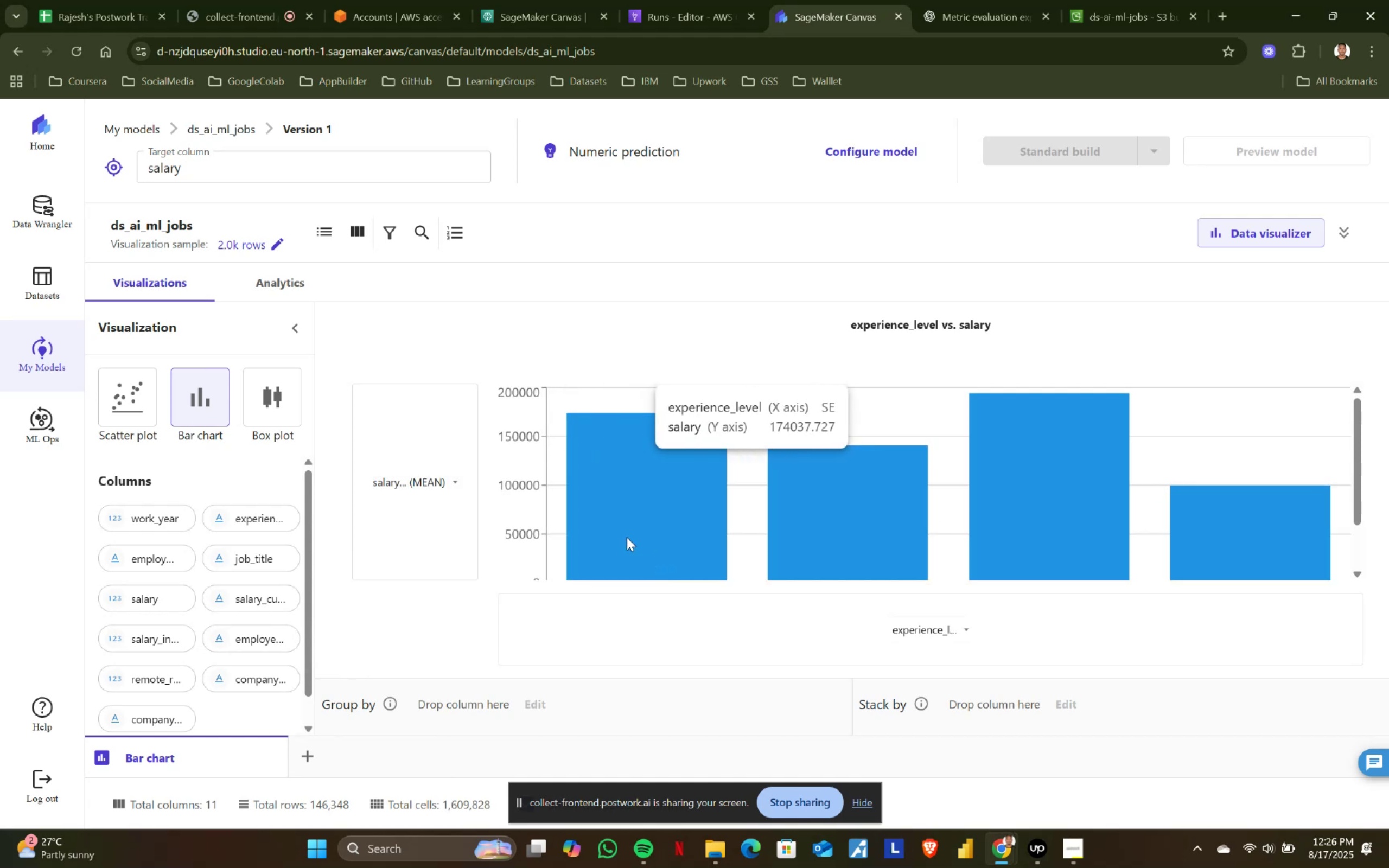 
mouse_move([1062, 523])
 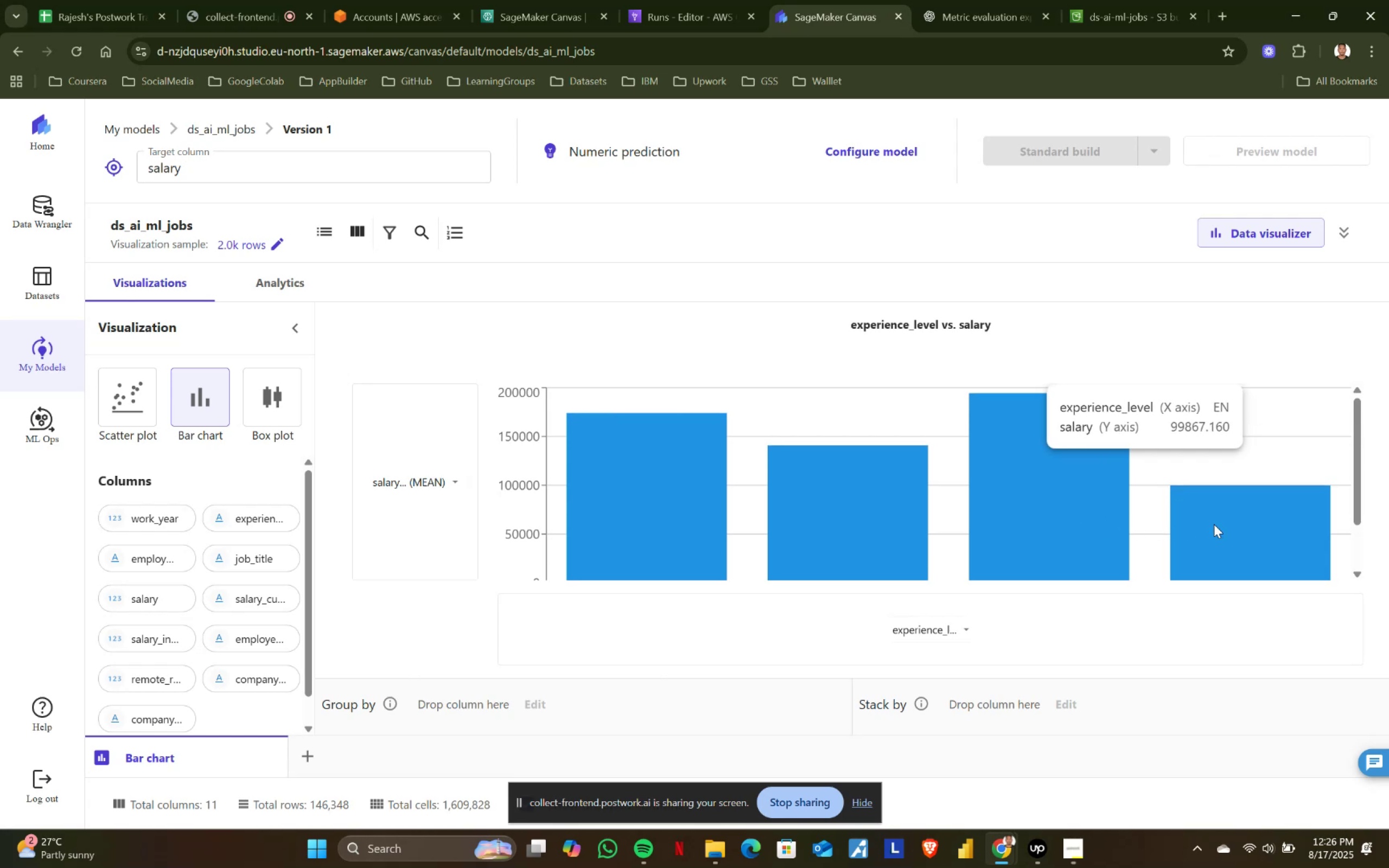 
wait(10.59)
 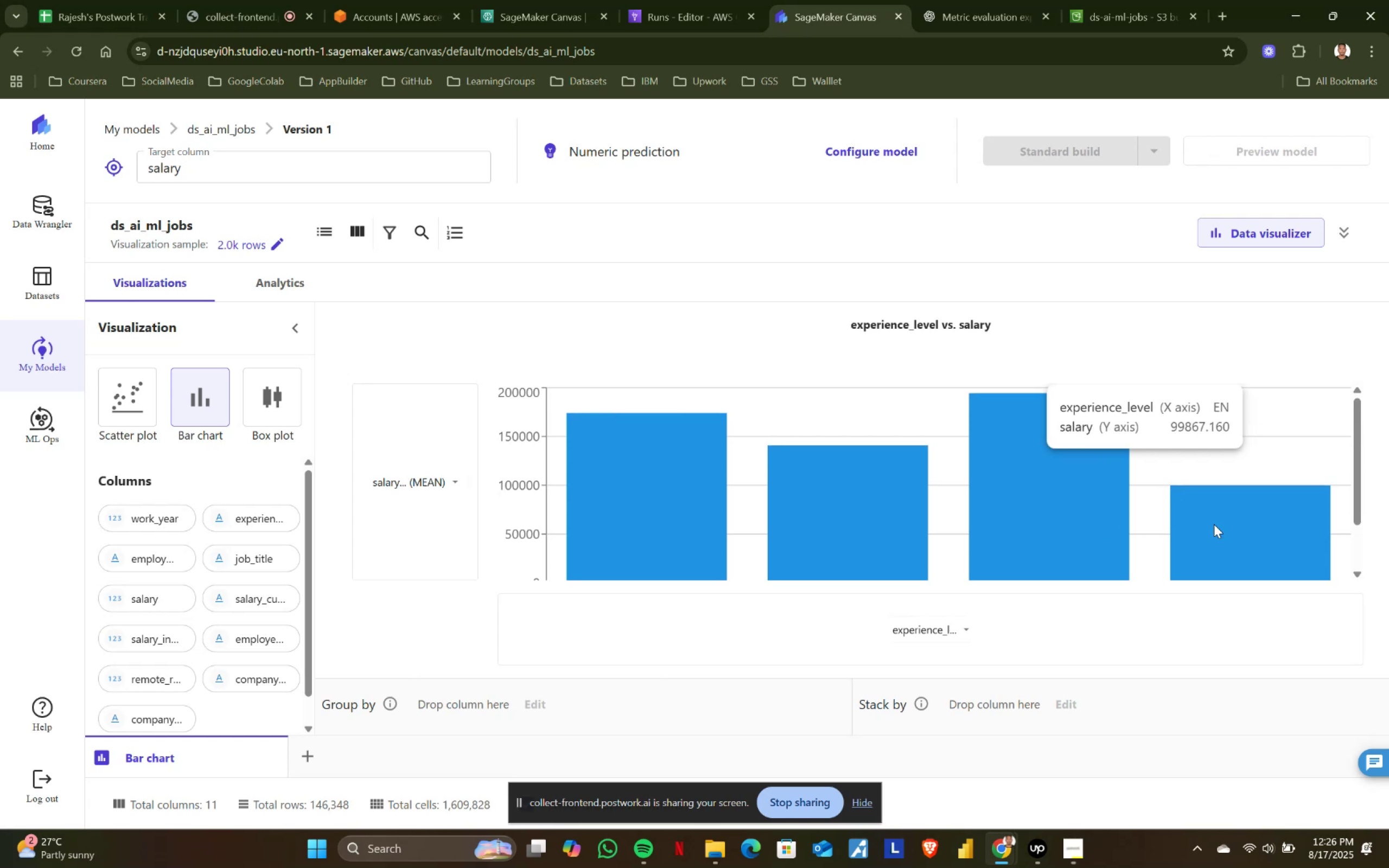 
mouse_move([458, 483])
 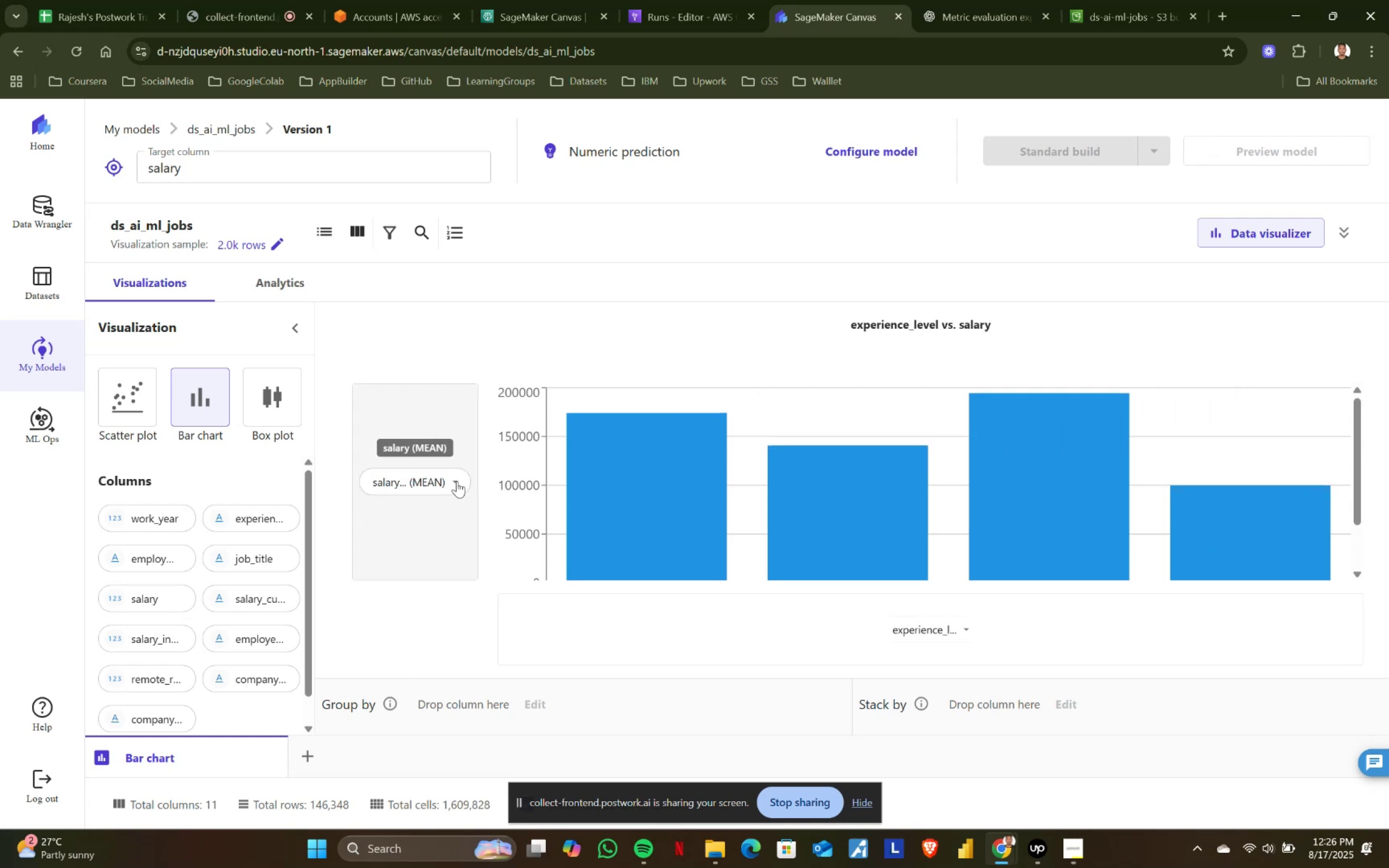 
left_click([457, 481])
 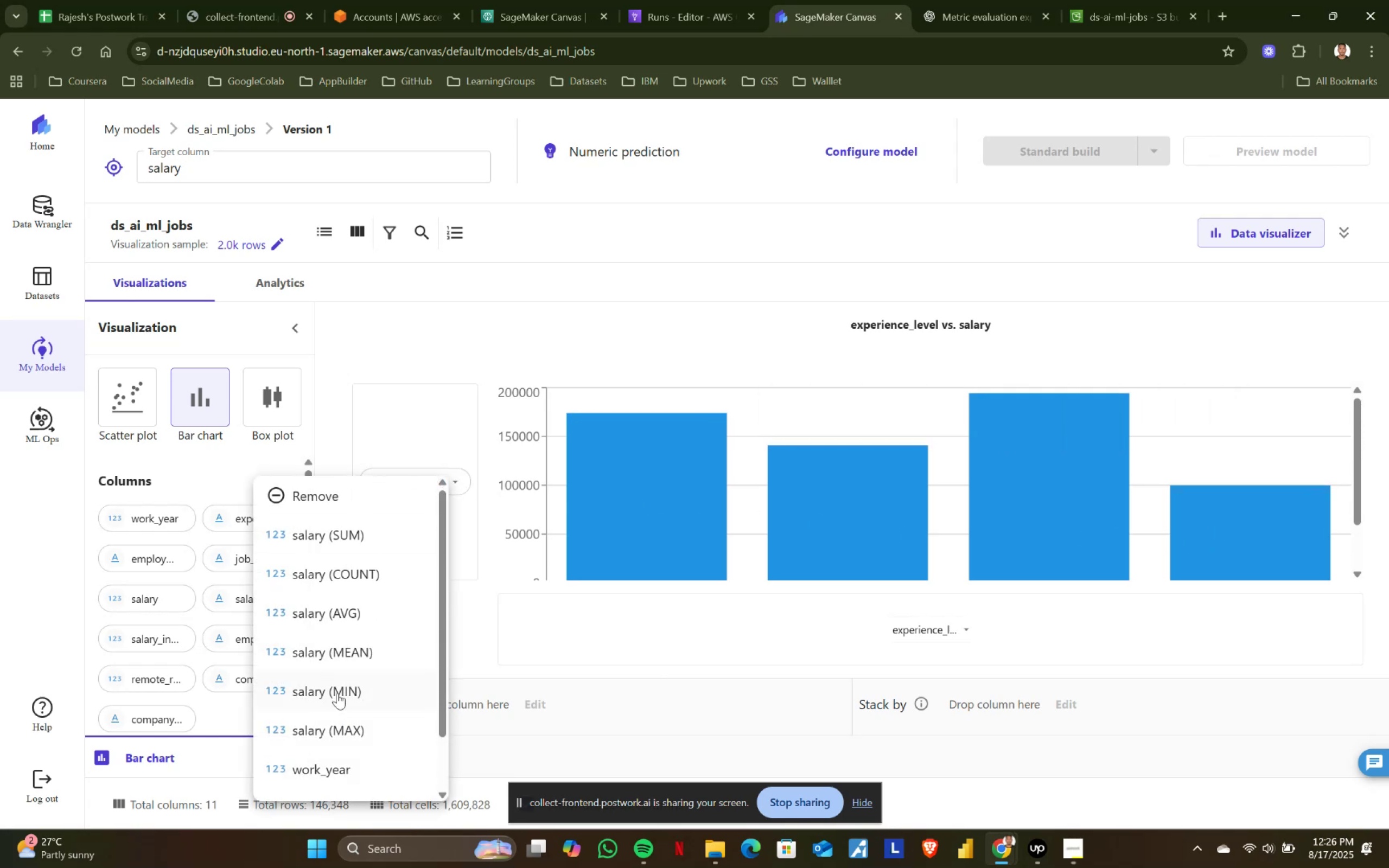 
left_click([337, 693])
 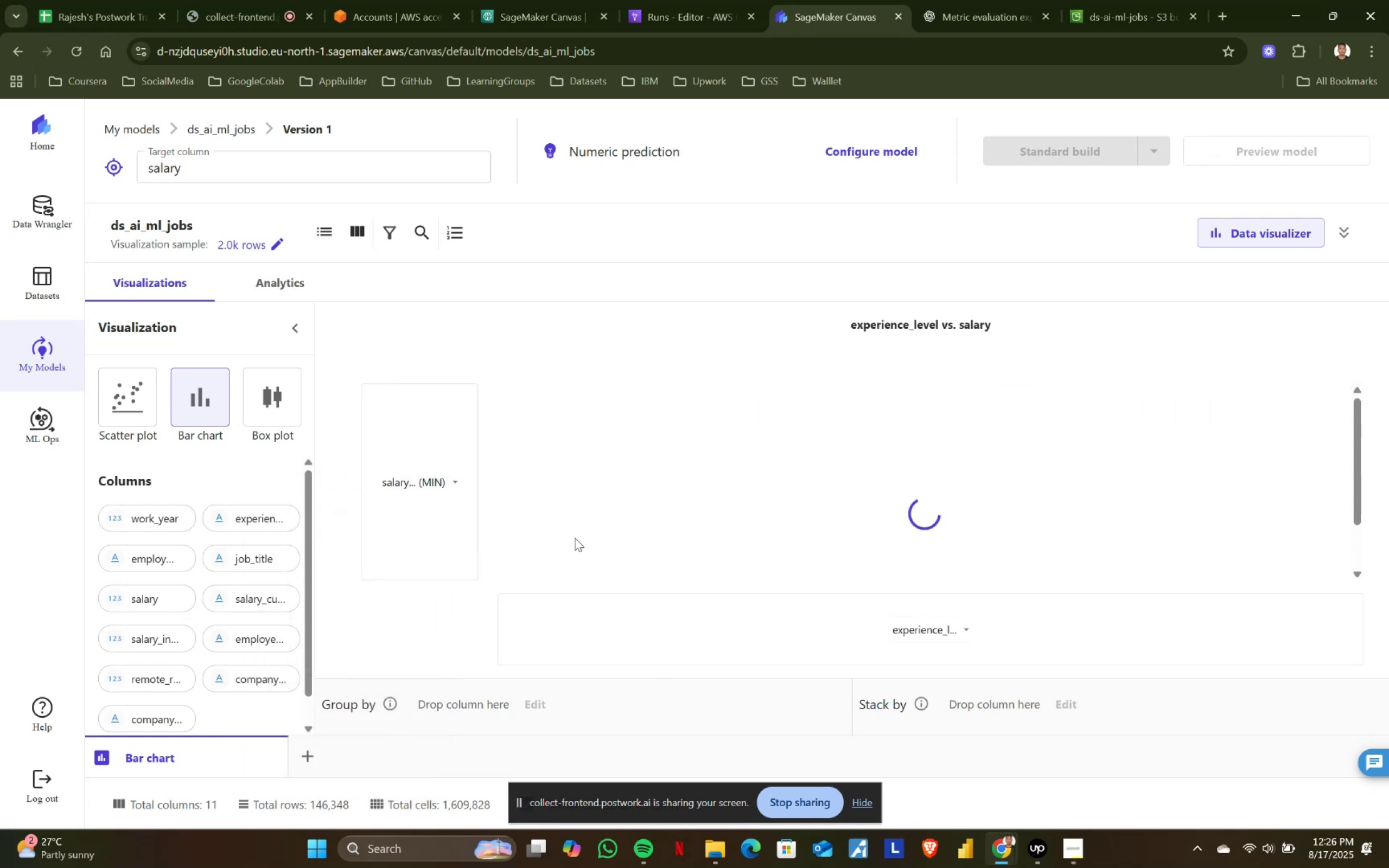 
mouse_move([589, 509])
 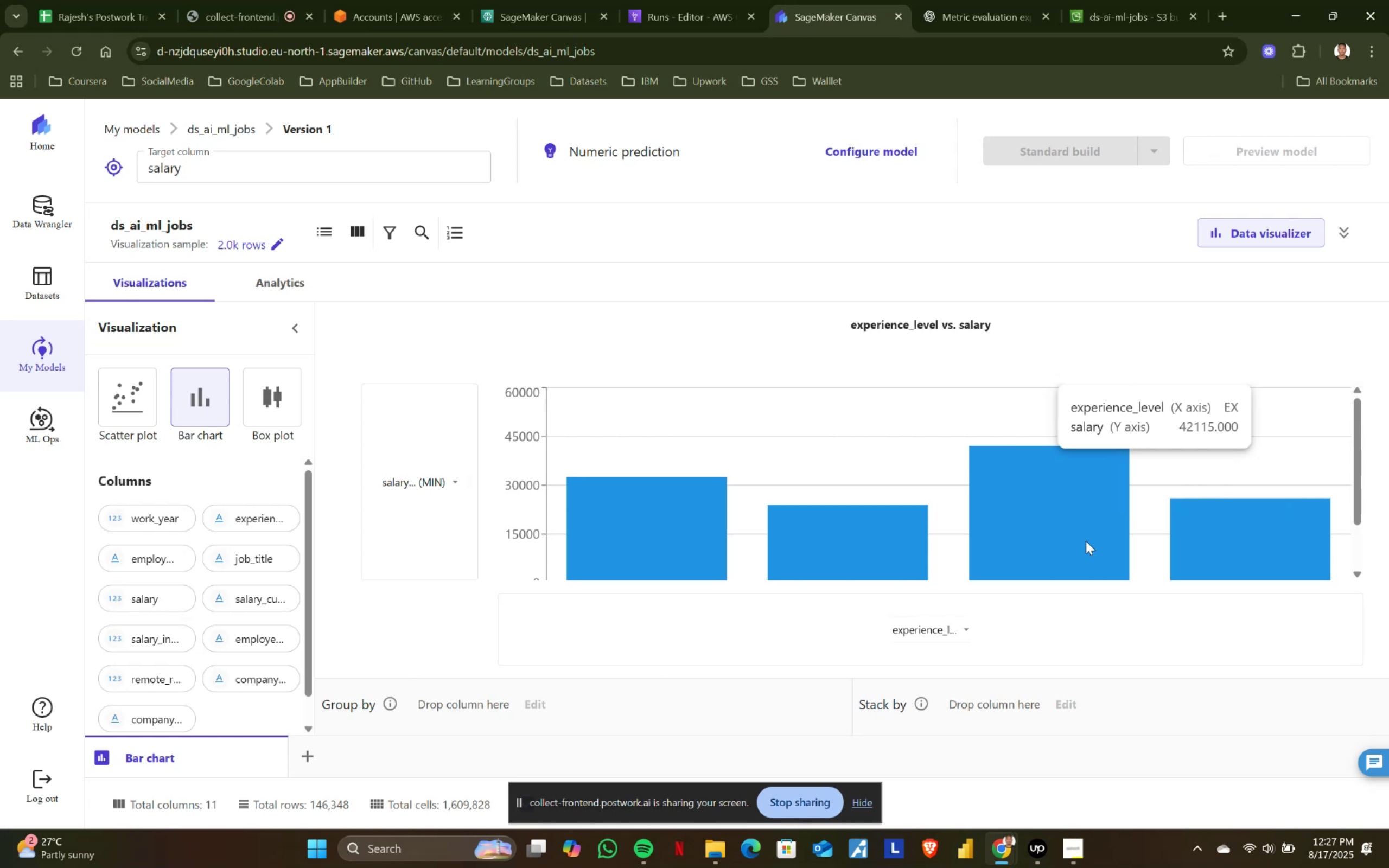 
wait(44.41)
 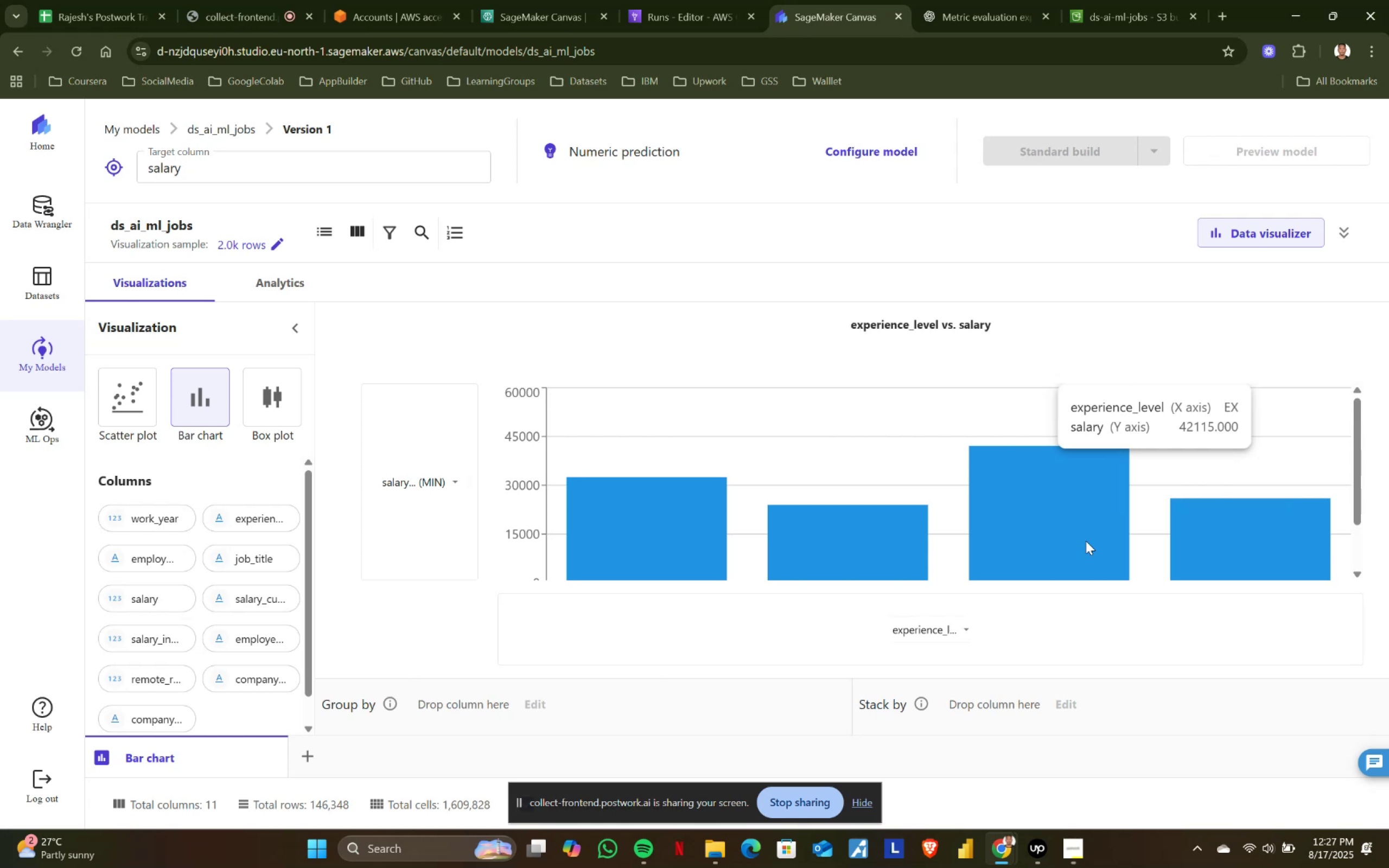 
left_click([1040, 850])
 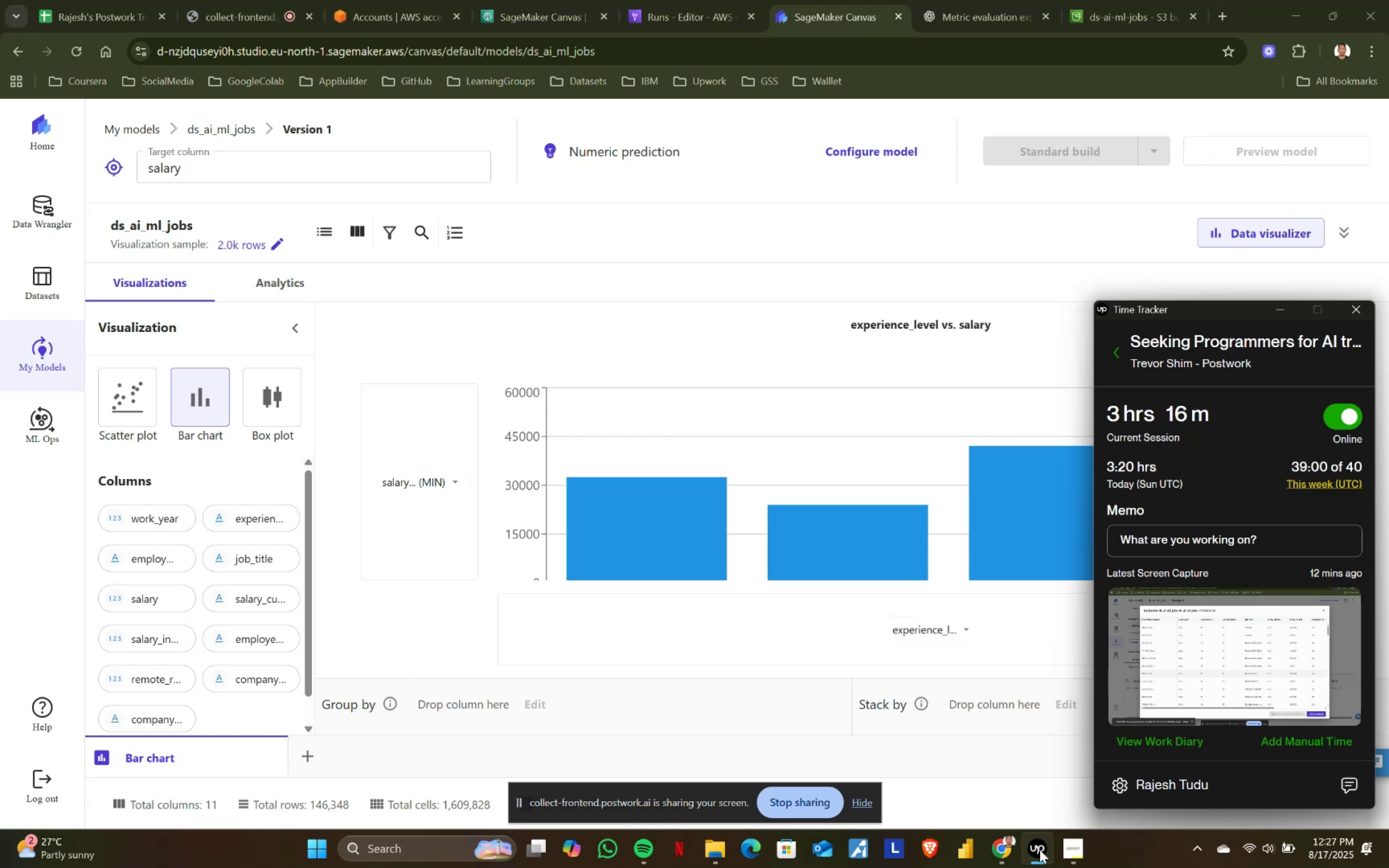 
left_click([1040, 850])
 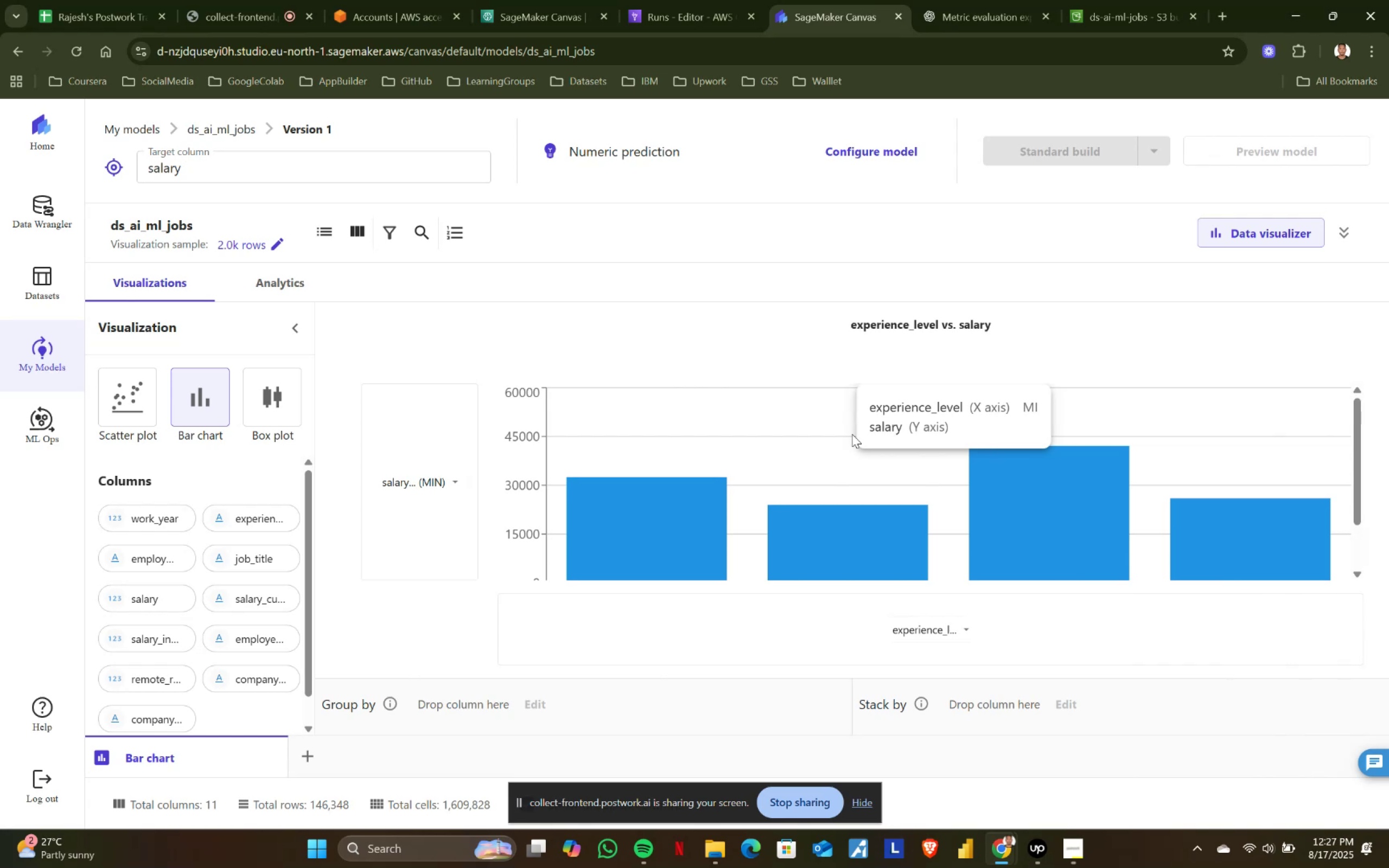 
wait(33.9)
 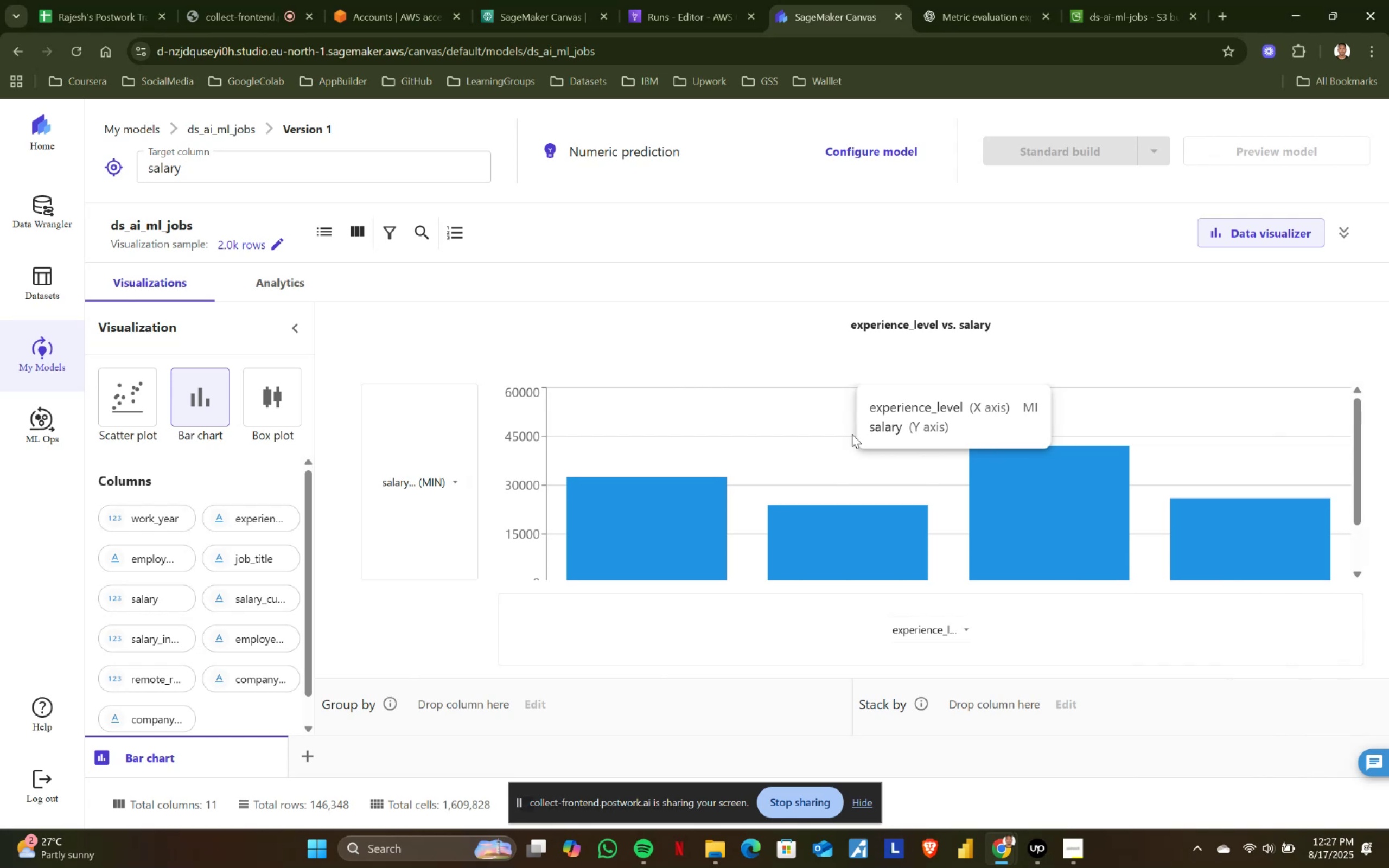 
mouse_move([667, 508])
 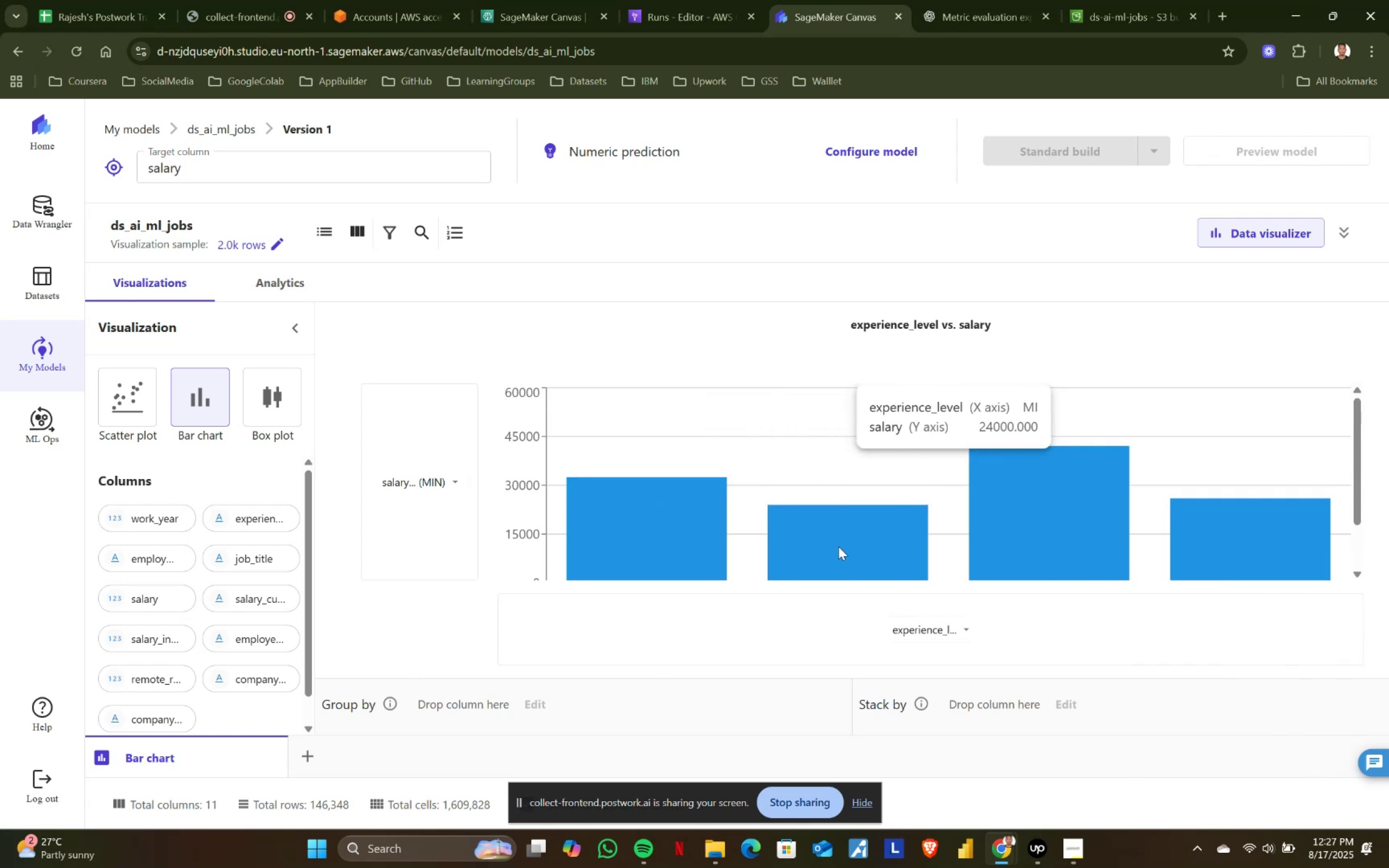 
scroll: coordinate [996, 532], scroll_direction: down, amount: 2.0
 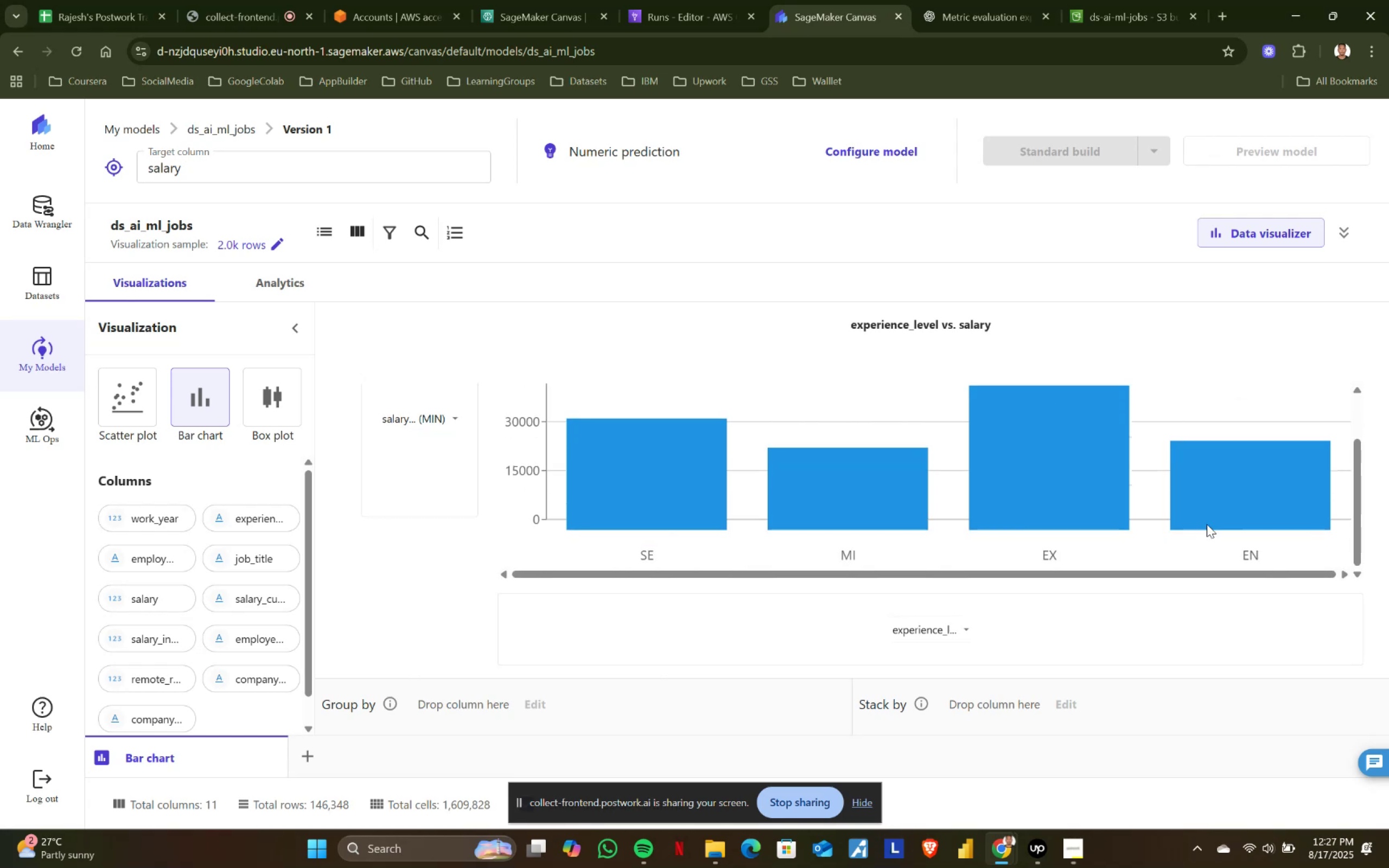 
scroll: coordinate [1214, 523], scroll_direction: up, amount: 1.0
 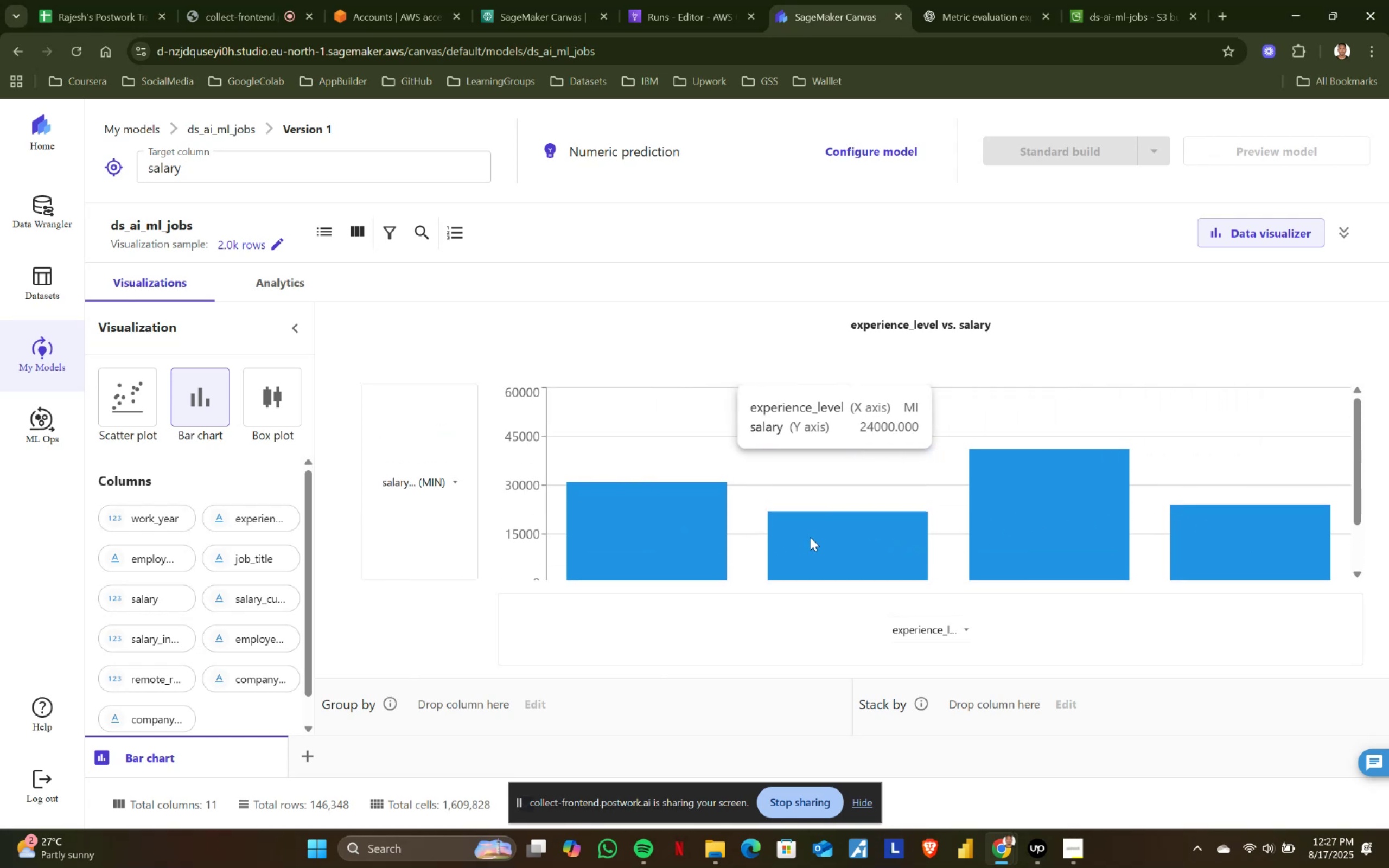 
scroll: coordinate [1182, 531], scroll_direction: down, amount: 1.0
 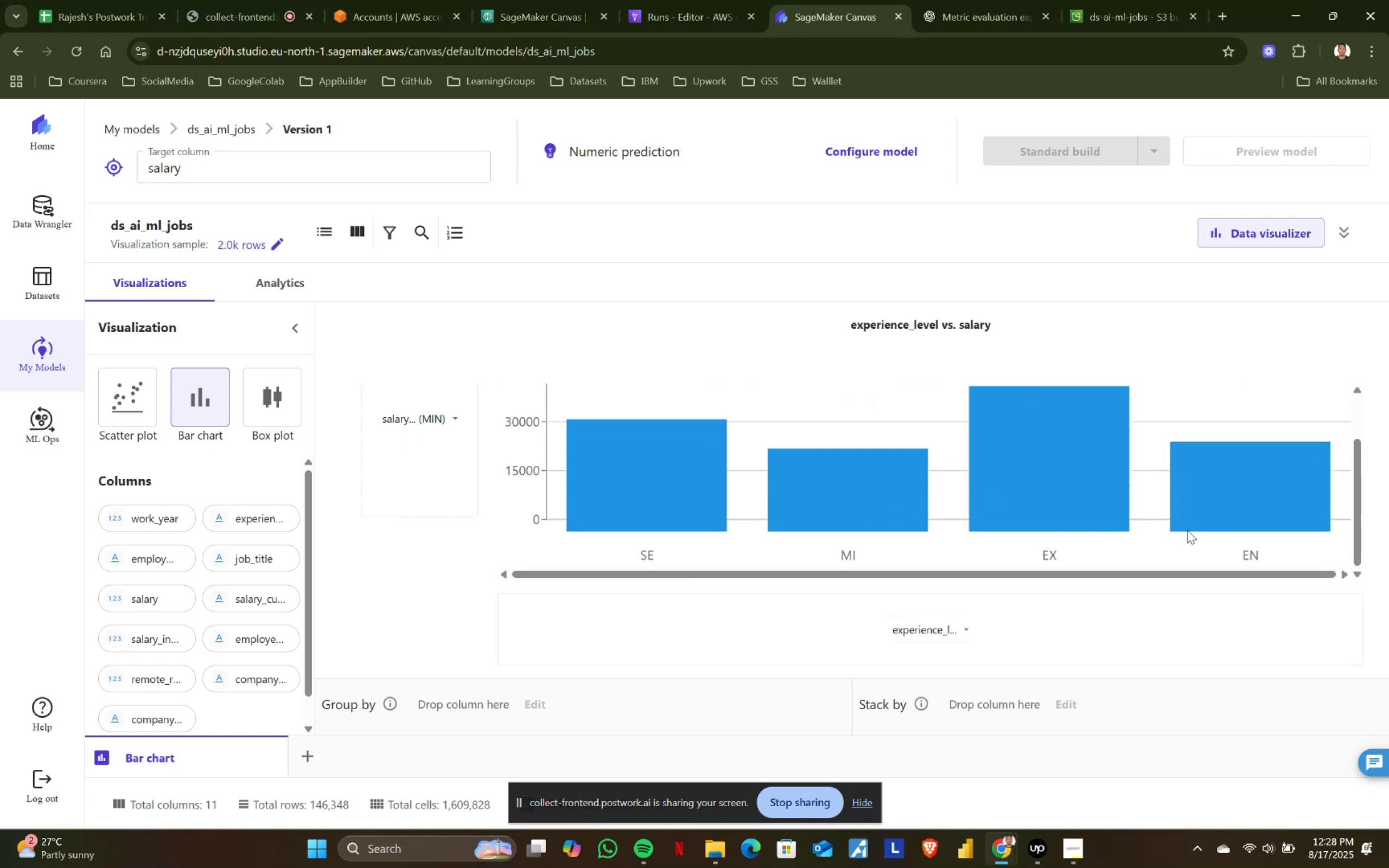 
scroll: coordinate [1189, 529], scroll_direction: up, amount: 1.0
 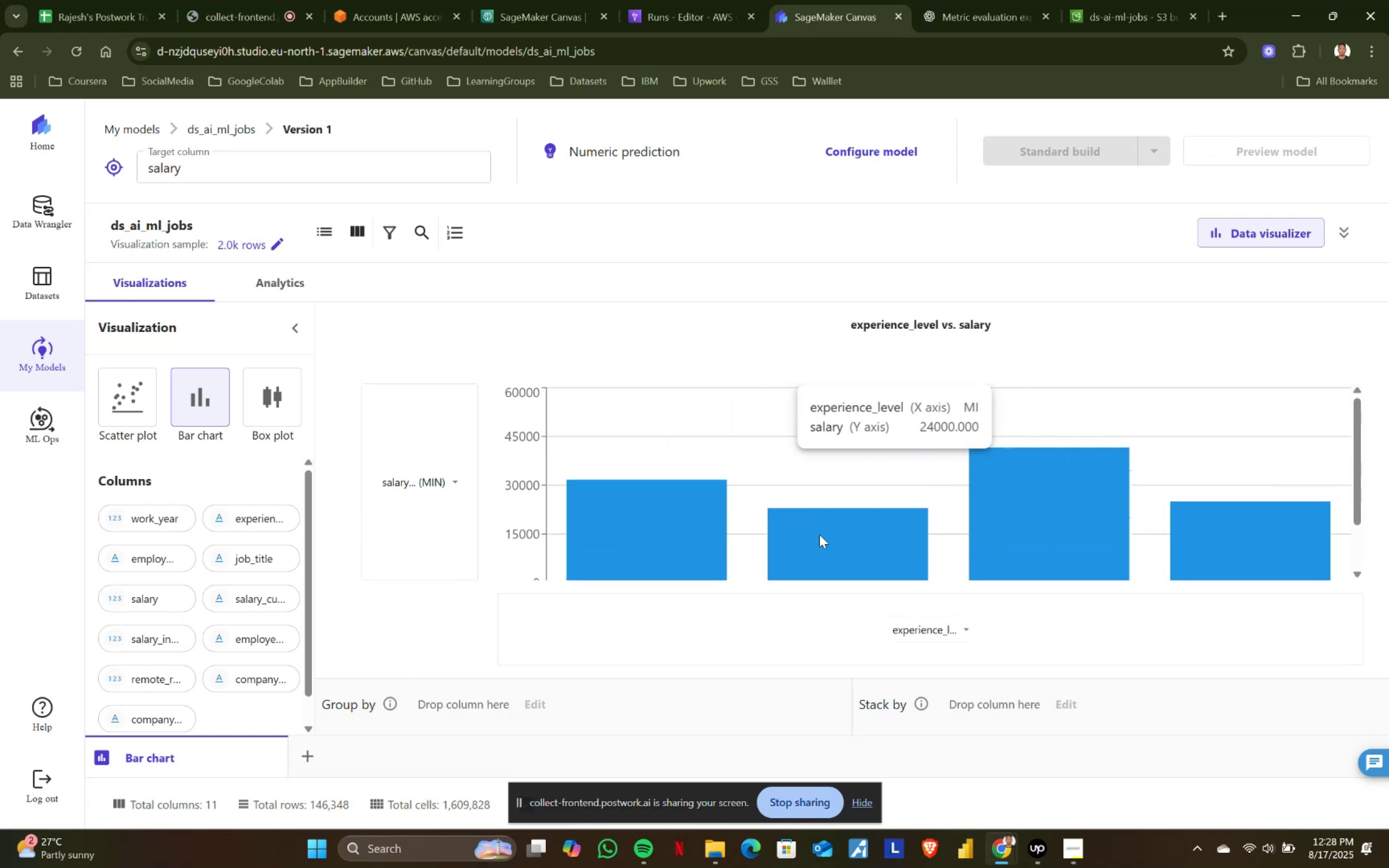 
scroll: coordinate [1207, 535], scroll_direction: none, amount: 0.0
 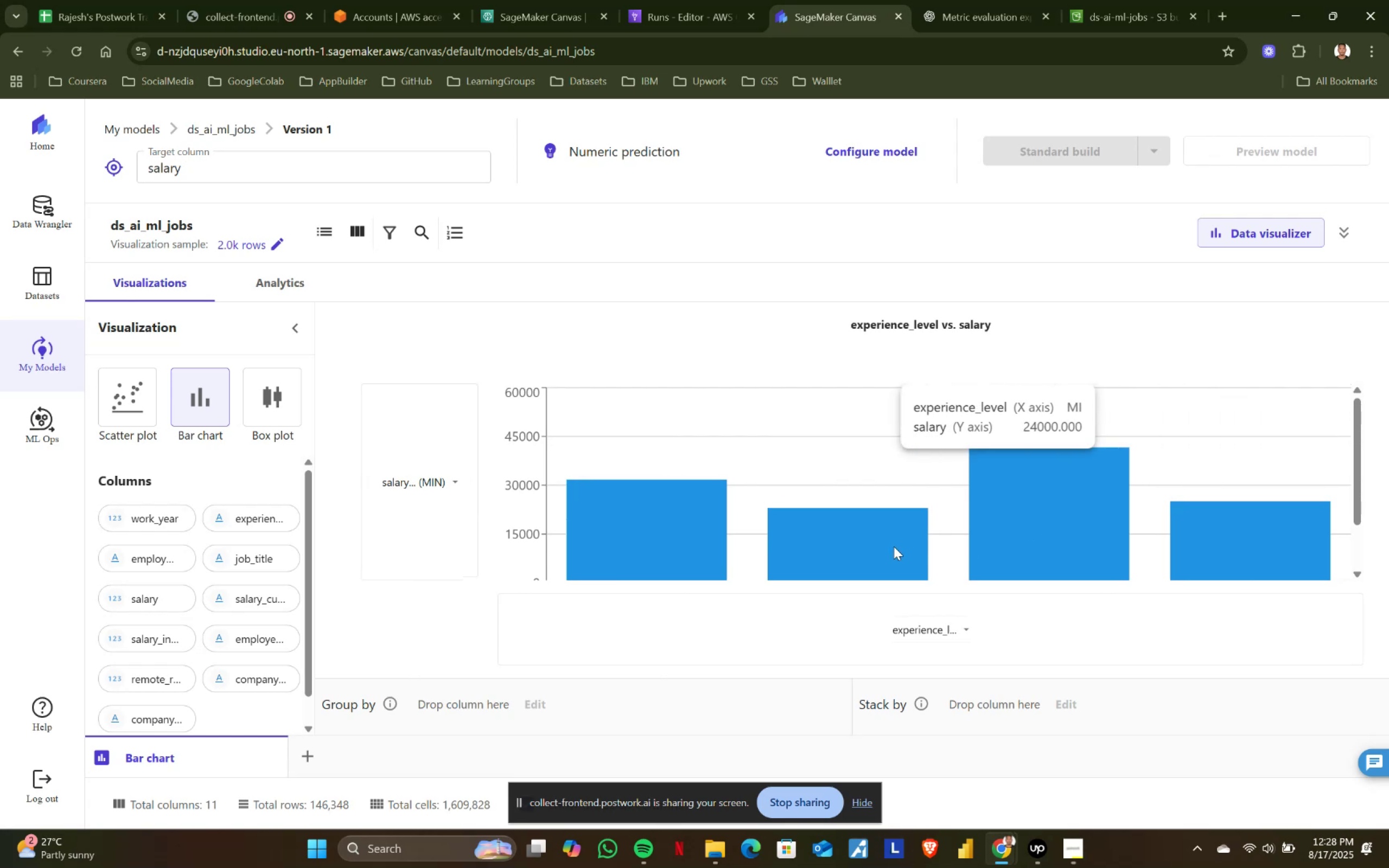 
scroll: coordinate [680, 548], scroll_direction: down, amount: 1.0
 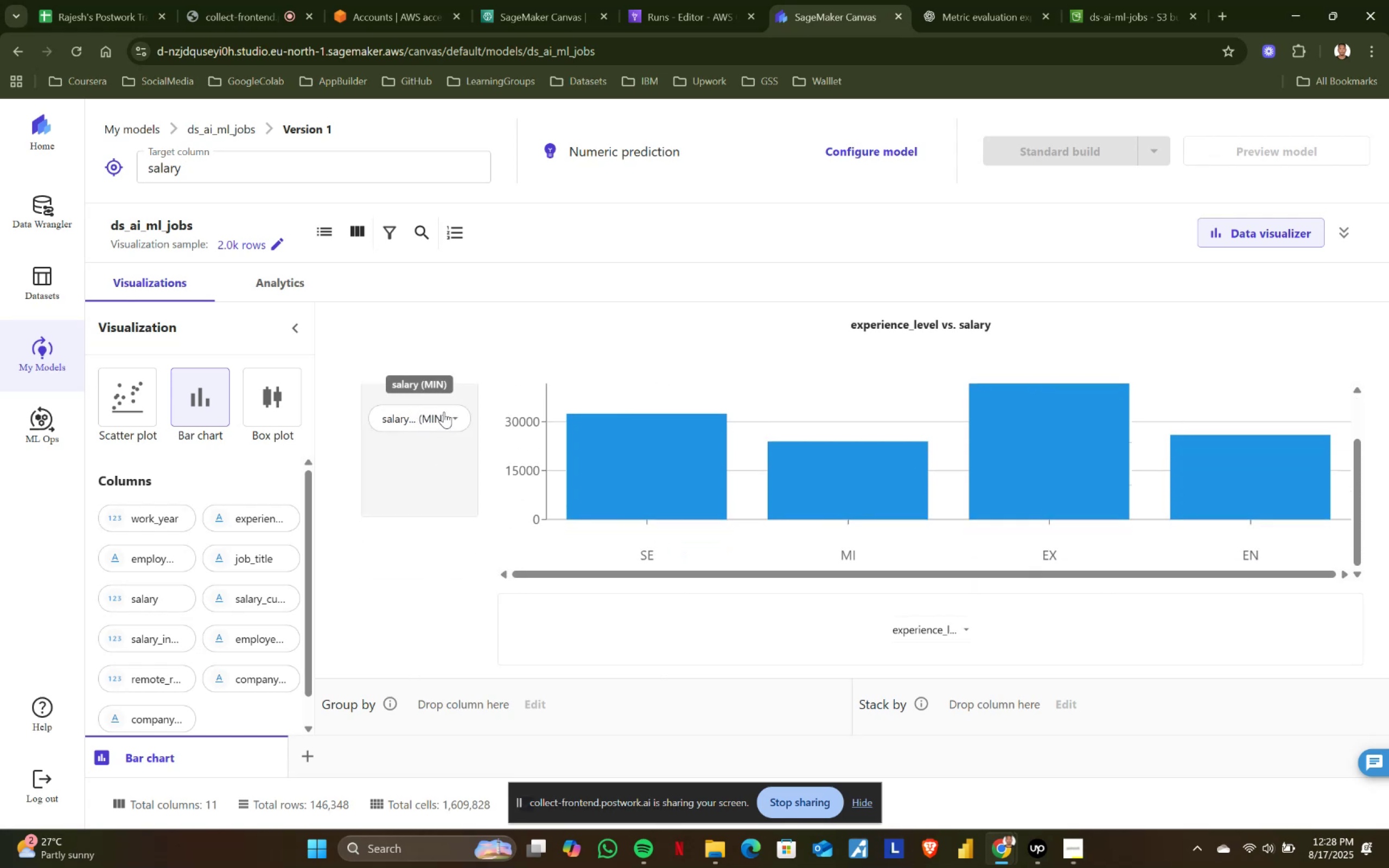 
left_click([452, 416])
 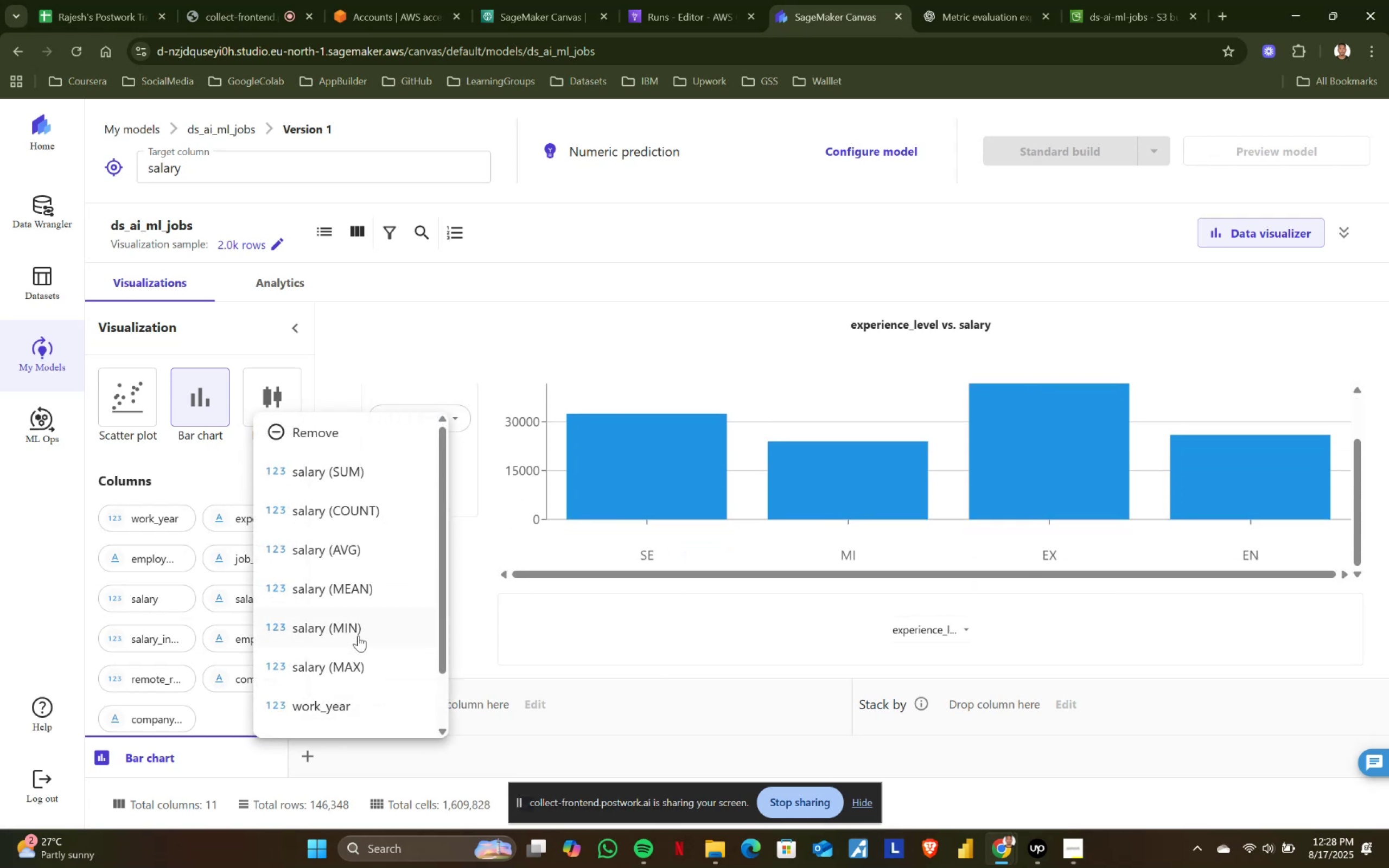 
left_click([355, 656])
 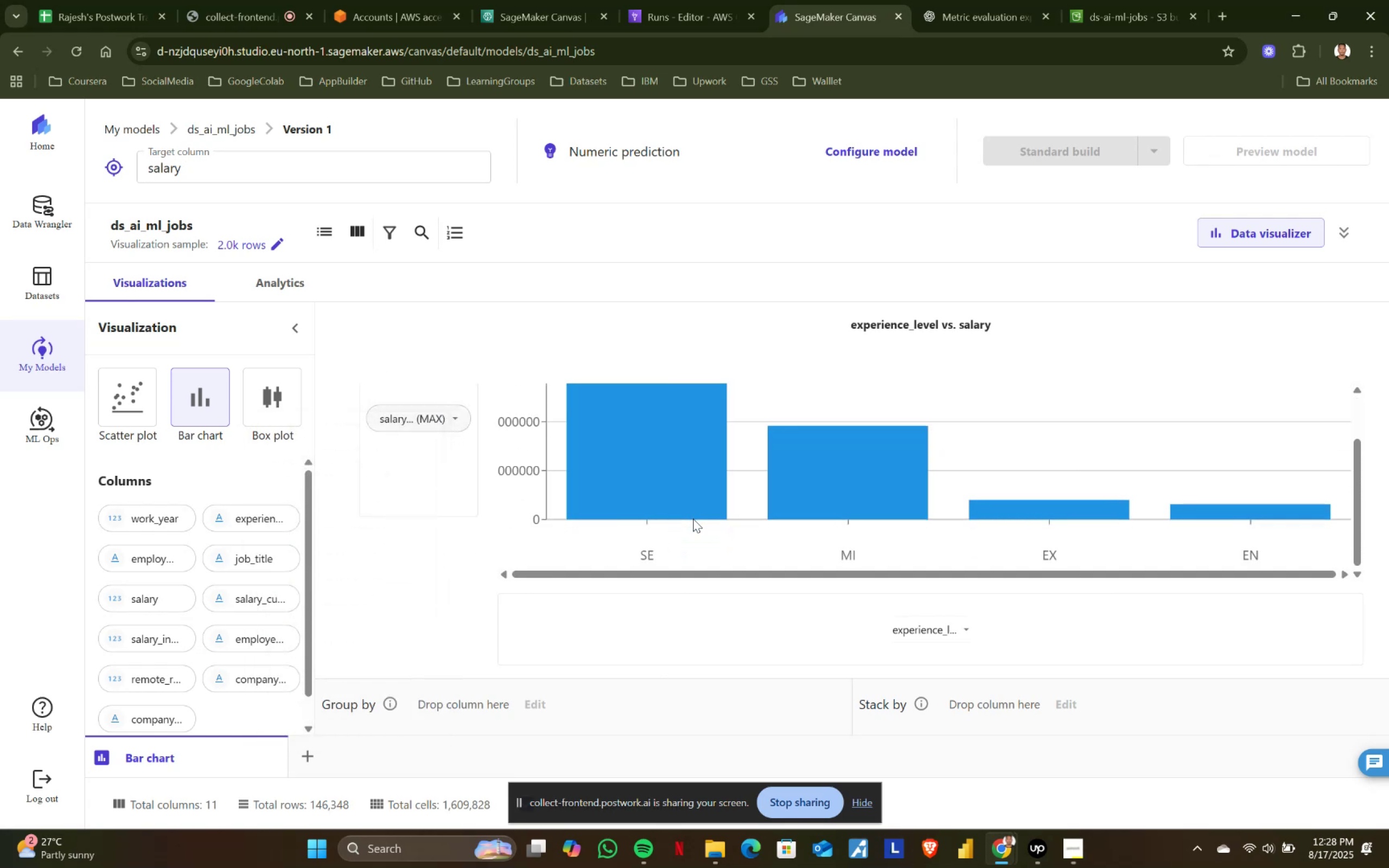 
wait(6.88)
 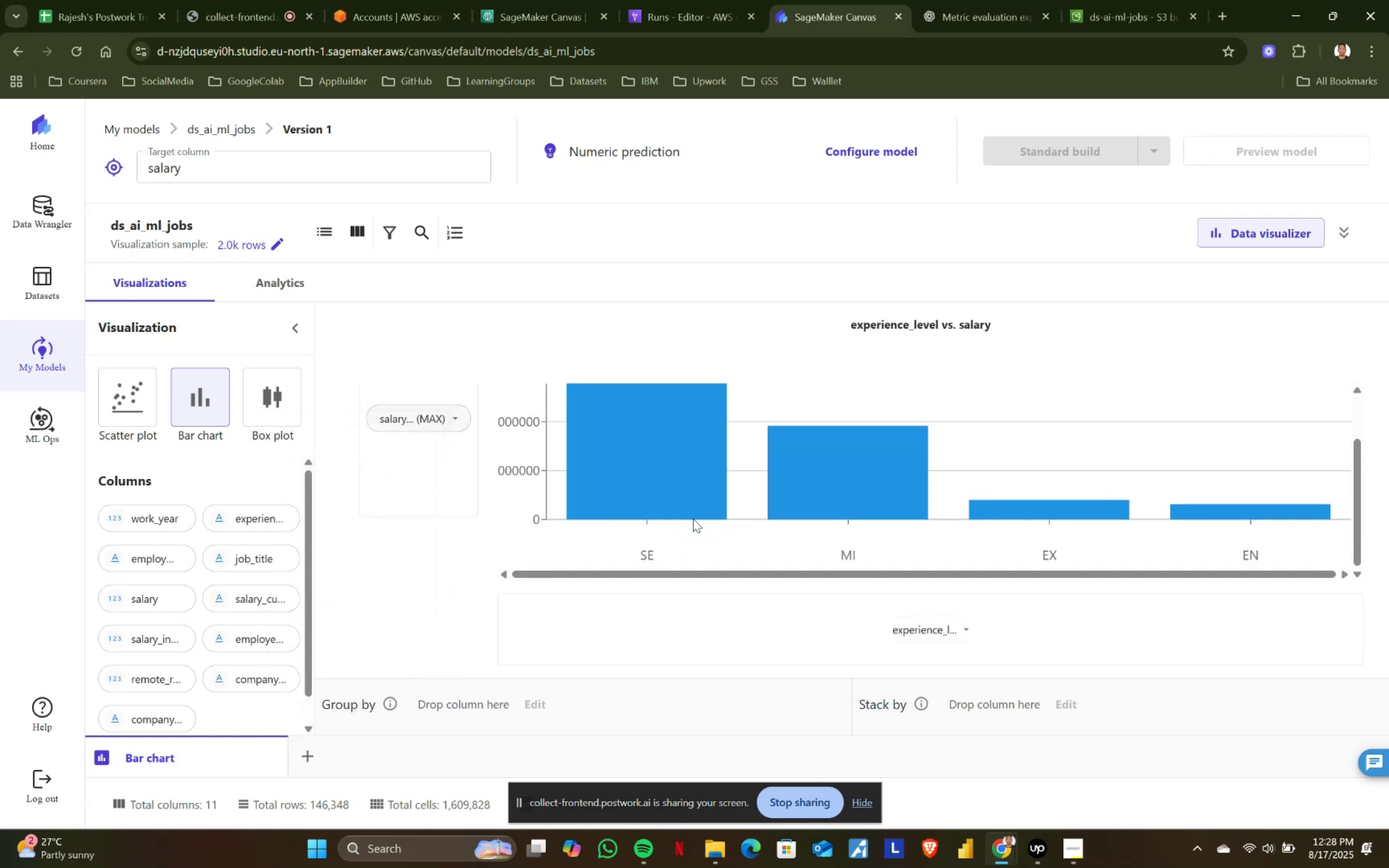 
scroll: coordinate [689, 522], scroll_direction: up, amount: 2.0
 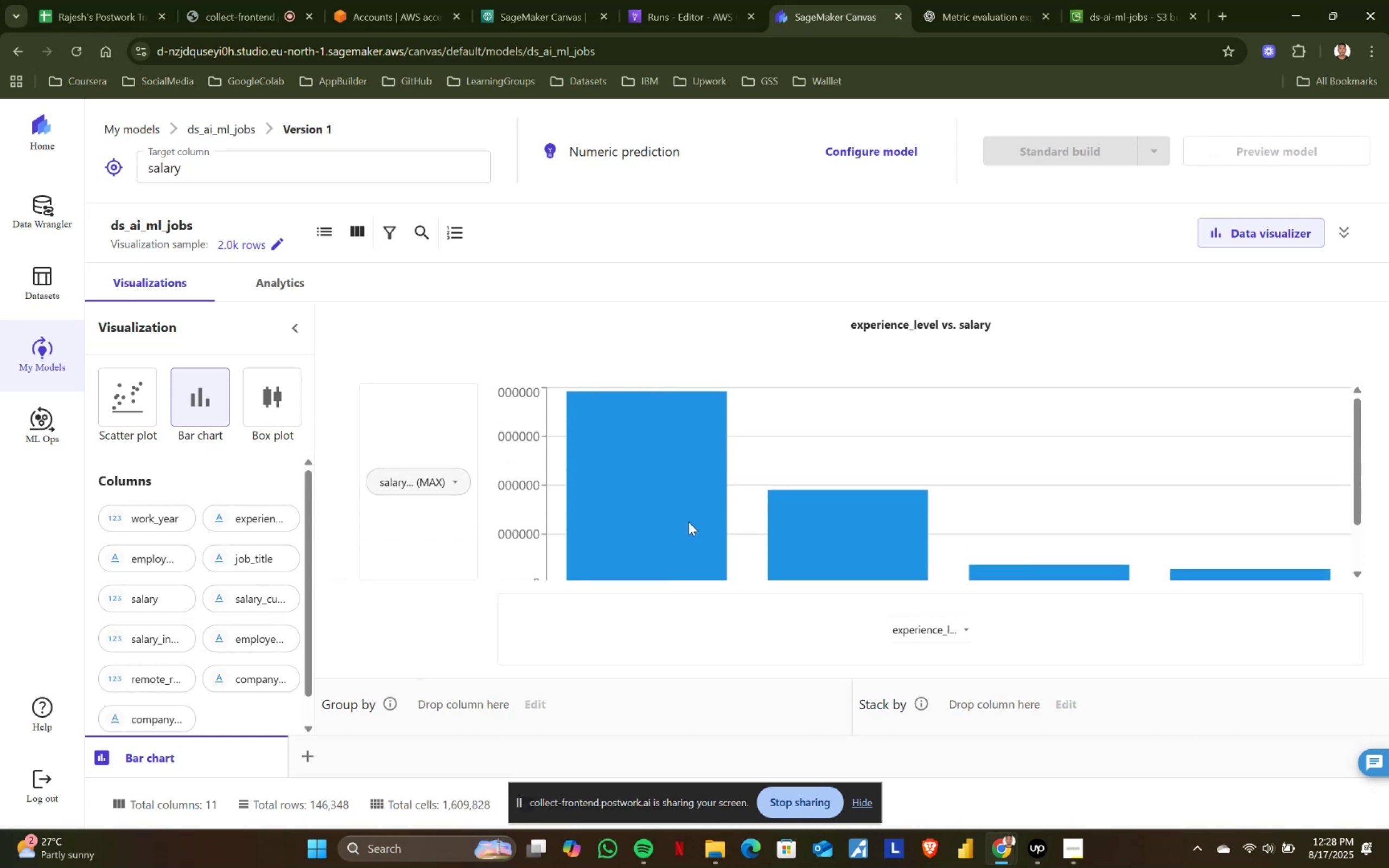 
mouse_move([677, 505])
 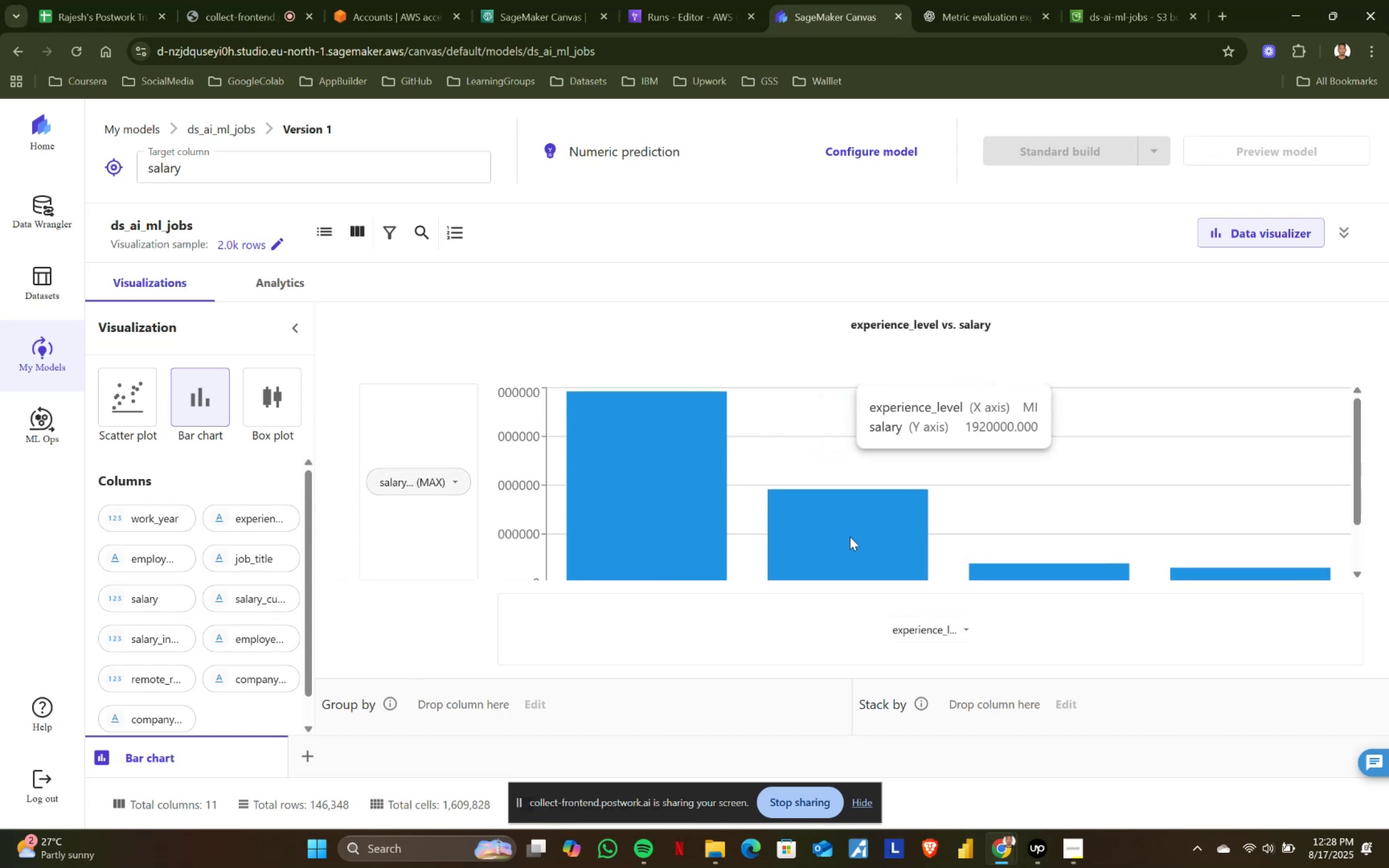 
scroll: coordinate [850, 537], scroll_direction: none, amount: 0.0
 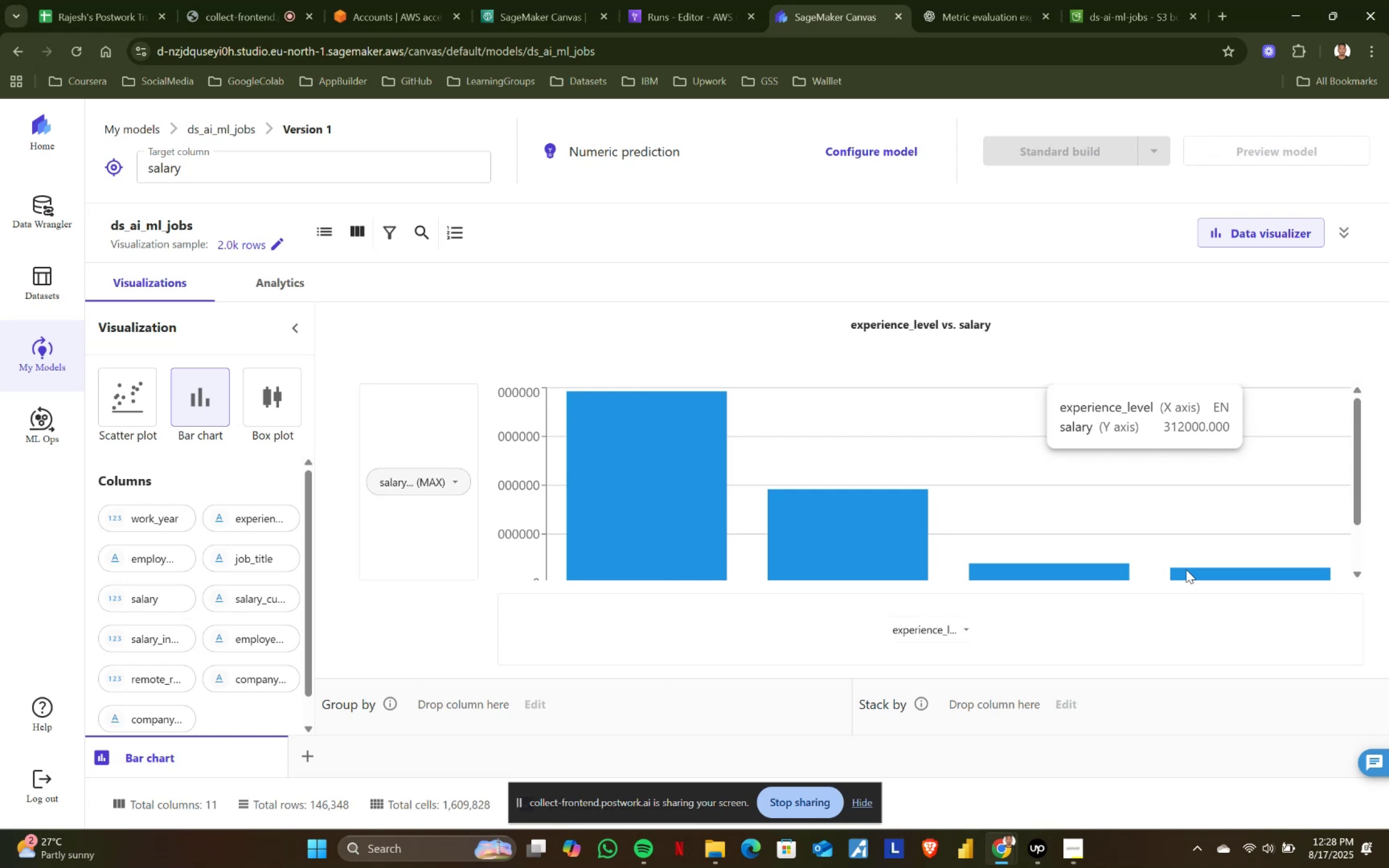 
wait(22.55)
 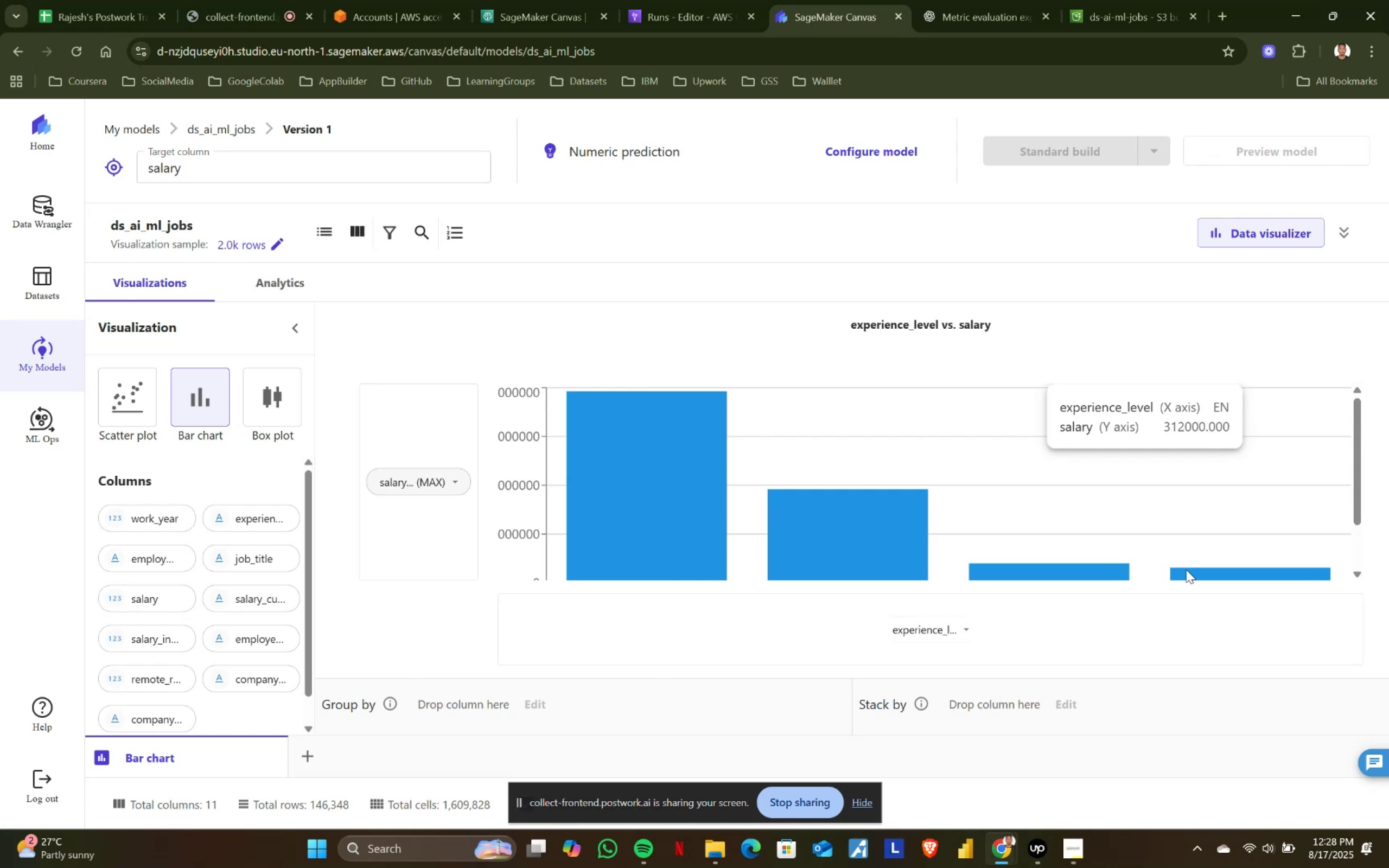 
scroll: coordinate [651, 486], scroll_direction: up, amount: 2.0
 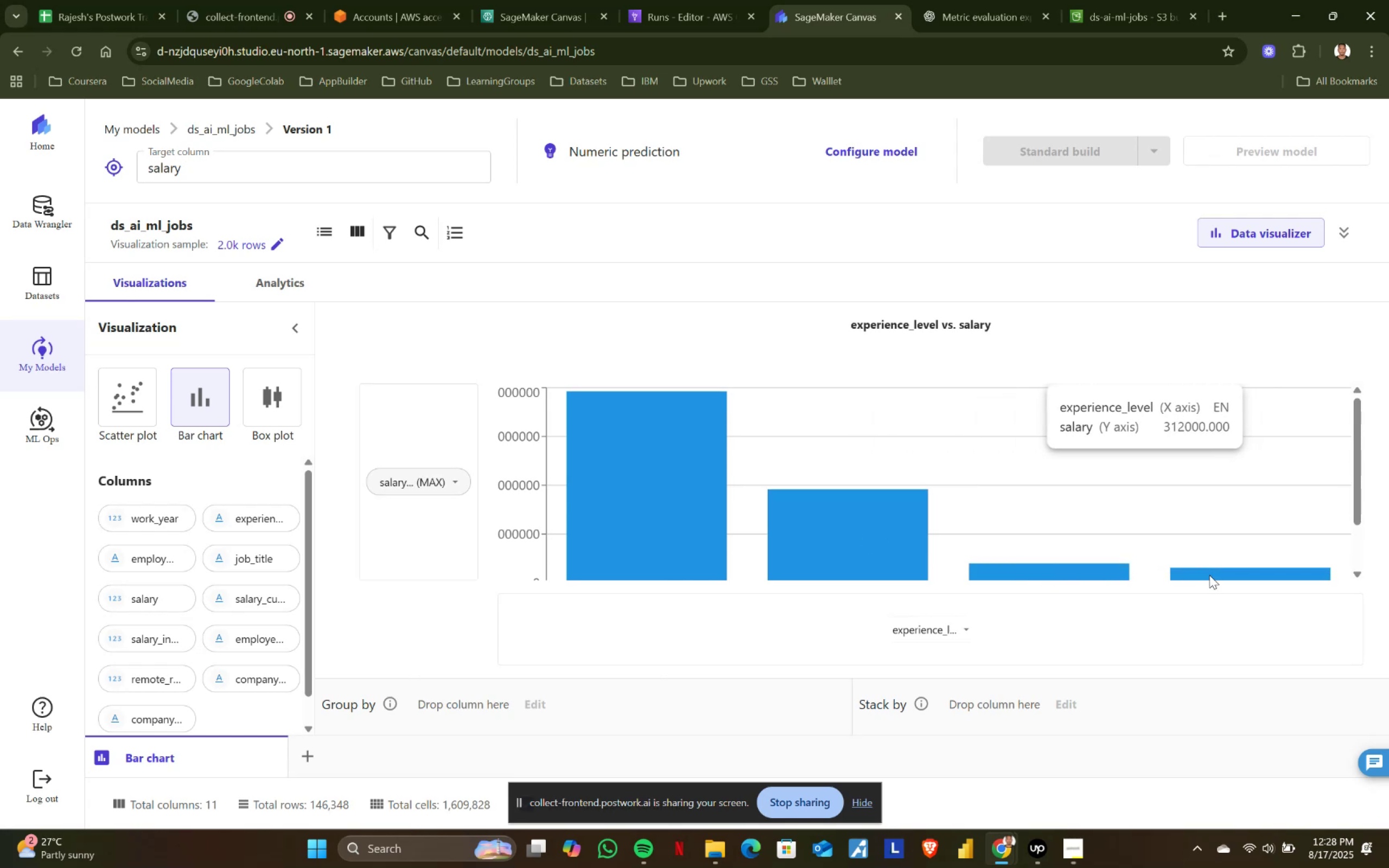 
wait(14.44)
 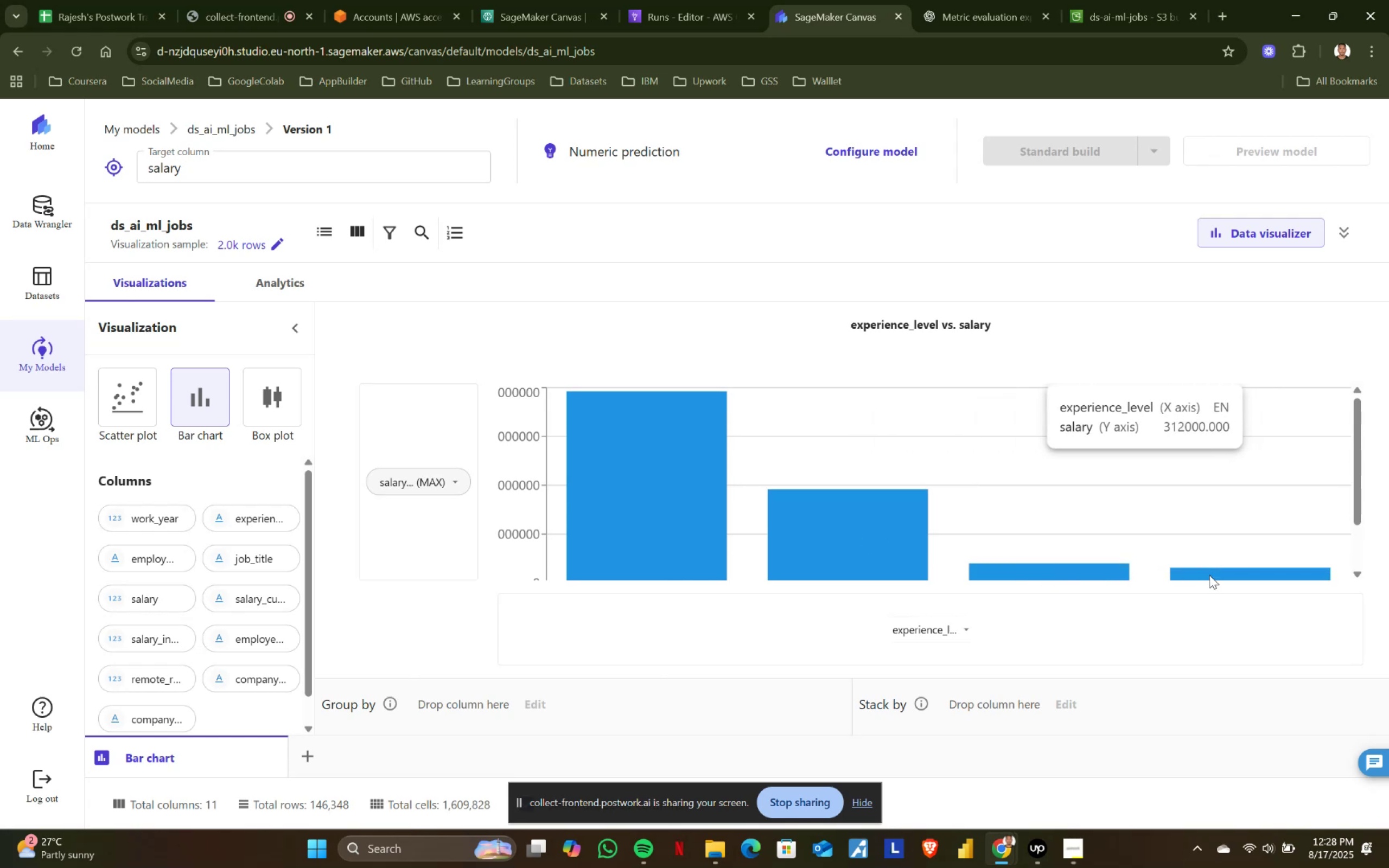 
scroll: coordinate [648, 512], scroll_direction: up, amount: 1.0
 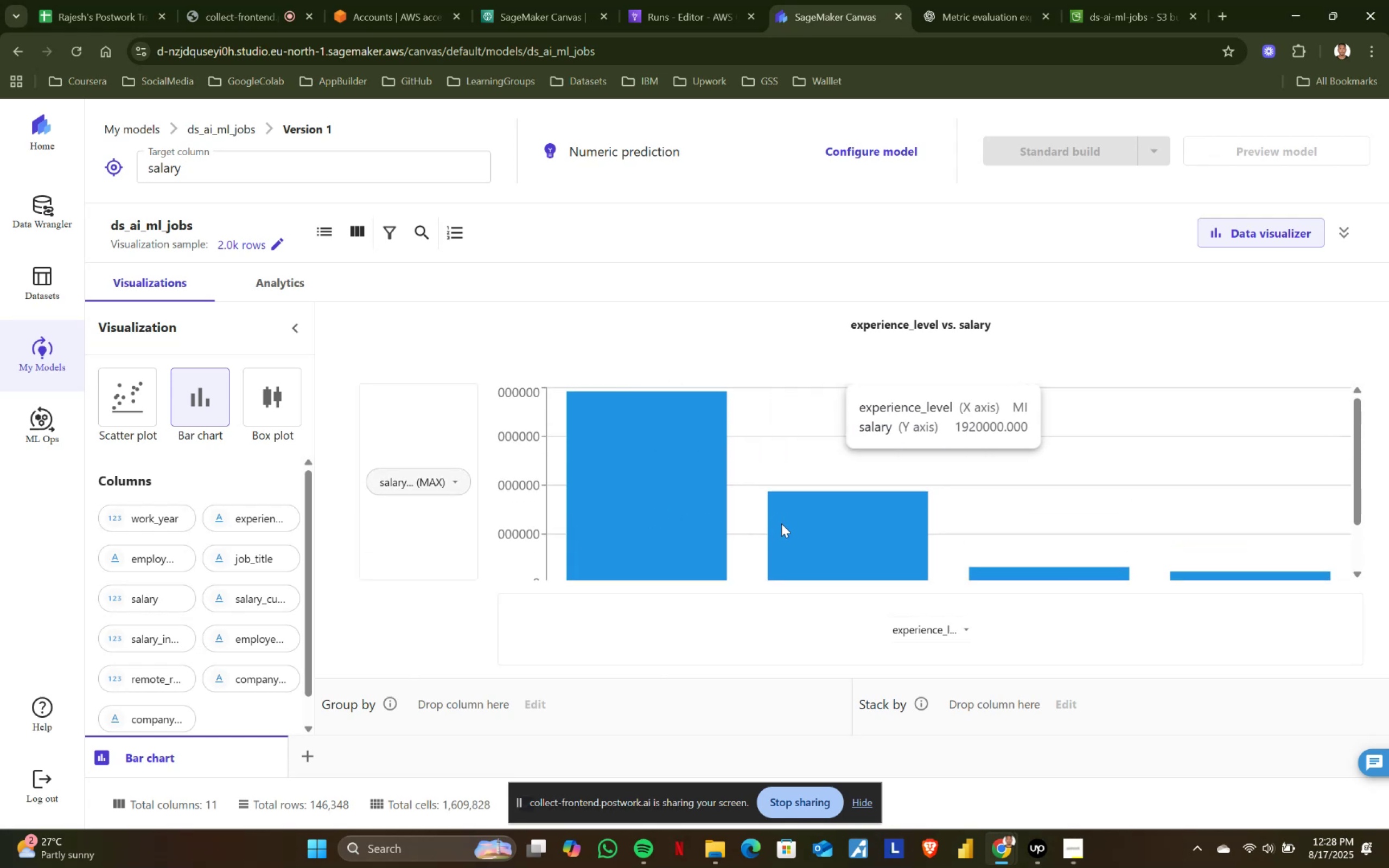 
scroll: coordinate [790, 527], scroll_direction: down, amount: 1.0
 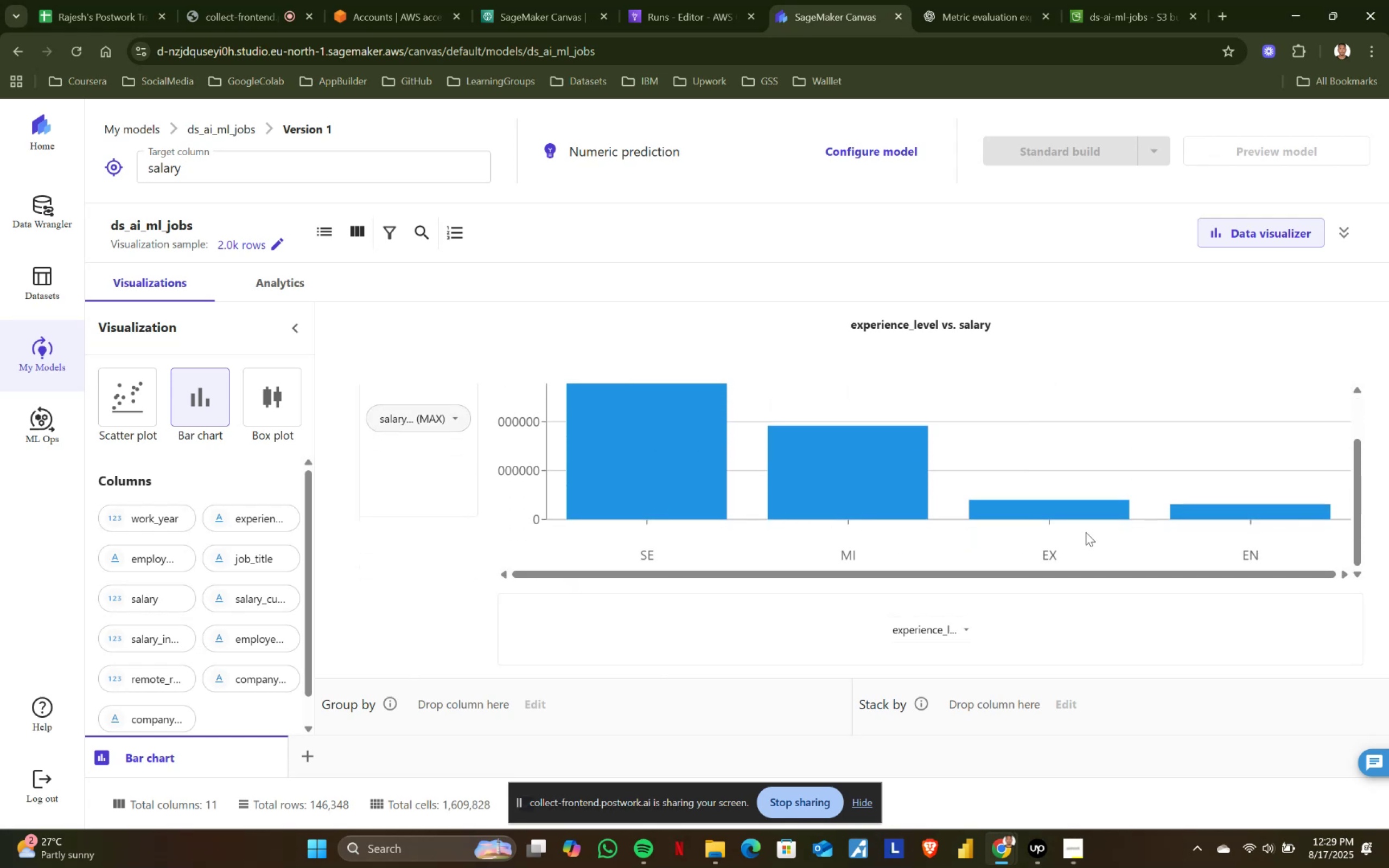 
scroll: coordinate [1086, 532], scroll_direction: up, amount: 1.0
 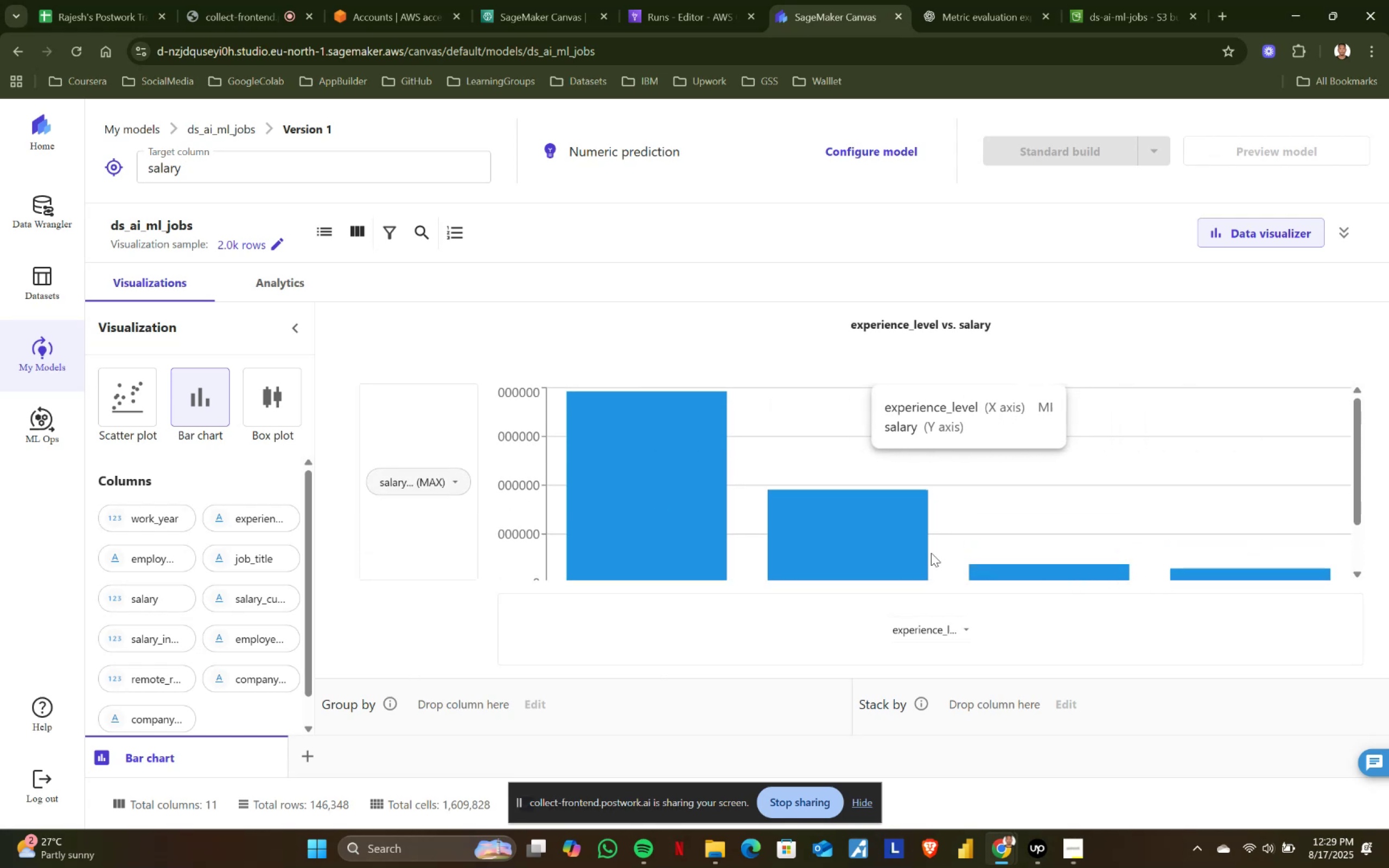 
wait(5.77)
 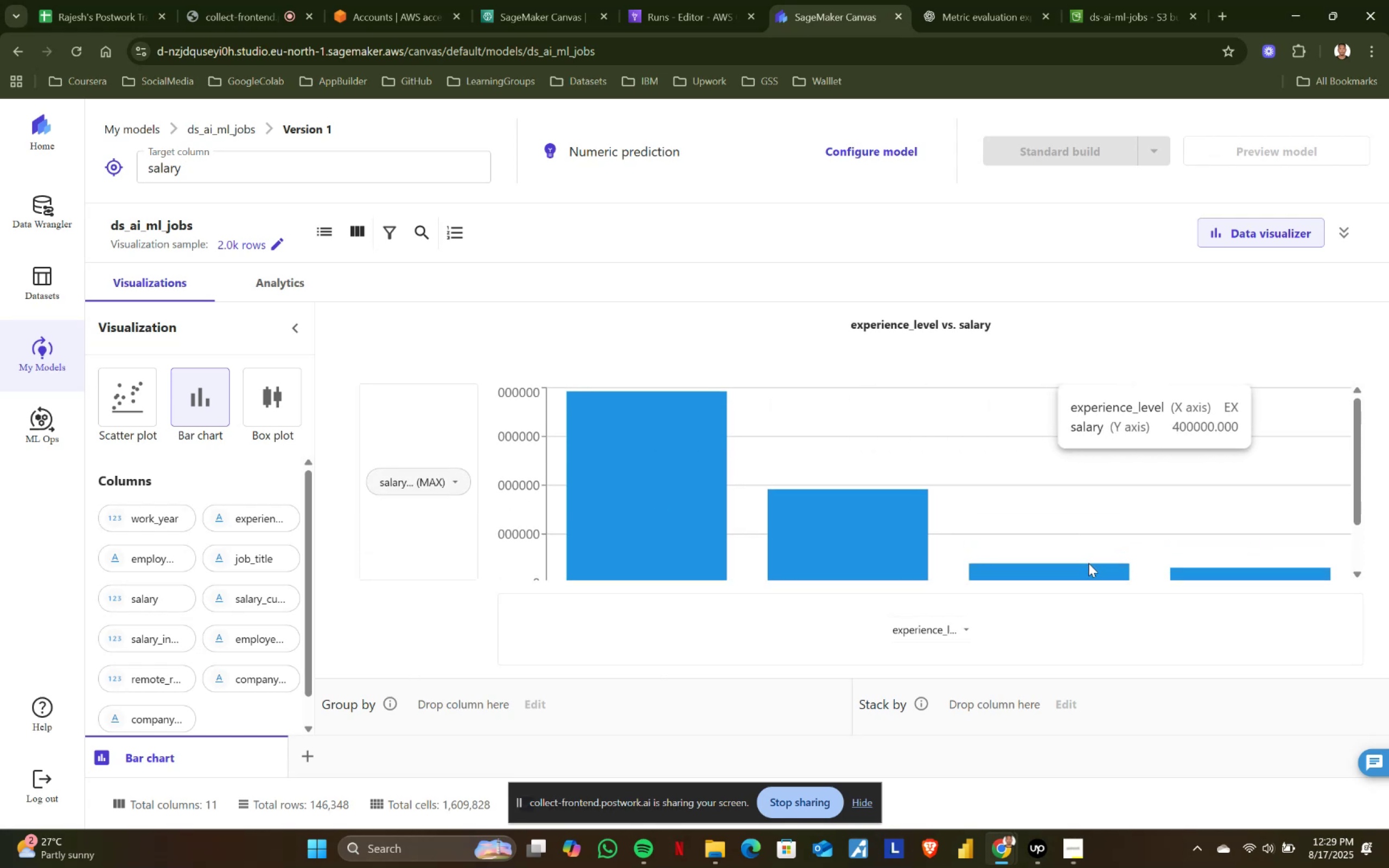 
left_click([451, 481])
 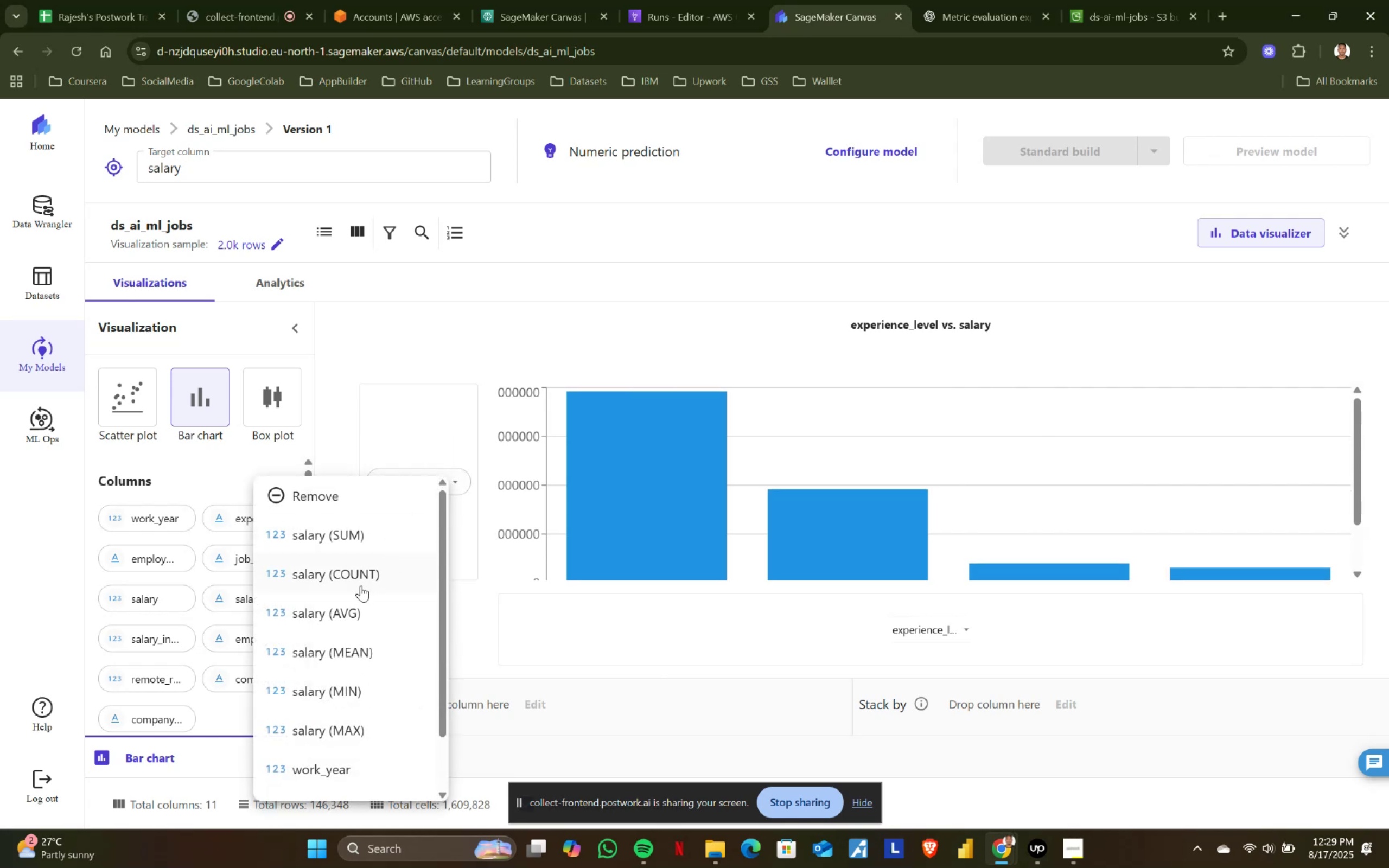 
left_click([361, 585])
 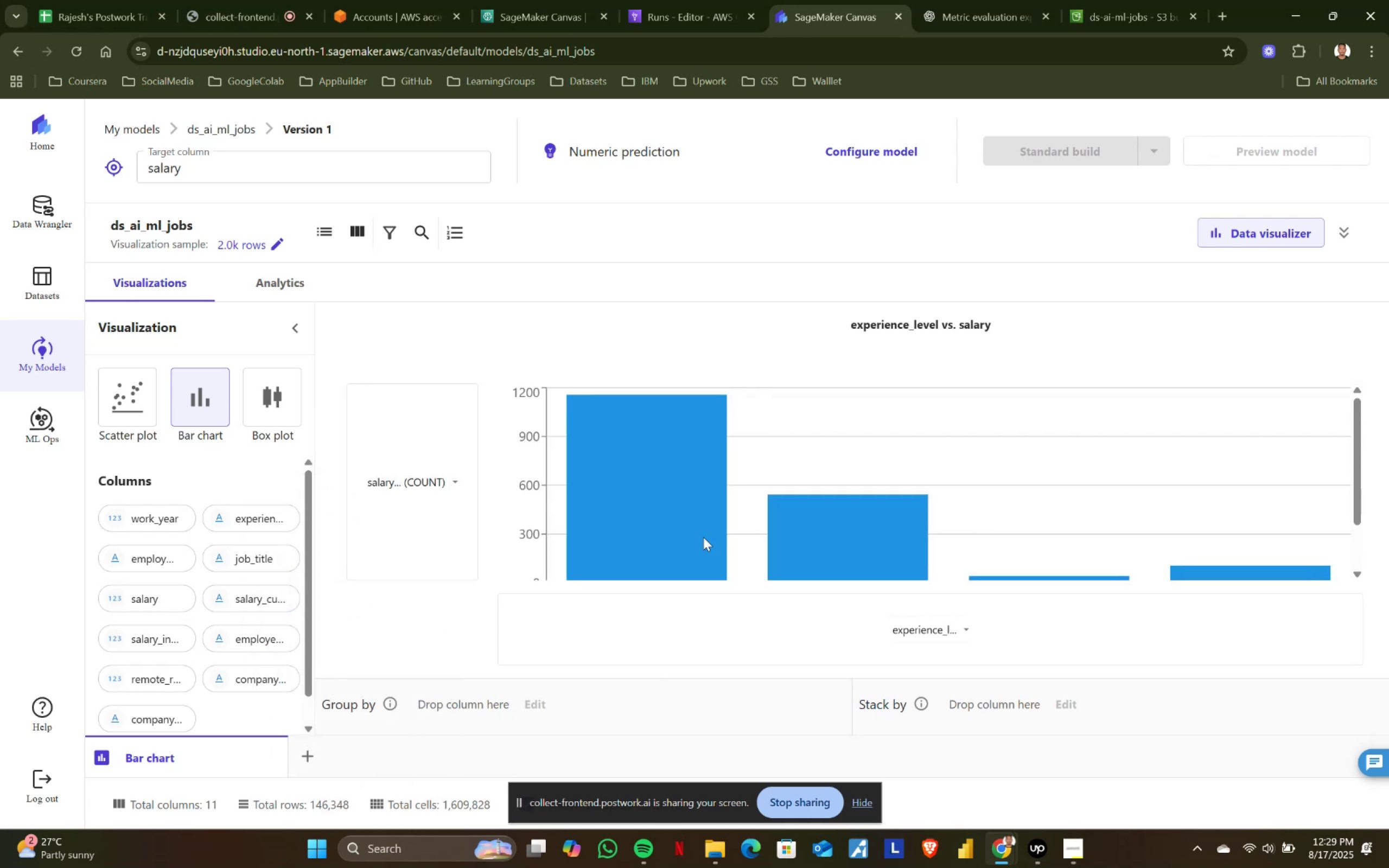 
scroll: coordinate [665, 515], scroll_direction: up, amount: 2.0
 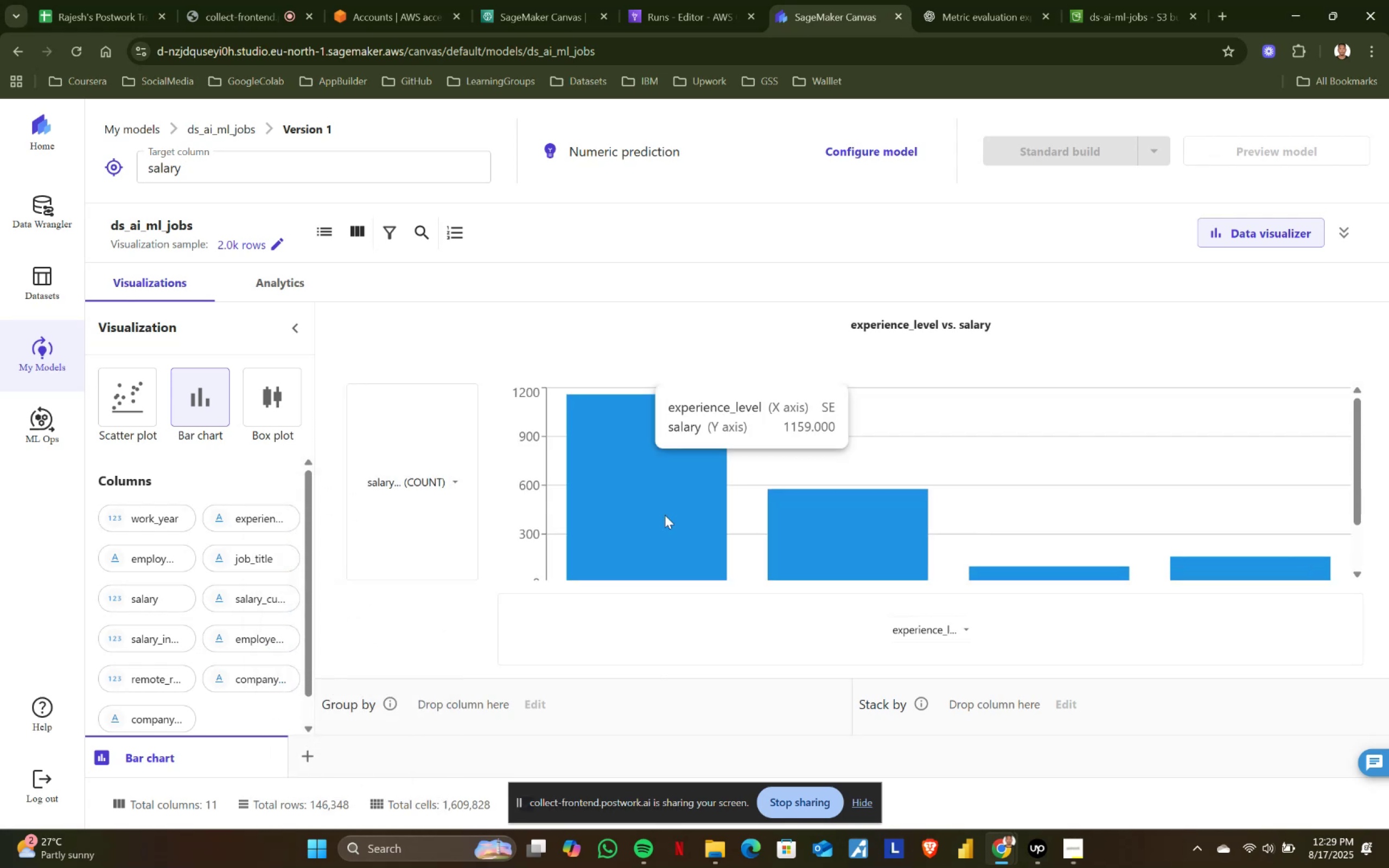 
scroll: coordinate [665, 515], scroll_direction: none, amount: 0.0
 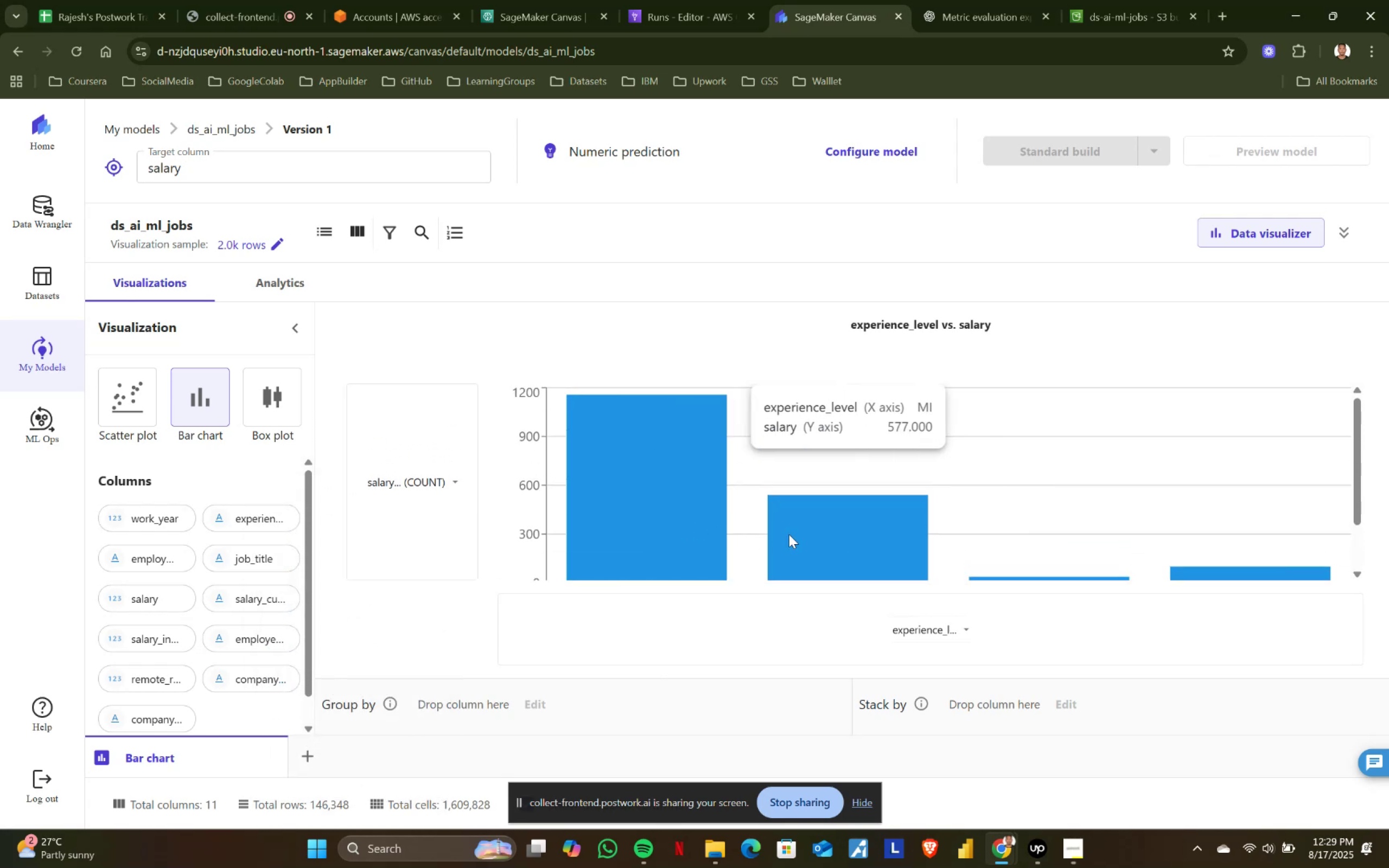 
left_click([455, 484])
 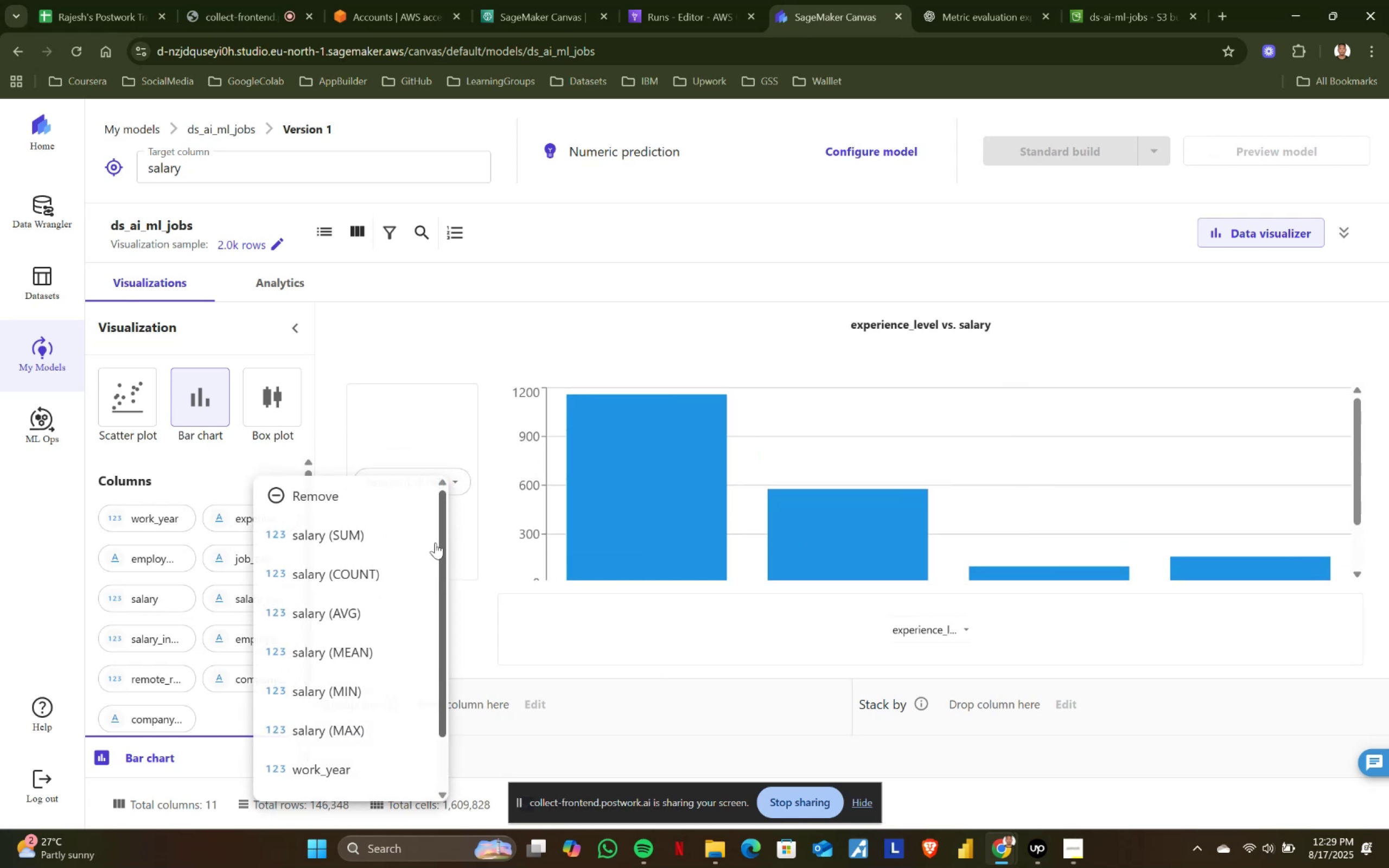 
scroll: coordinate [391, 669], scroll_direction: down, amount: 2.0
 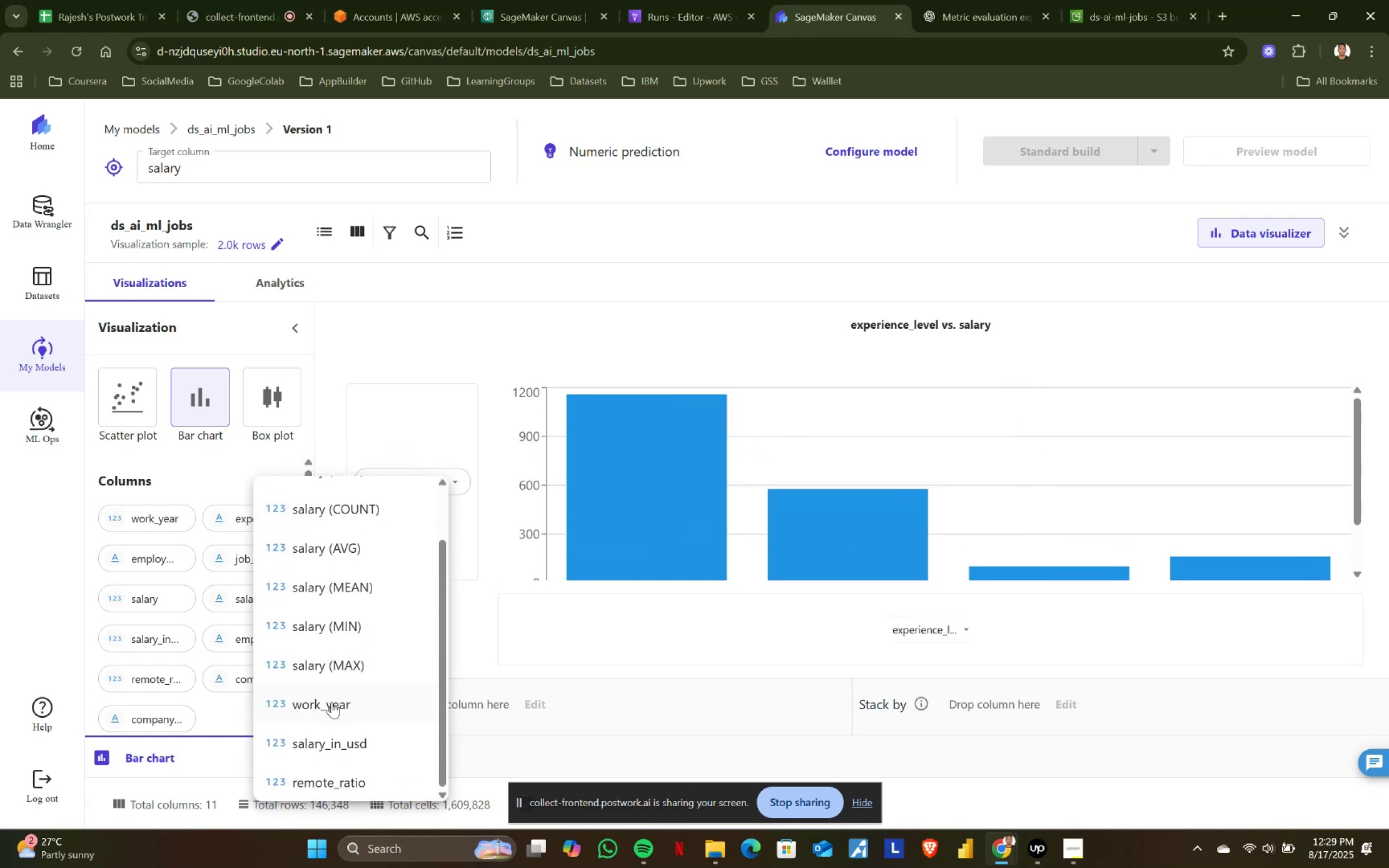 
left_click([332, 702])
 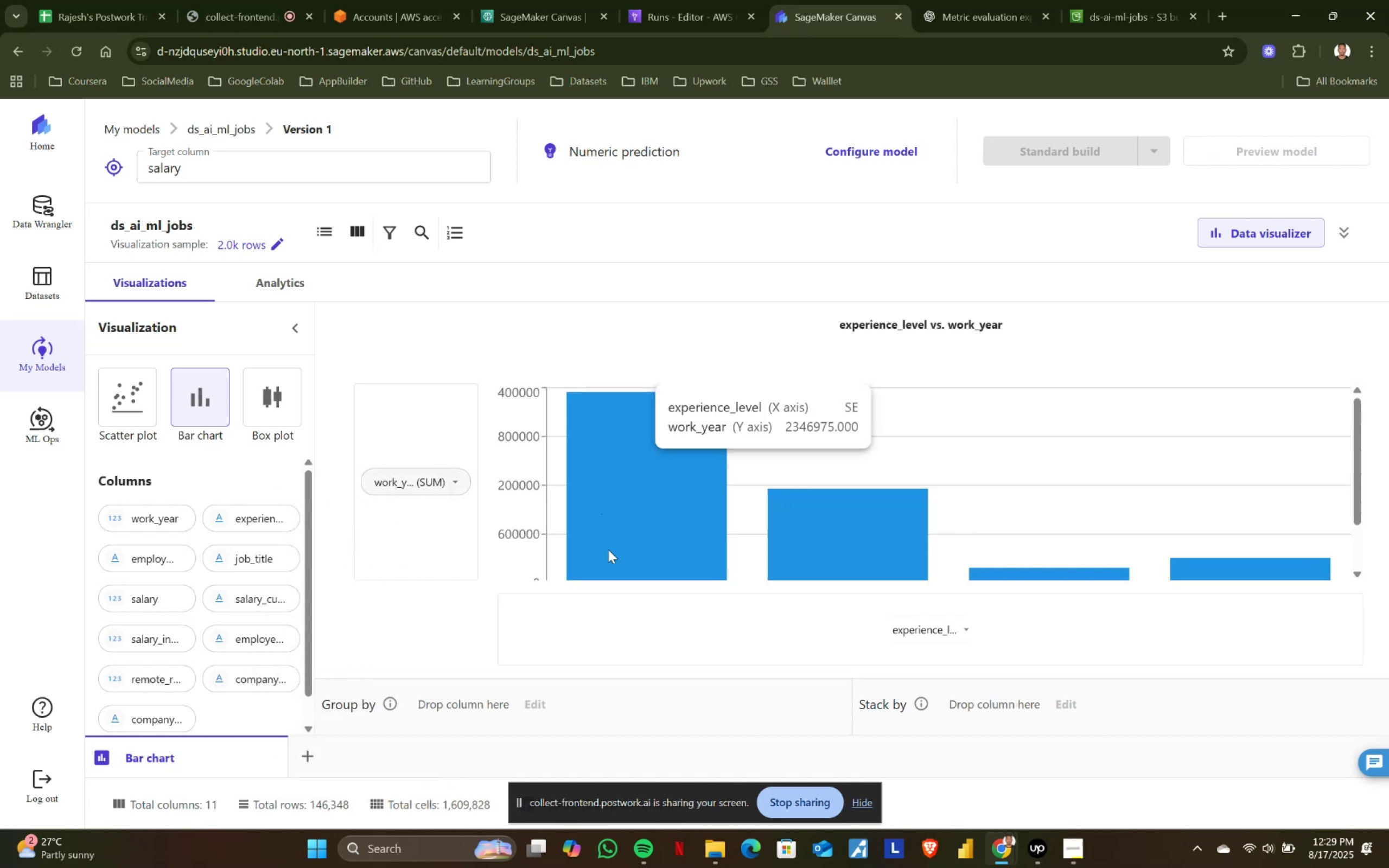 
scroll: coordinate [610, 498], scroll_direction: up, amount: 2.0
 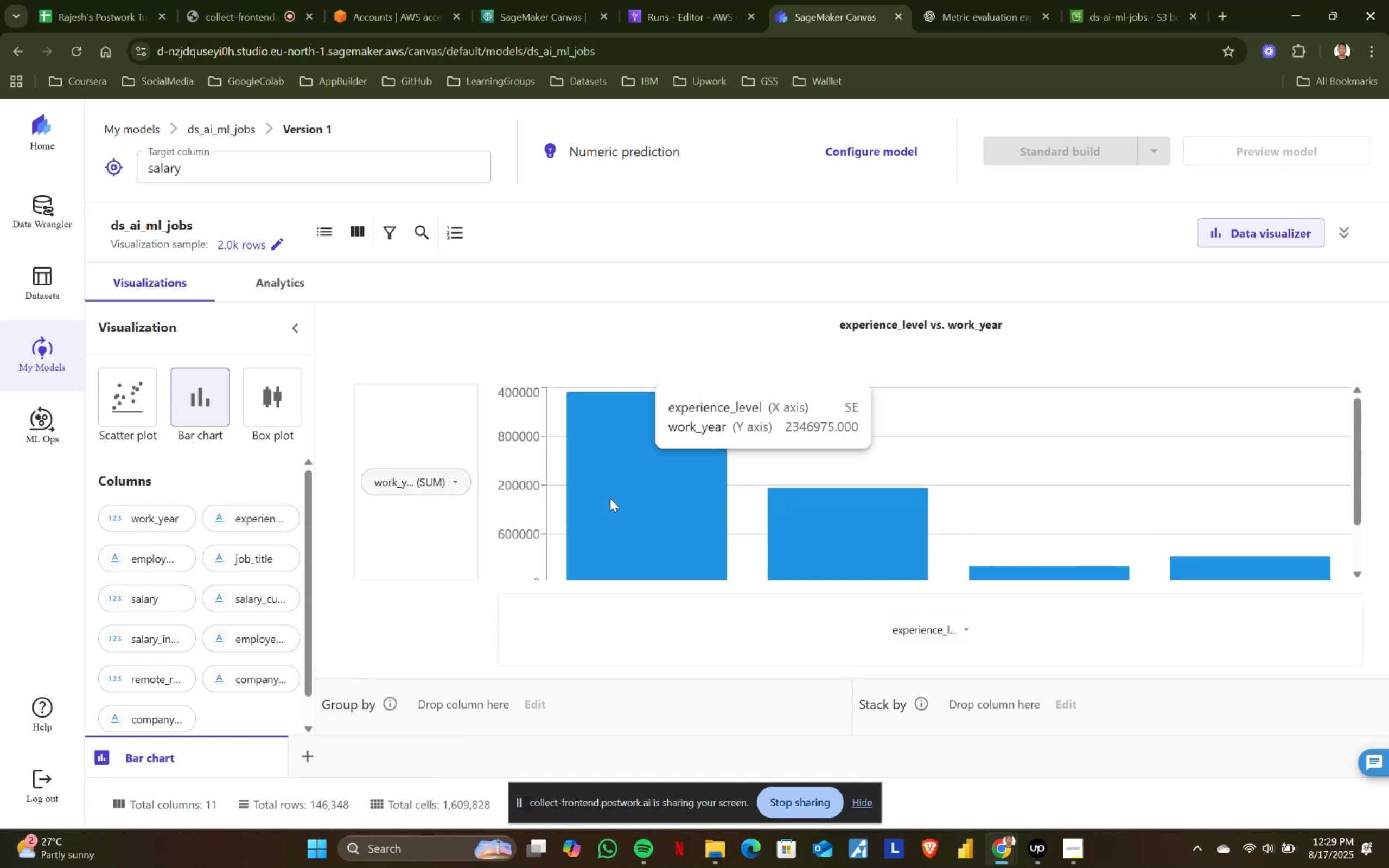 
scroll: coordinate [610, 498], scroll_direction: down, amount: 1.0
 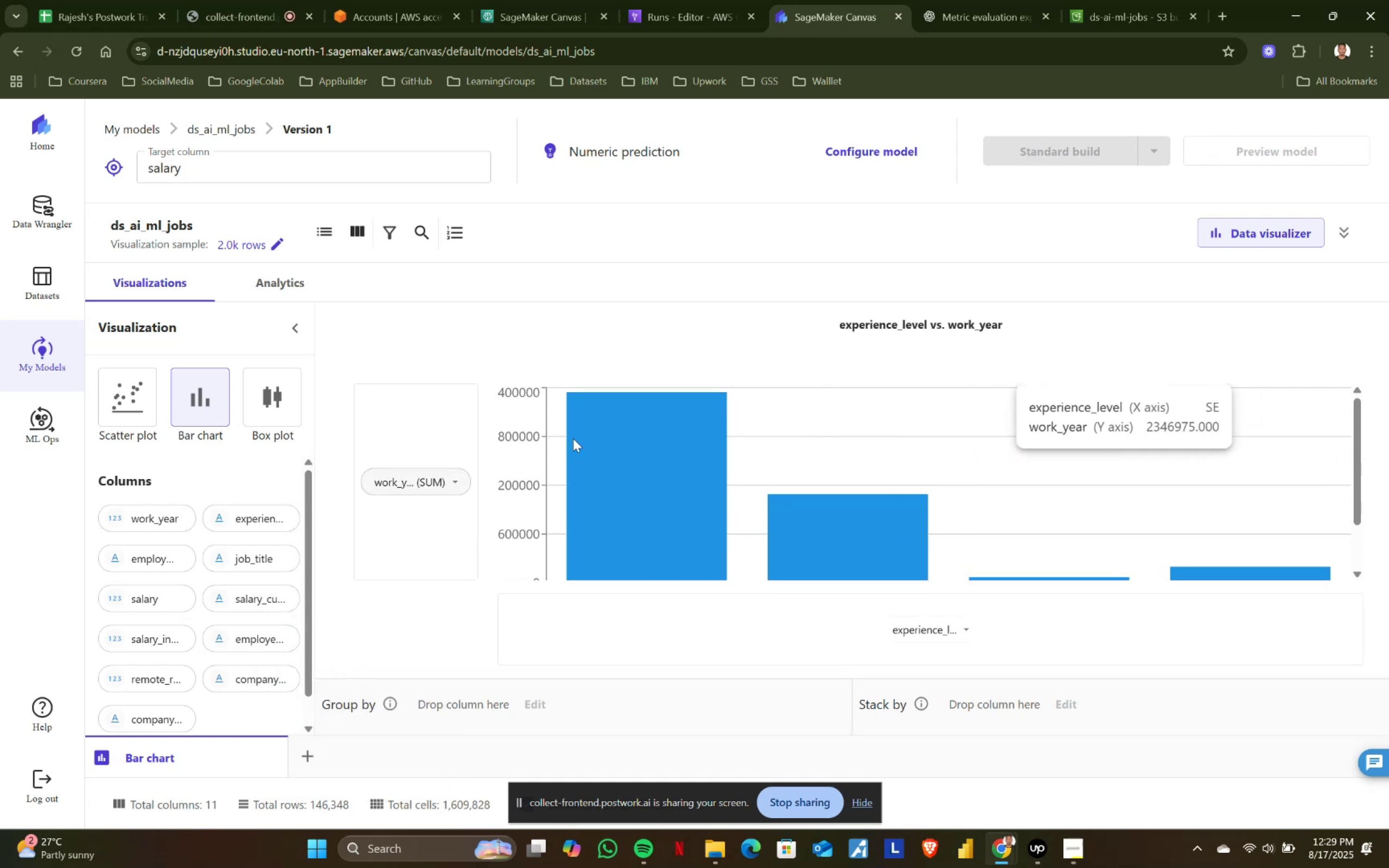 
left_click([454, 478])
 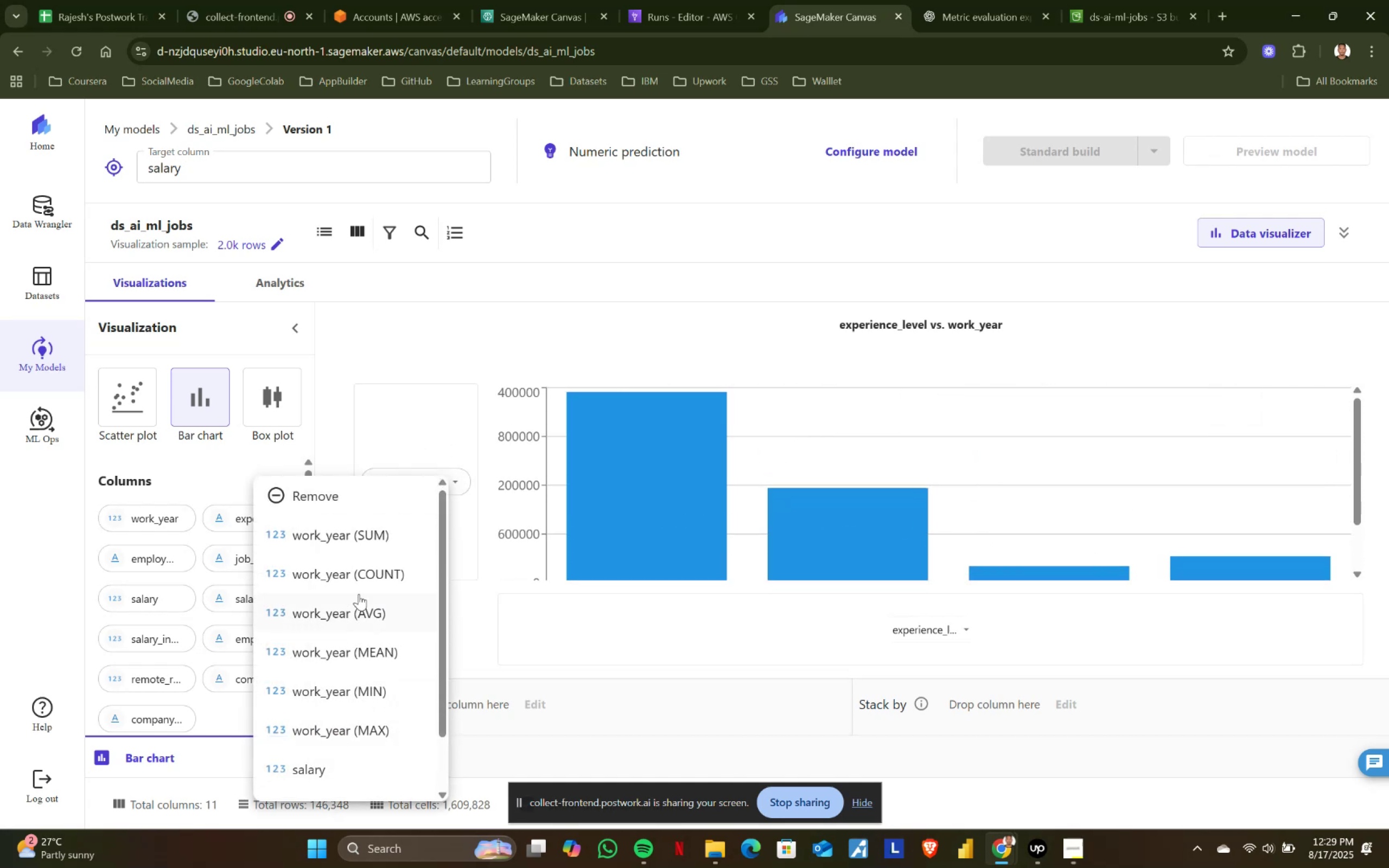 
left_click([364, 581])
 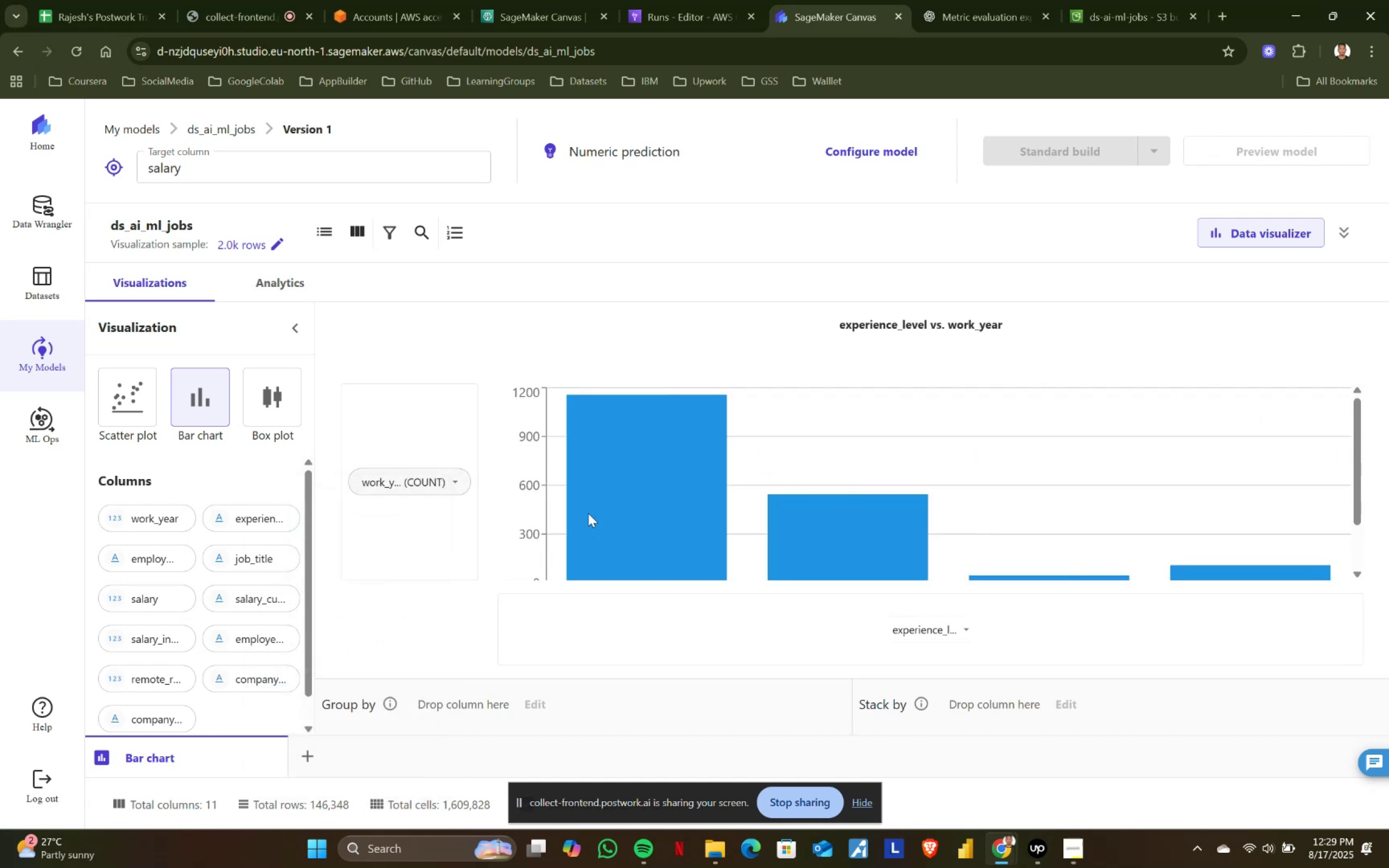 
scroll: coordinate [590, 513], scroll_direction: up, amount: 2.0
 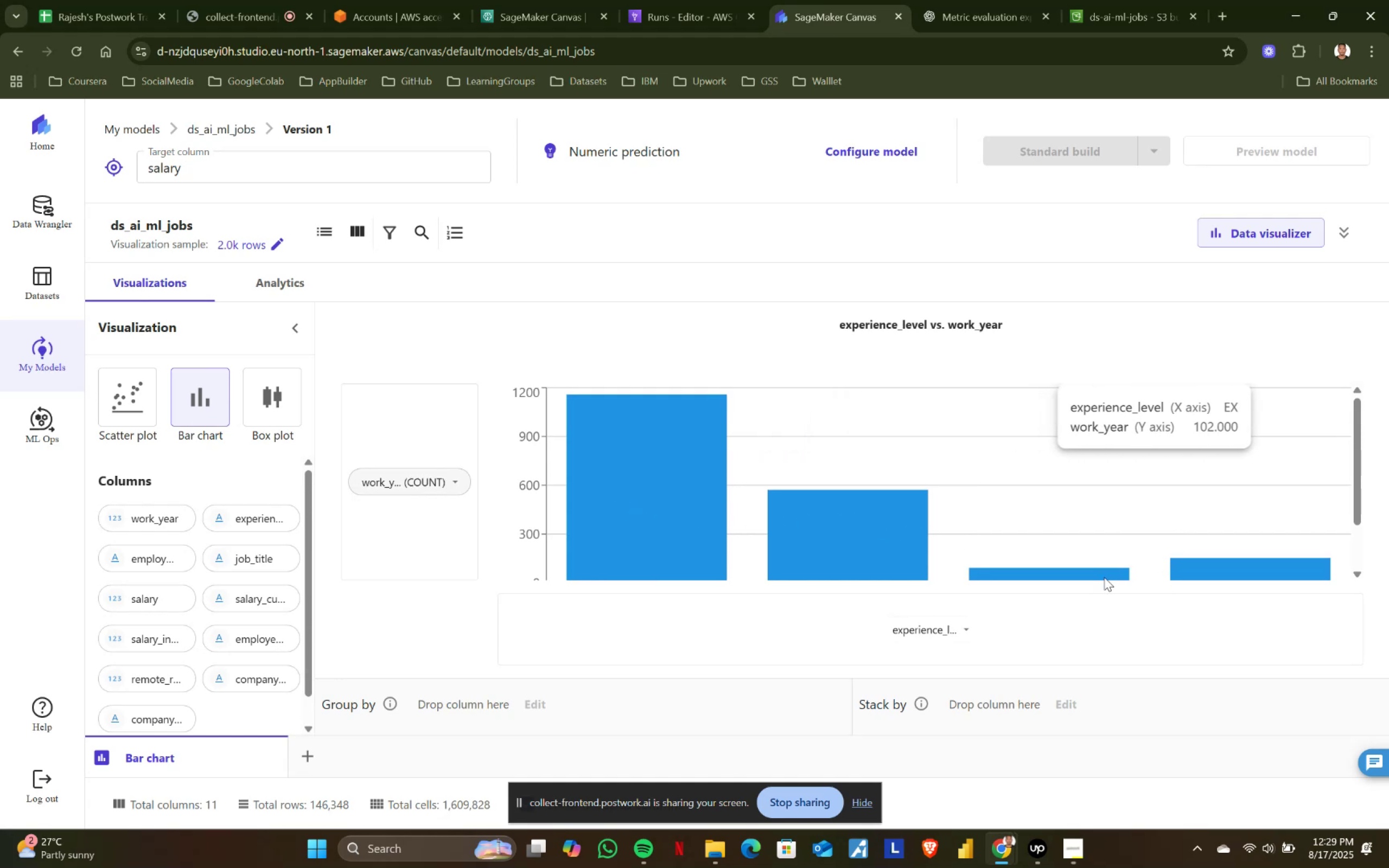 
wait(7.78)
 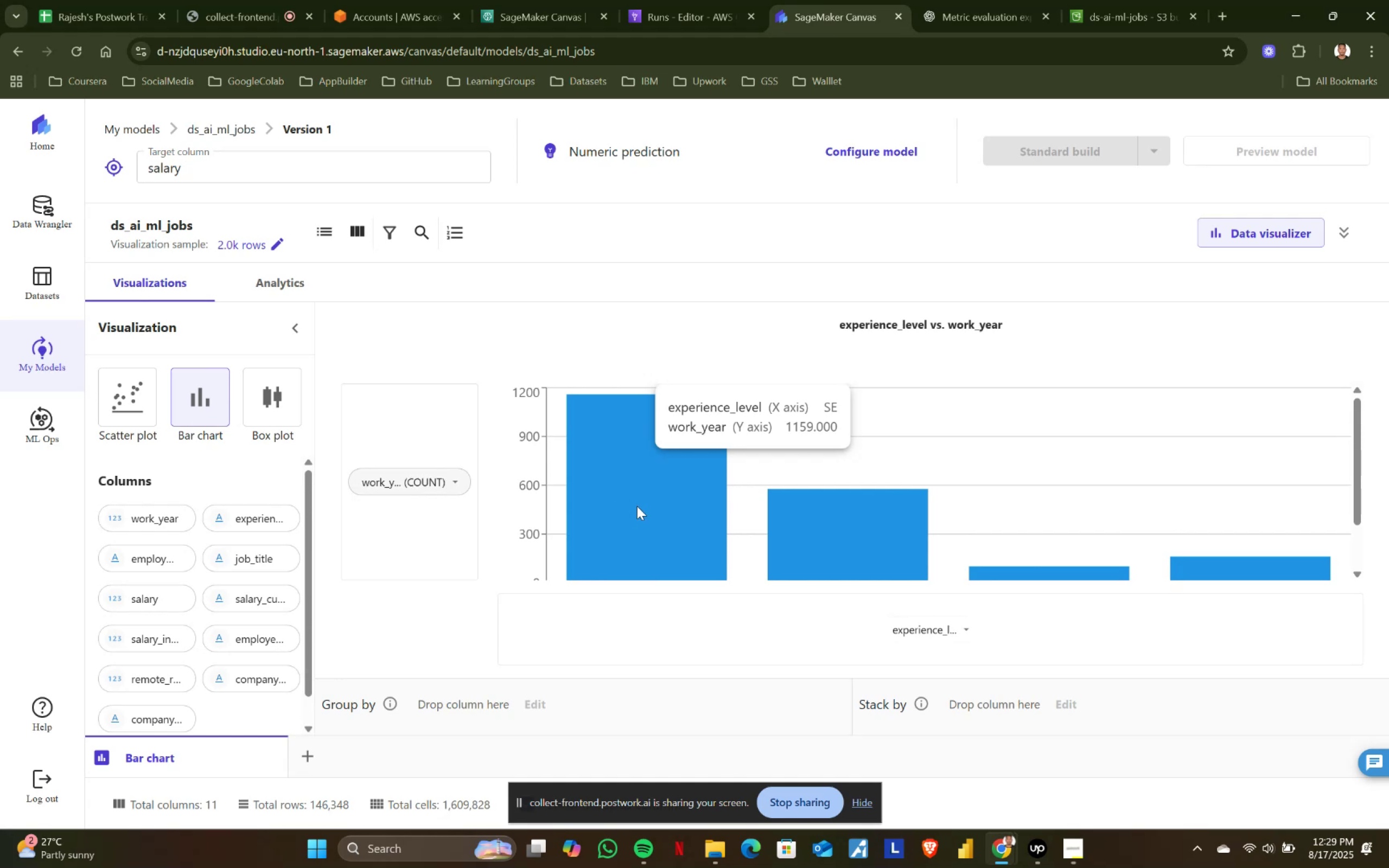 
left_click([454, 478])
 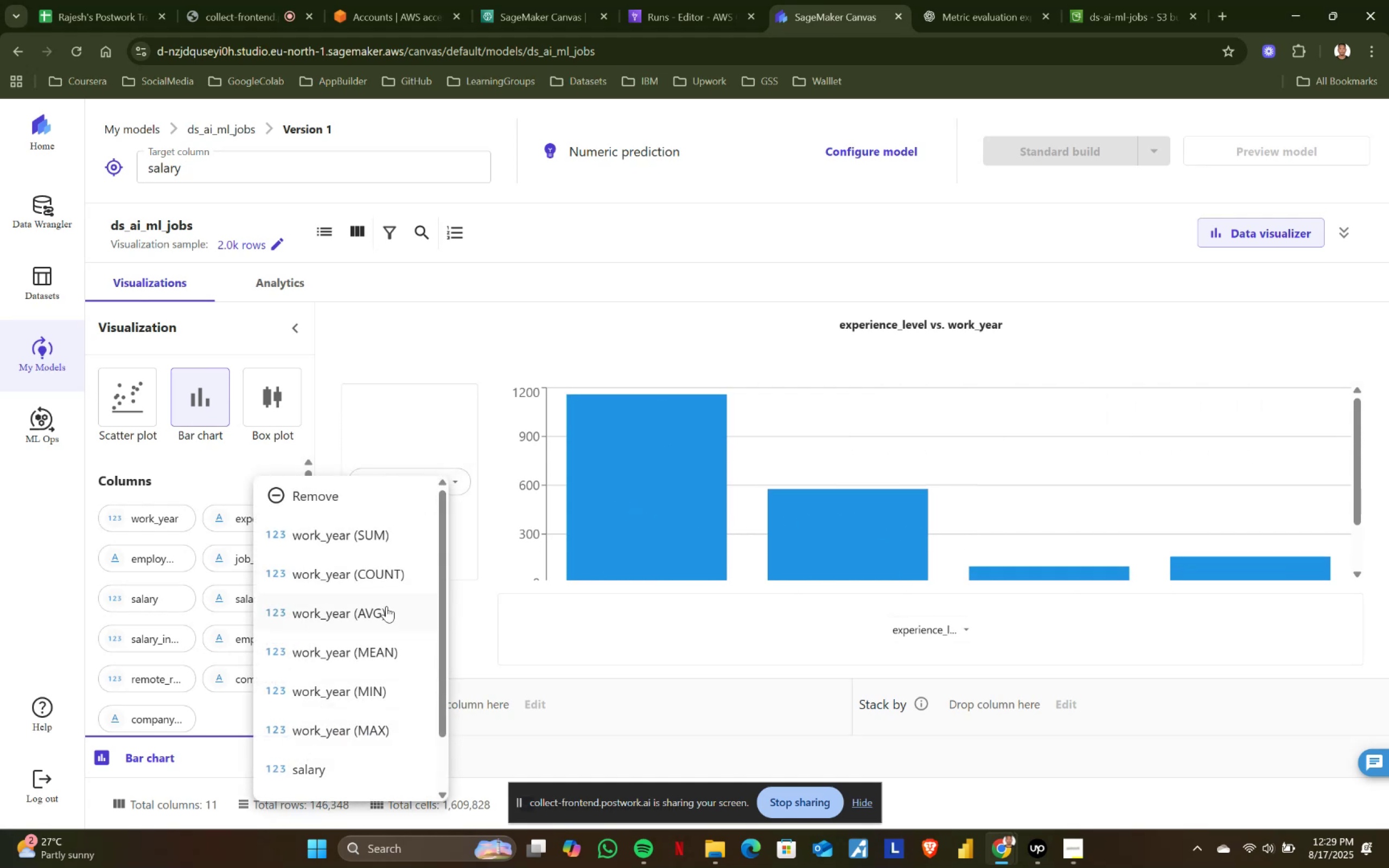 
left_click([379, 617])
 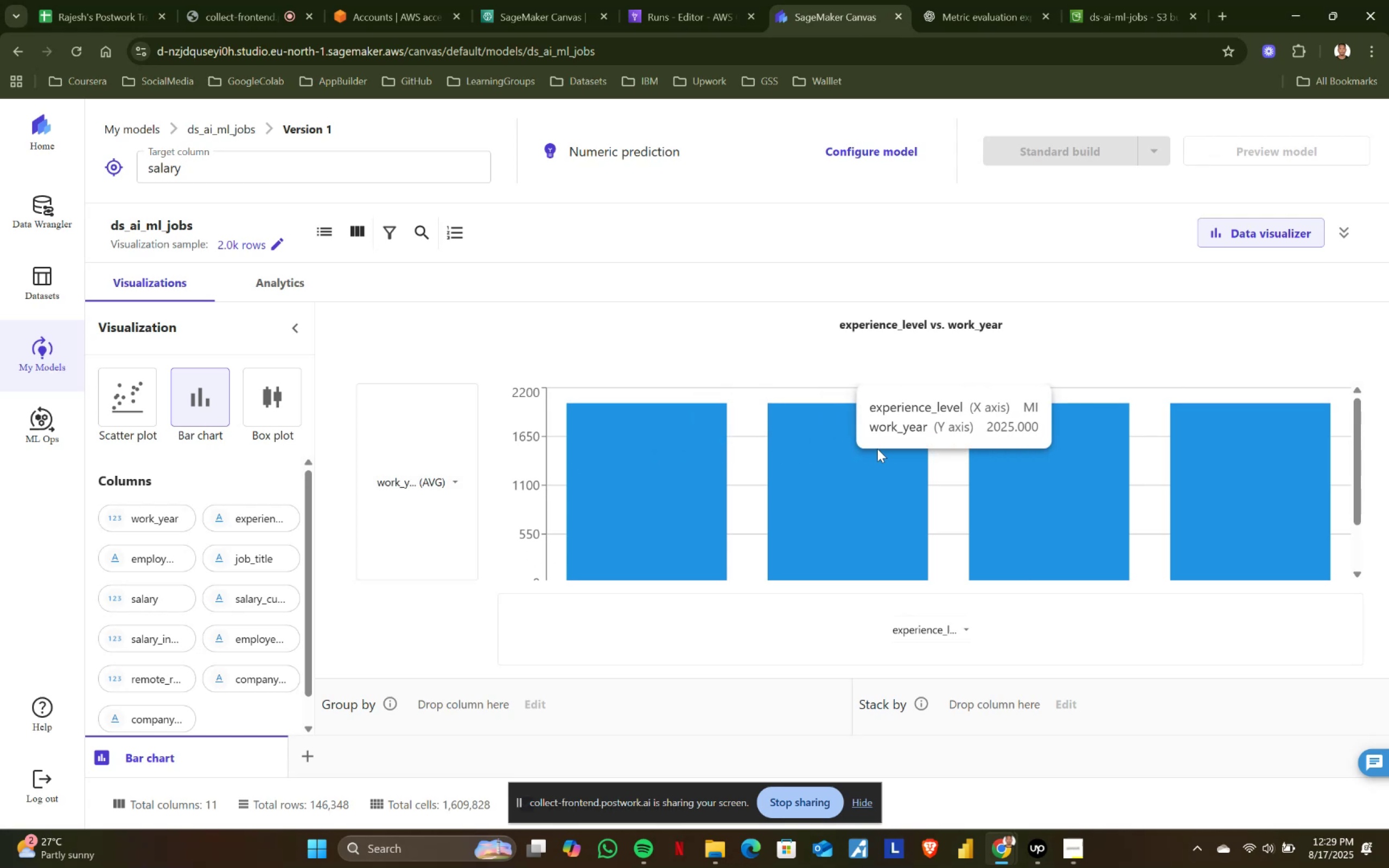 
wait(7.99)
 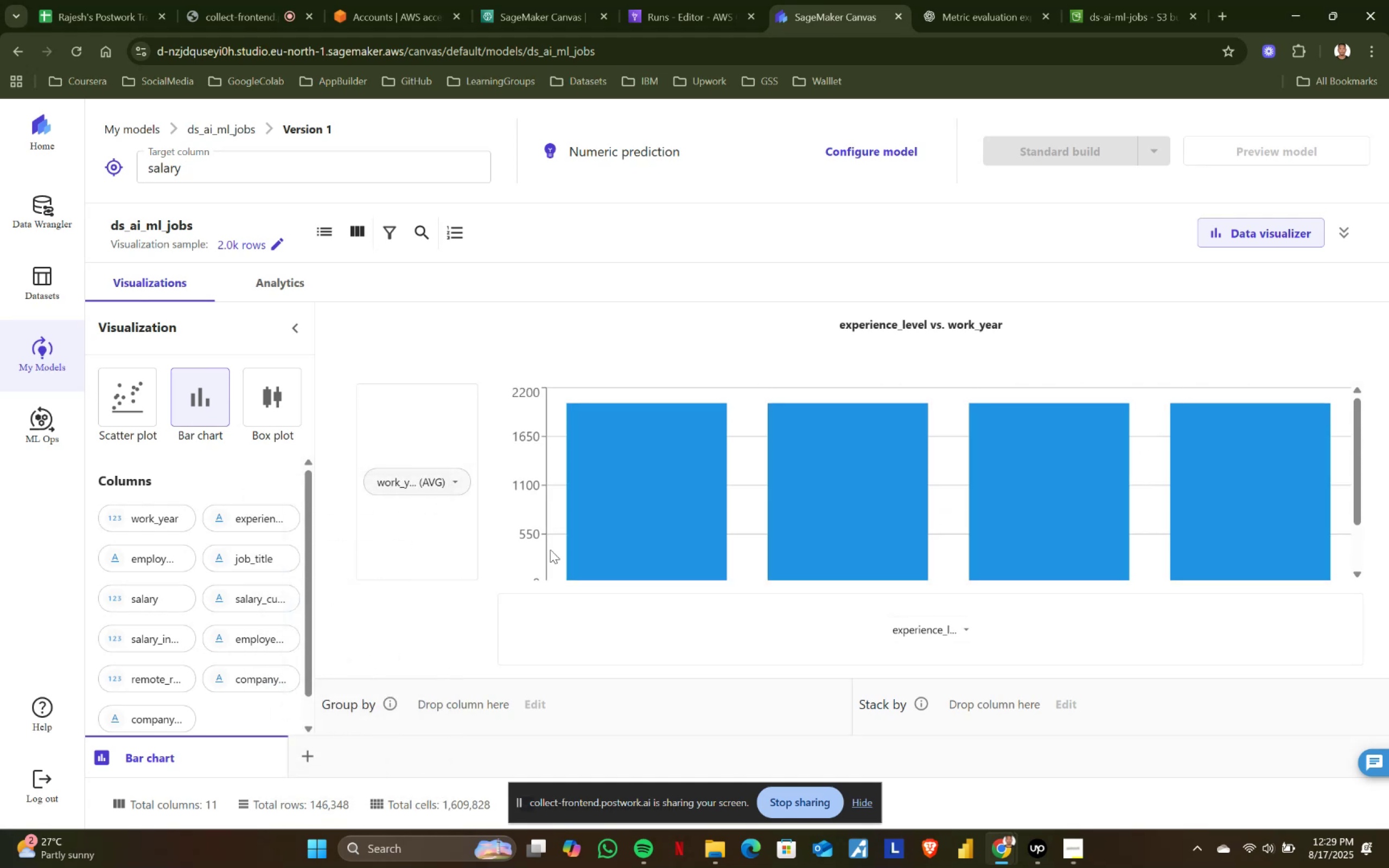 
left_click([457, 480])
 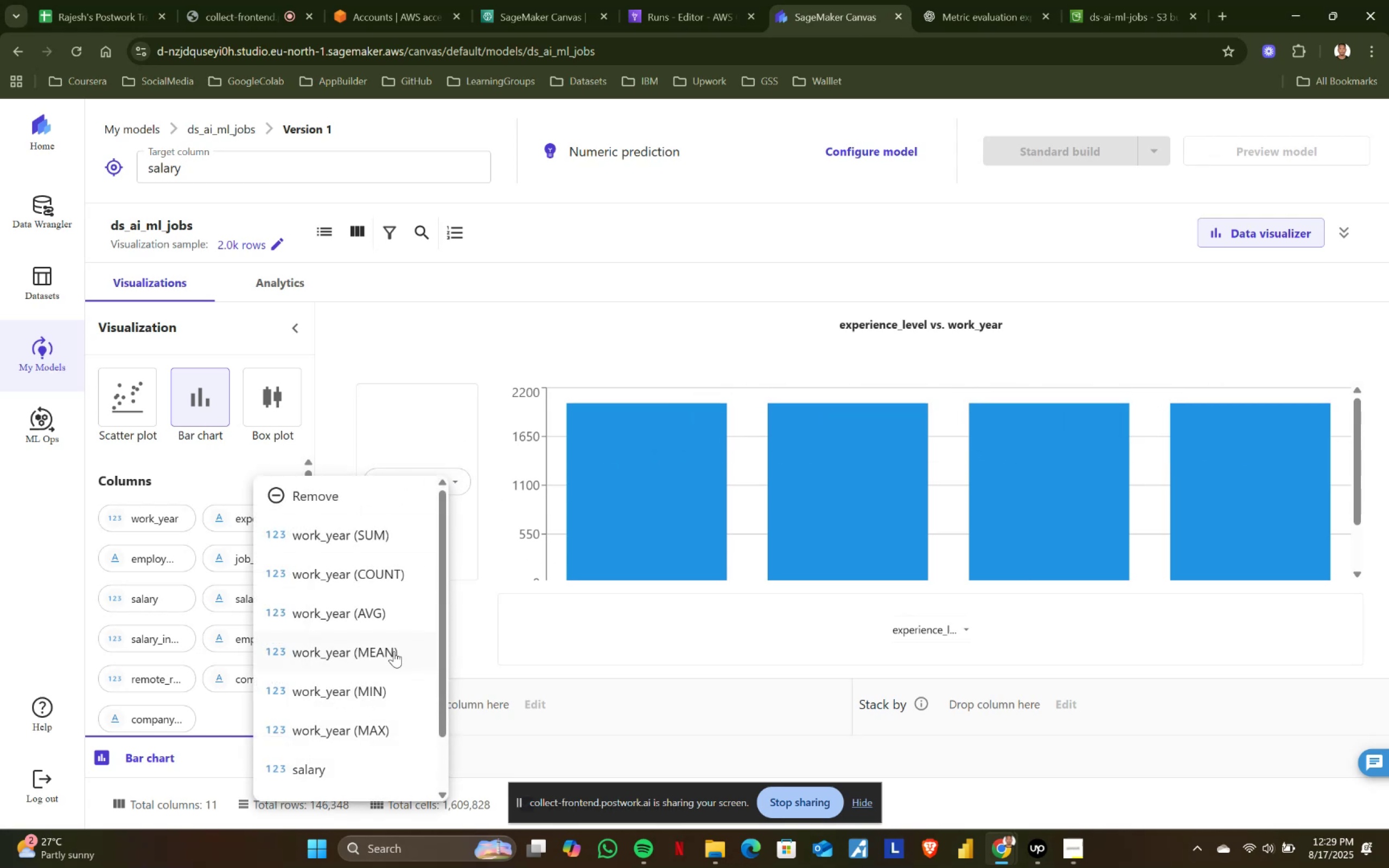 
left_click([394, 651])
 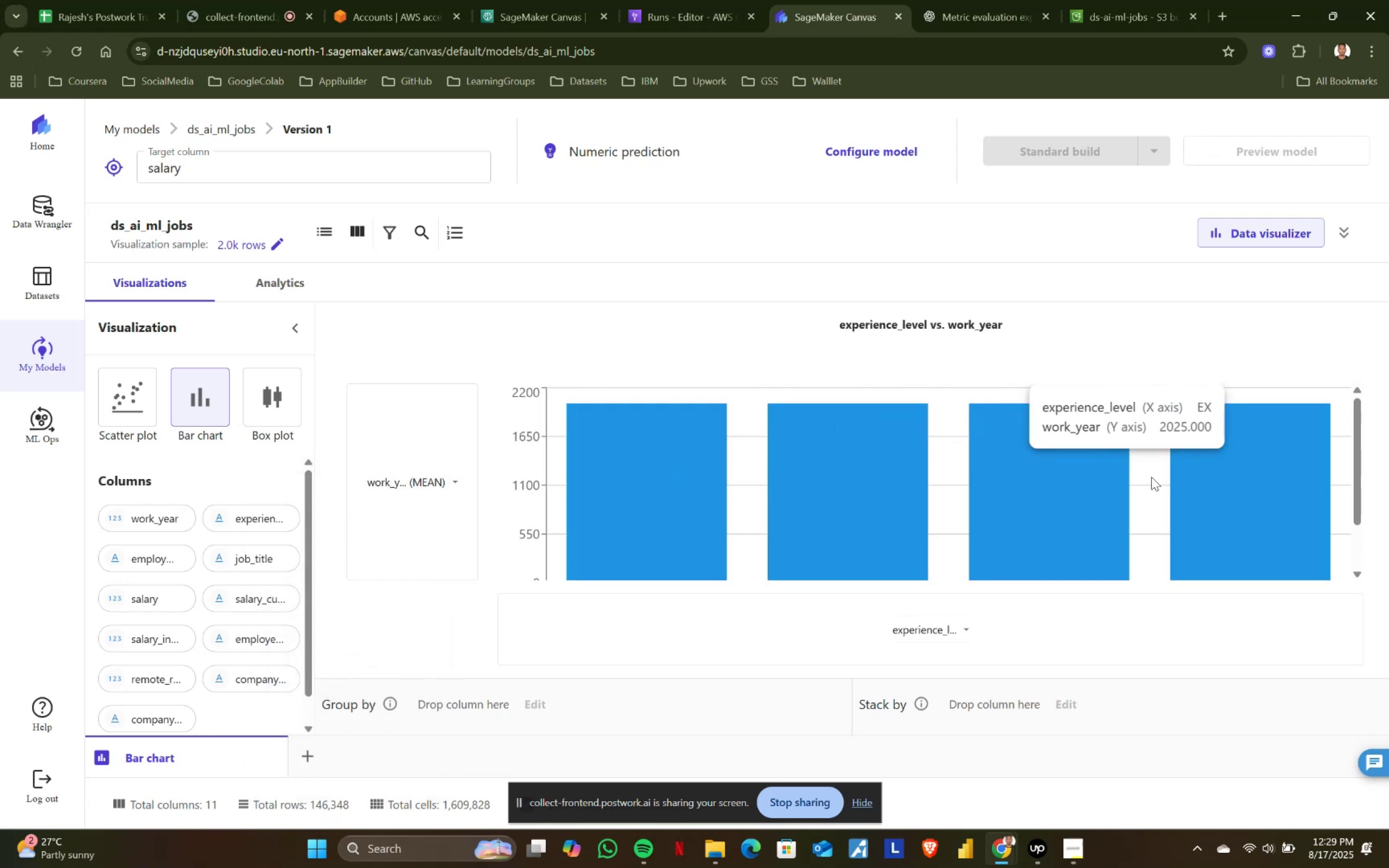 
left_click([453, 480])
 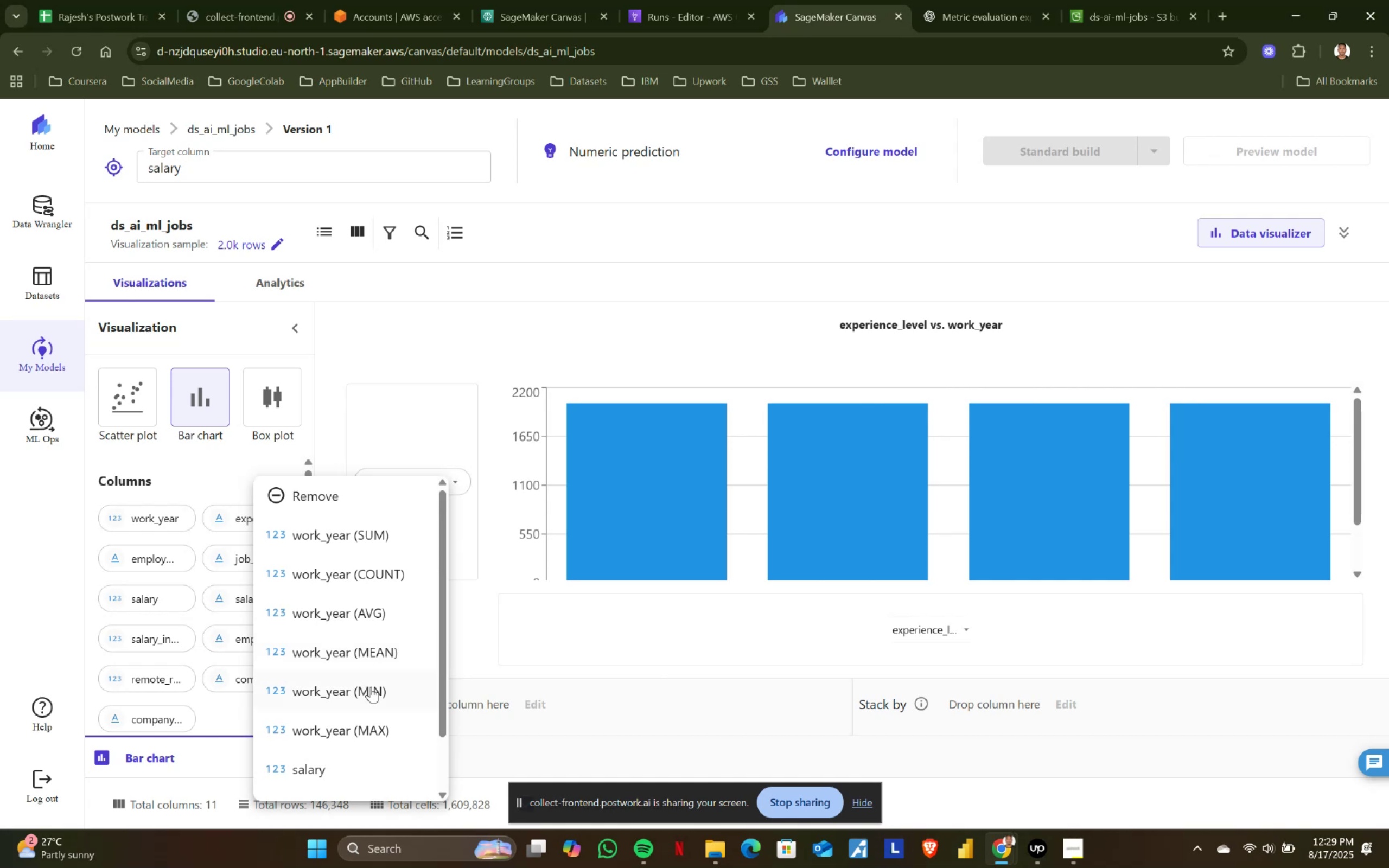 
left_click([369, 692])
 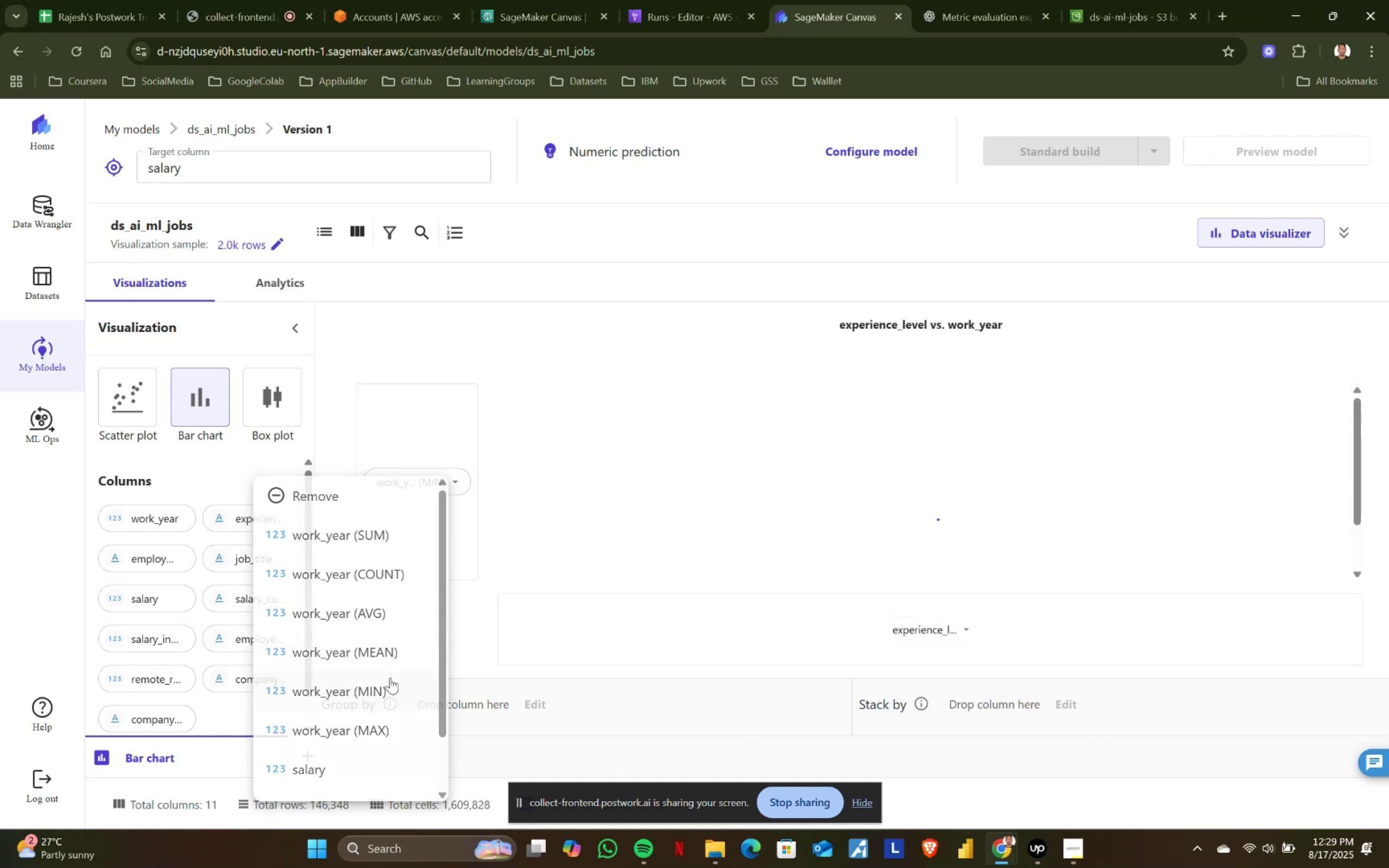 
mouse_move([631, 508])
 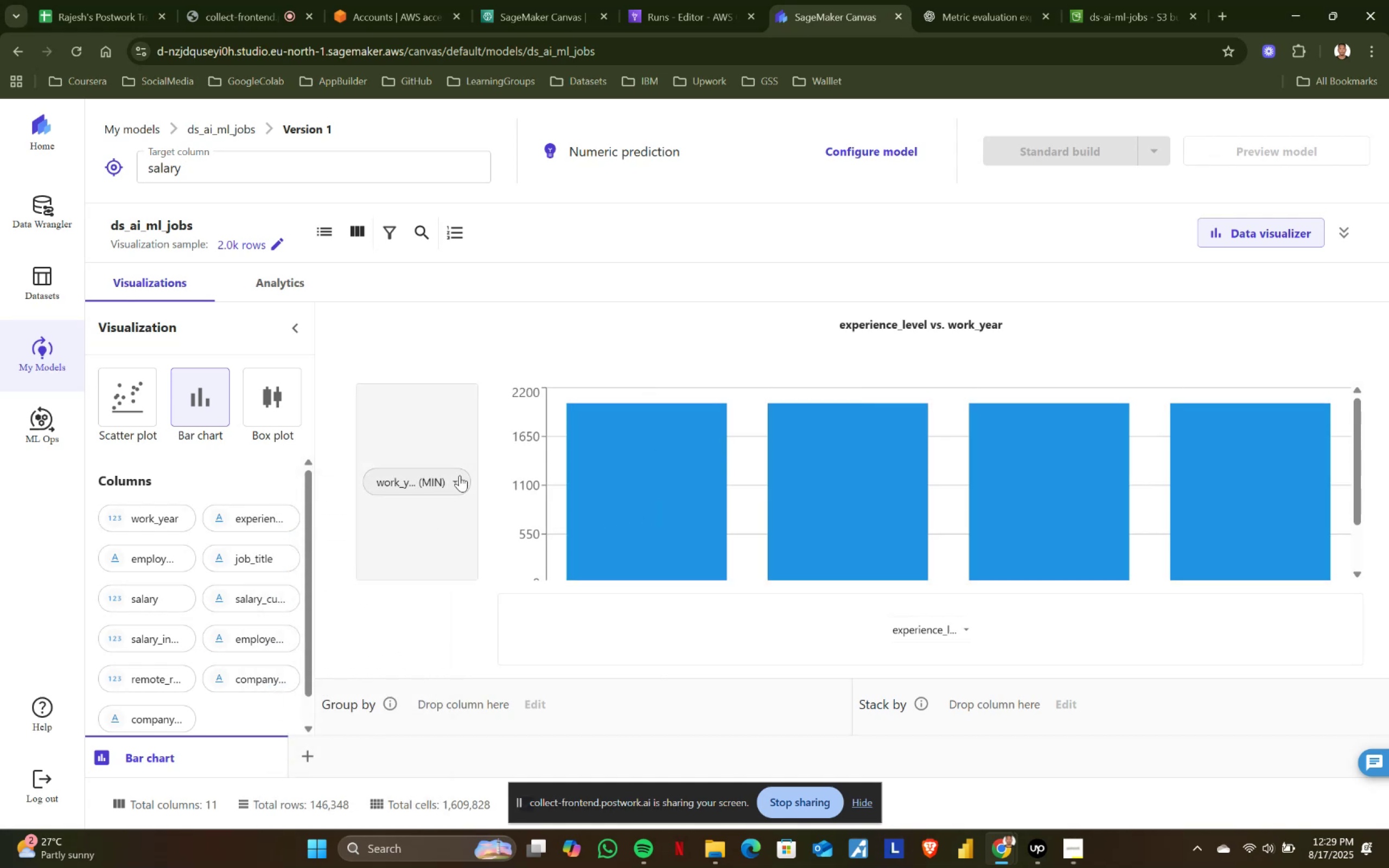 
left_click([460, 475])
 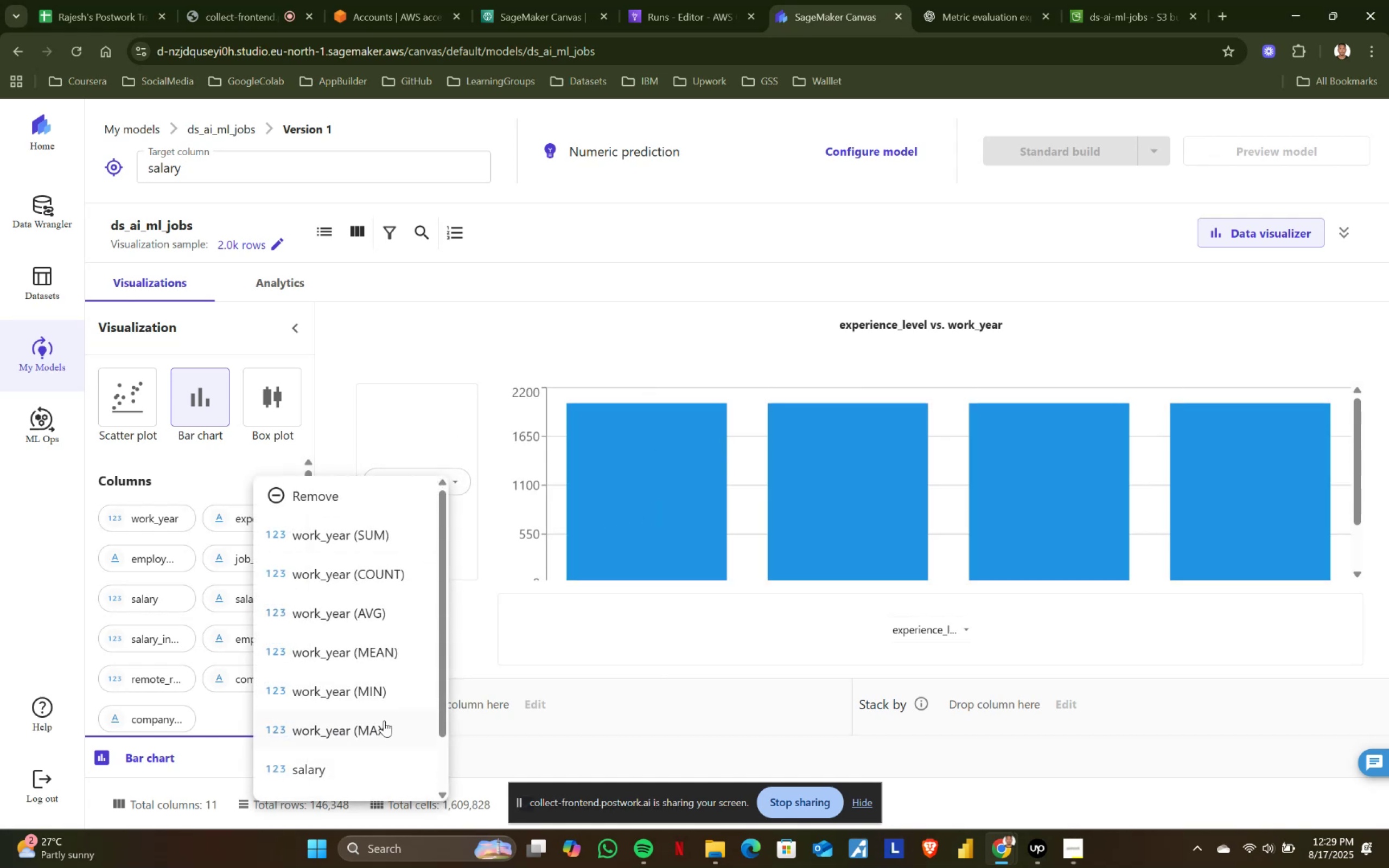 
left_click([384, 730])
 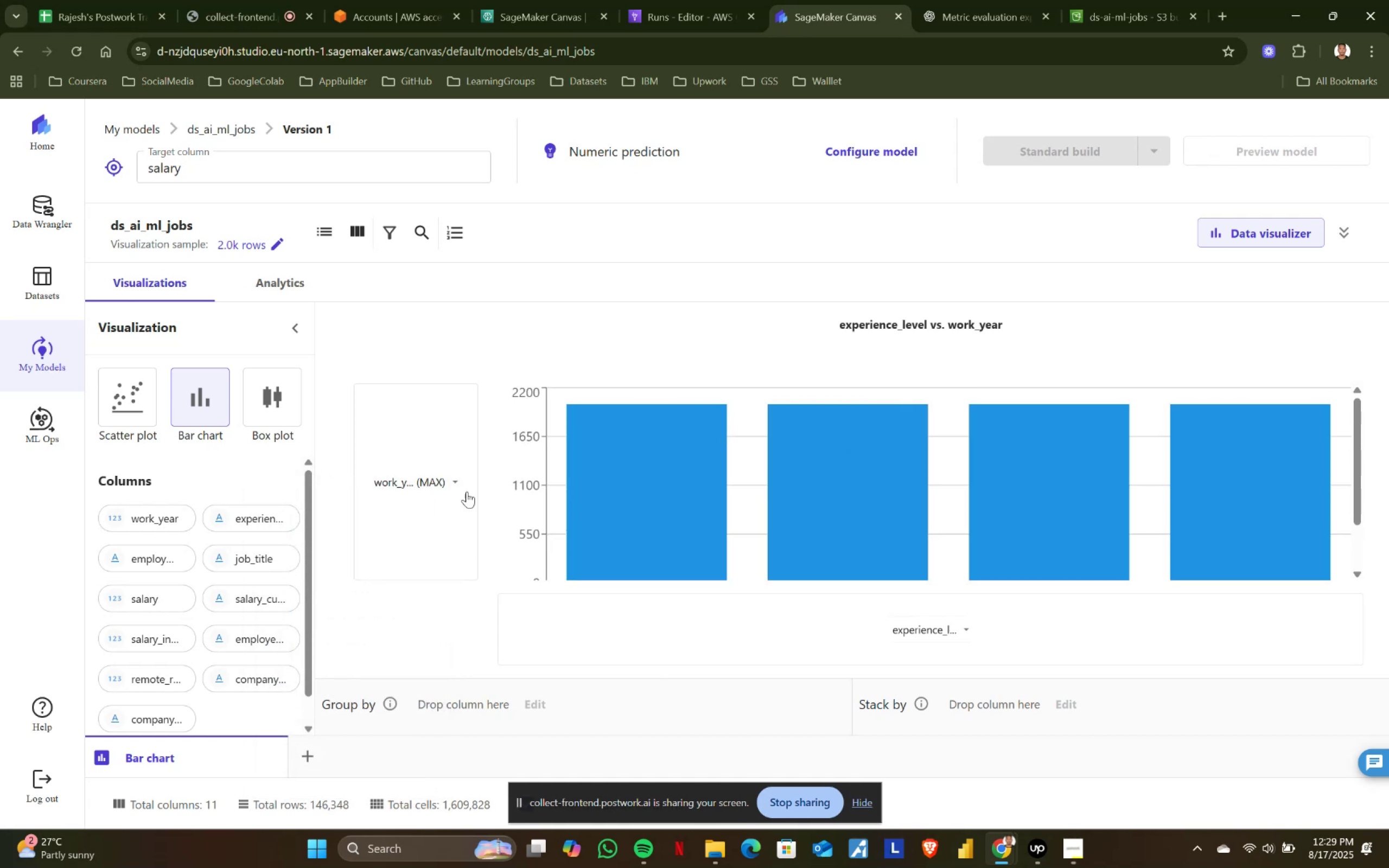 
left_click([455, 481])
 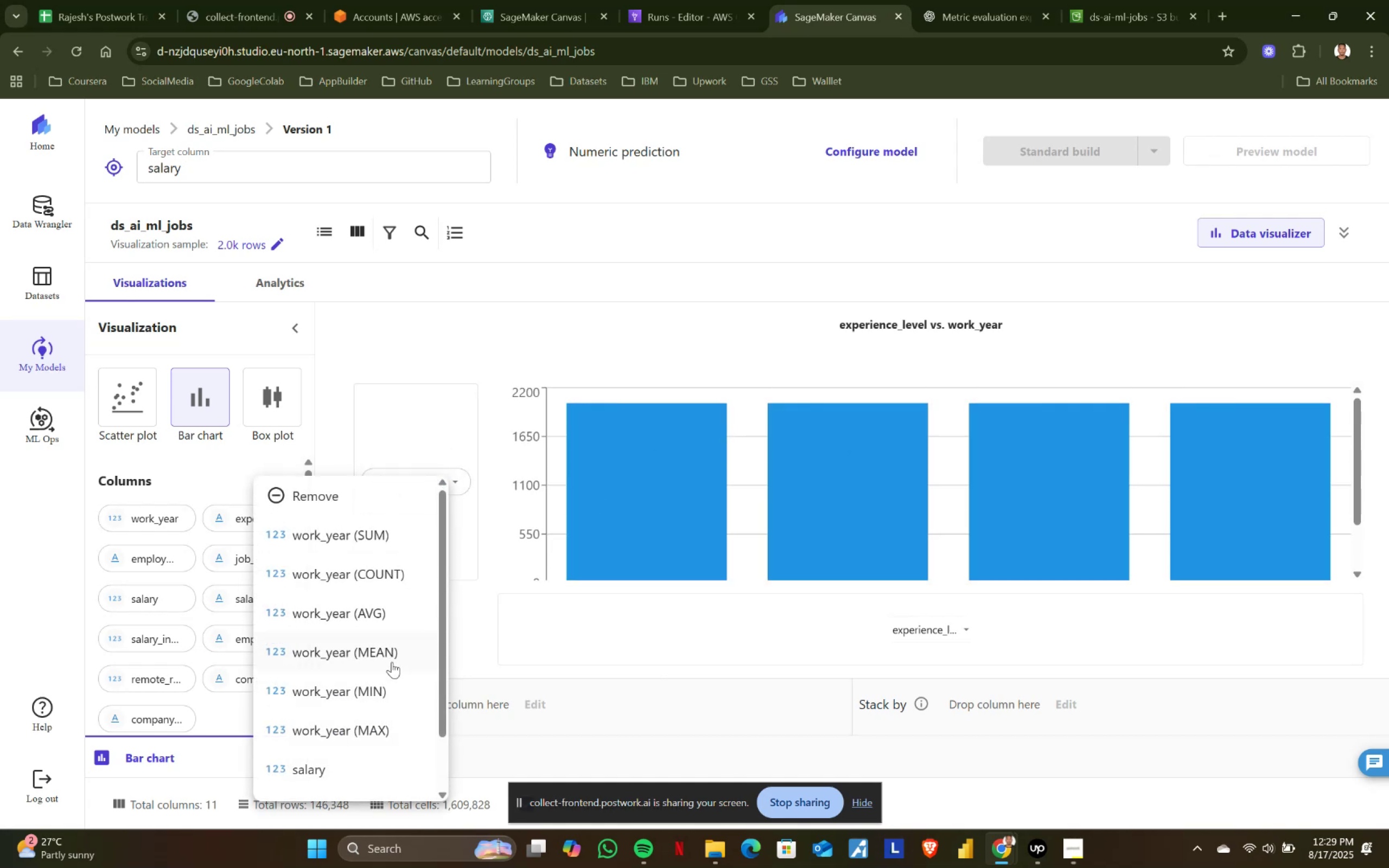 
scroll: coordinate [387, 685], scroll_direction: down, amount: 2.0
 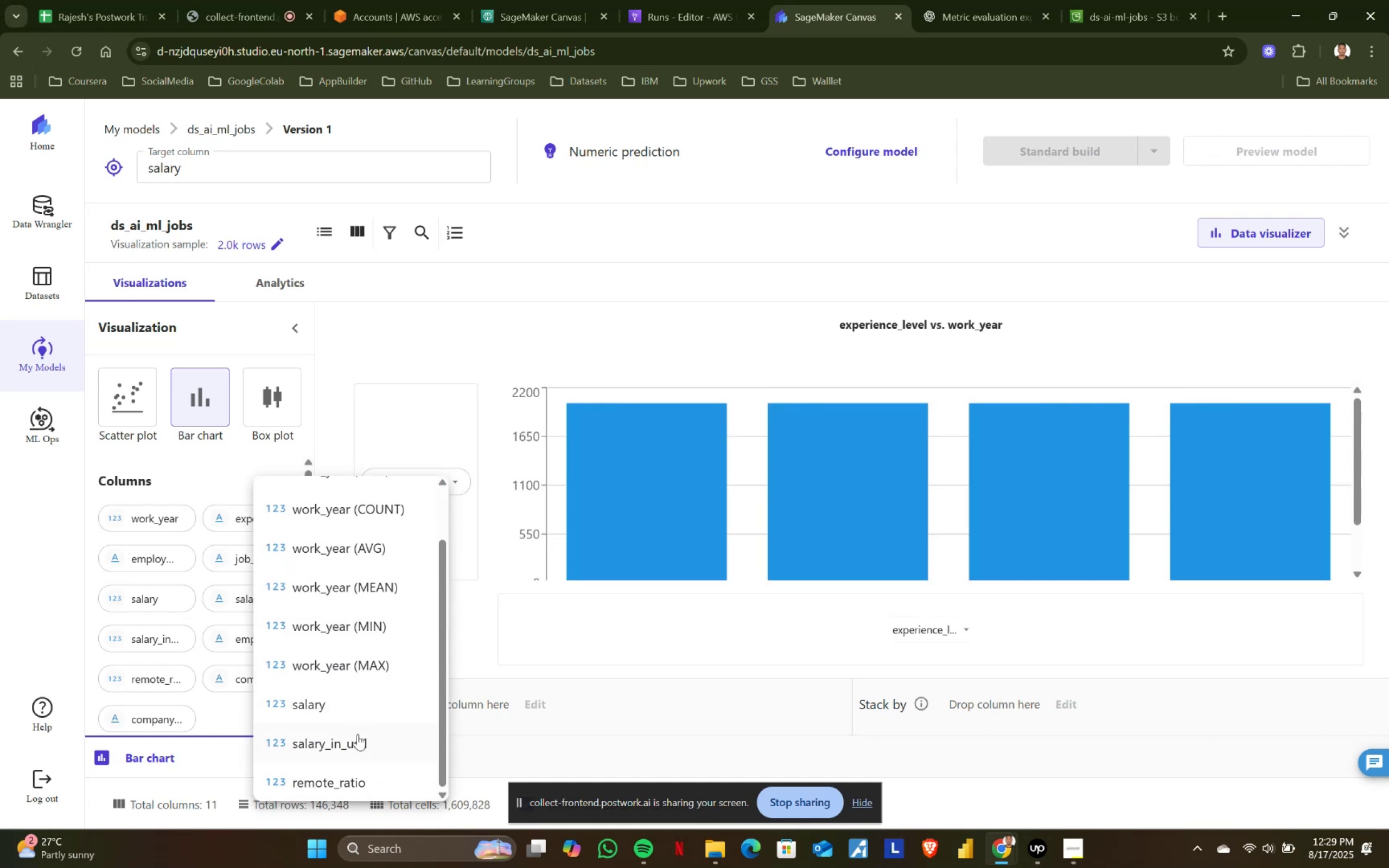 
left_click([358, 739])
 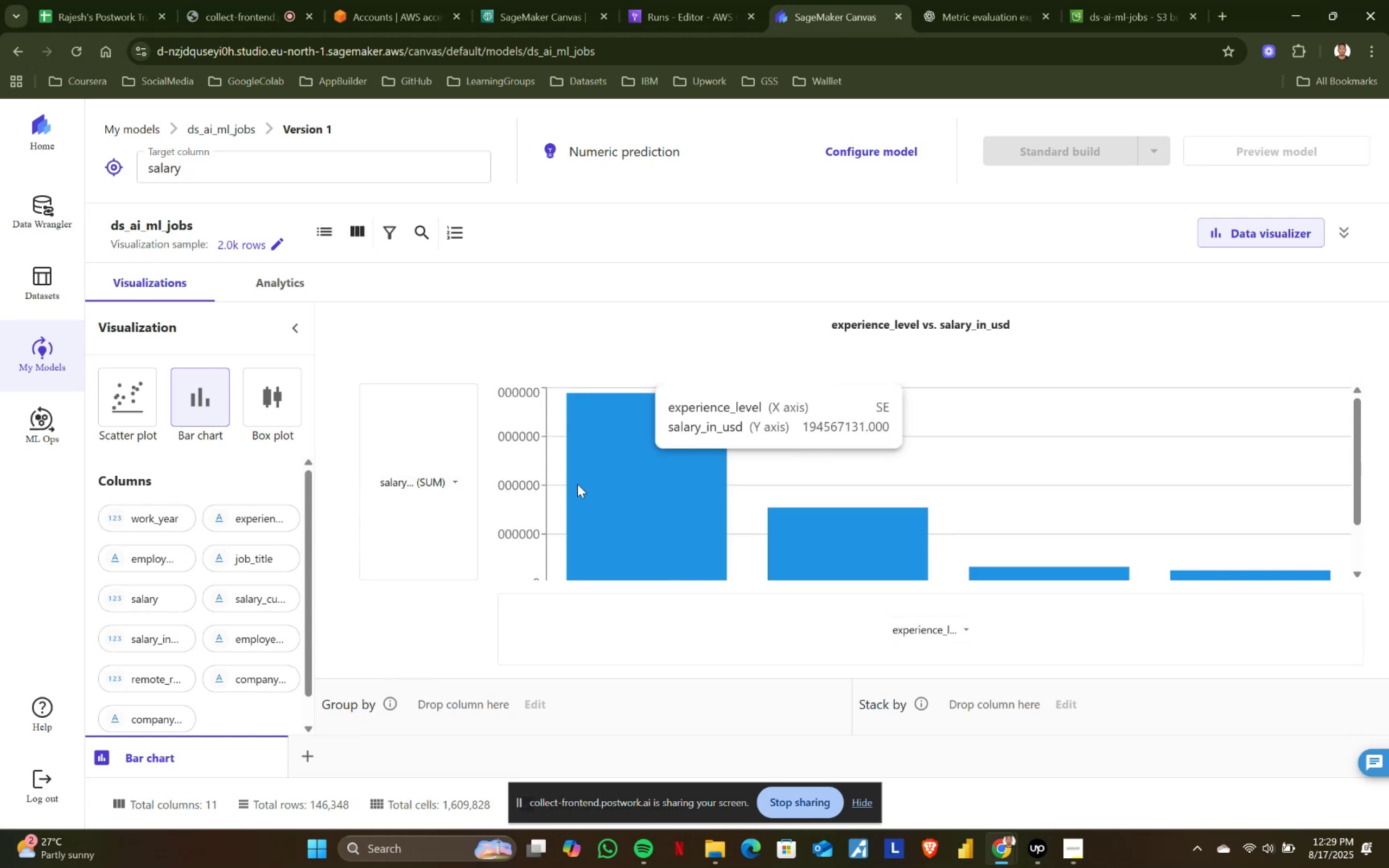 
scroll: coordinate [585, 492], scroll_direction: none, amount: 0.0
 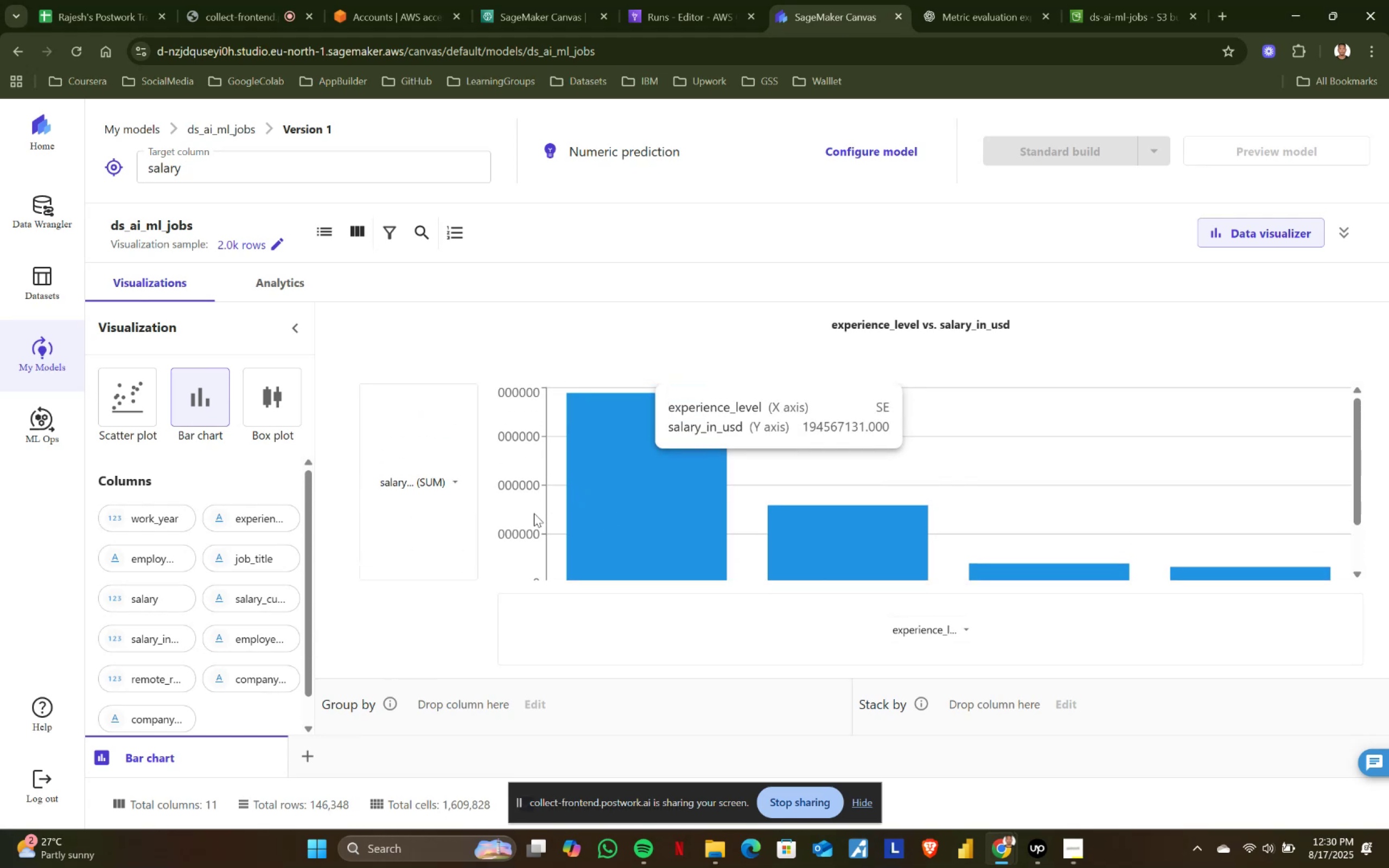 
left_click([457, 483])
 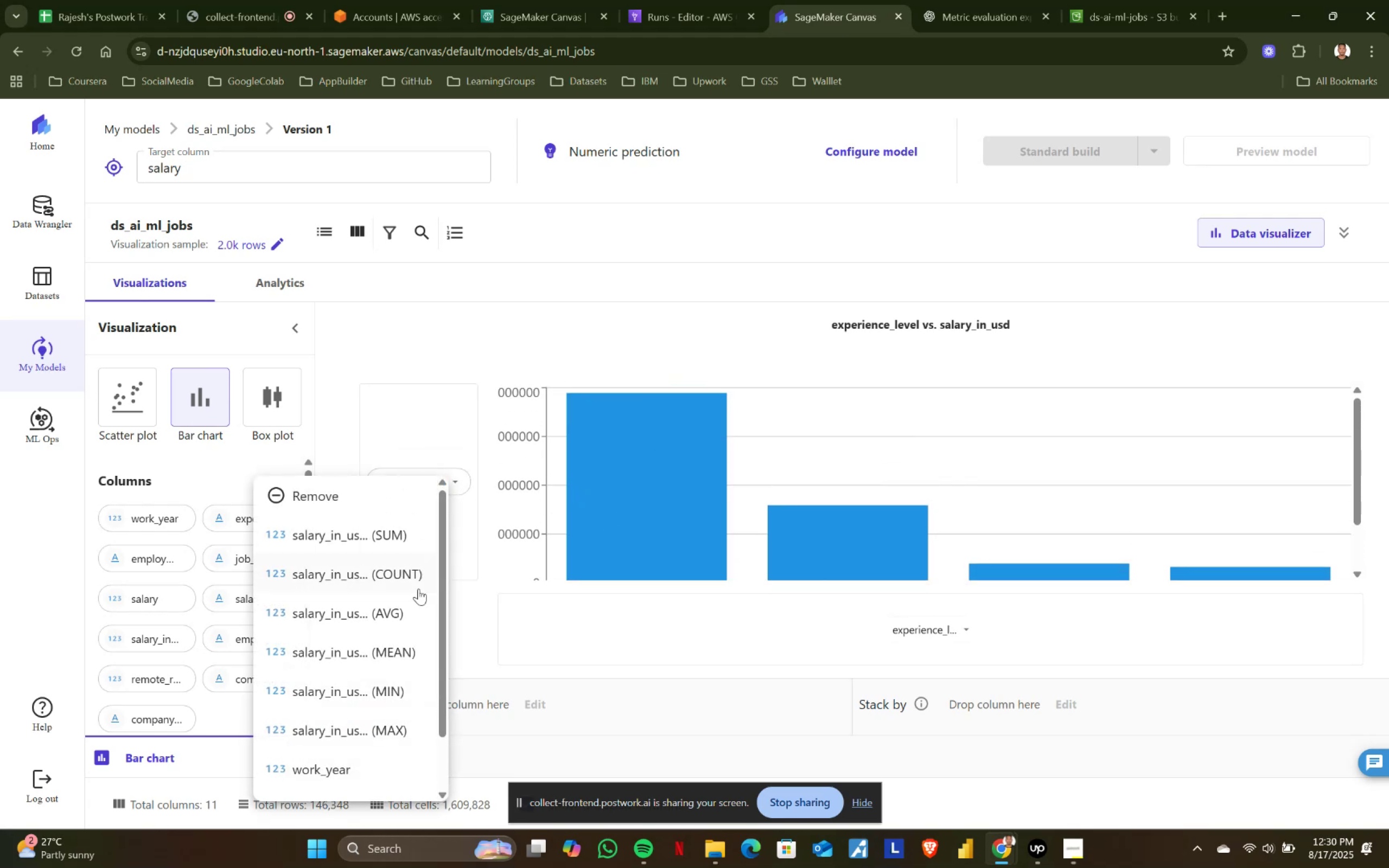 
scroll: coordinate [389, 675], scroll_direction: down, amount: 2.0
 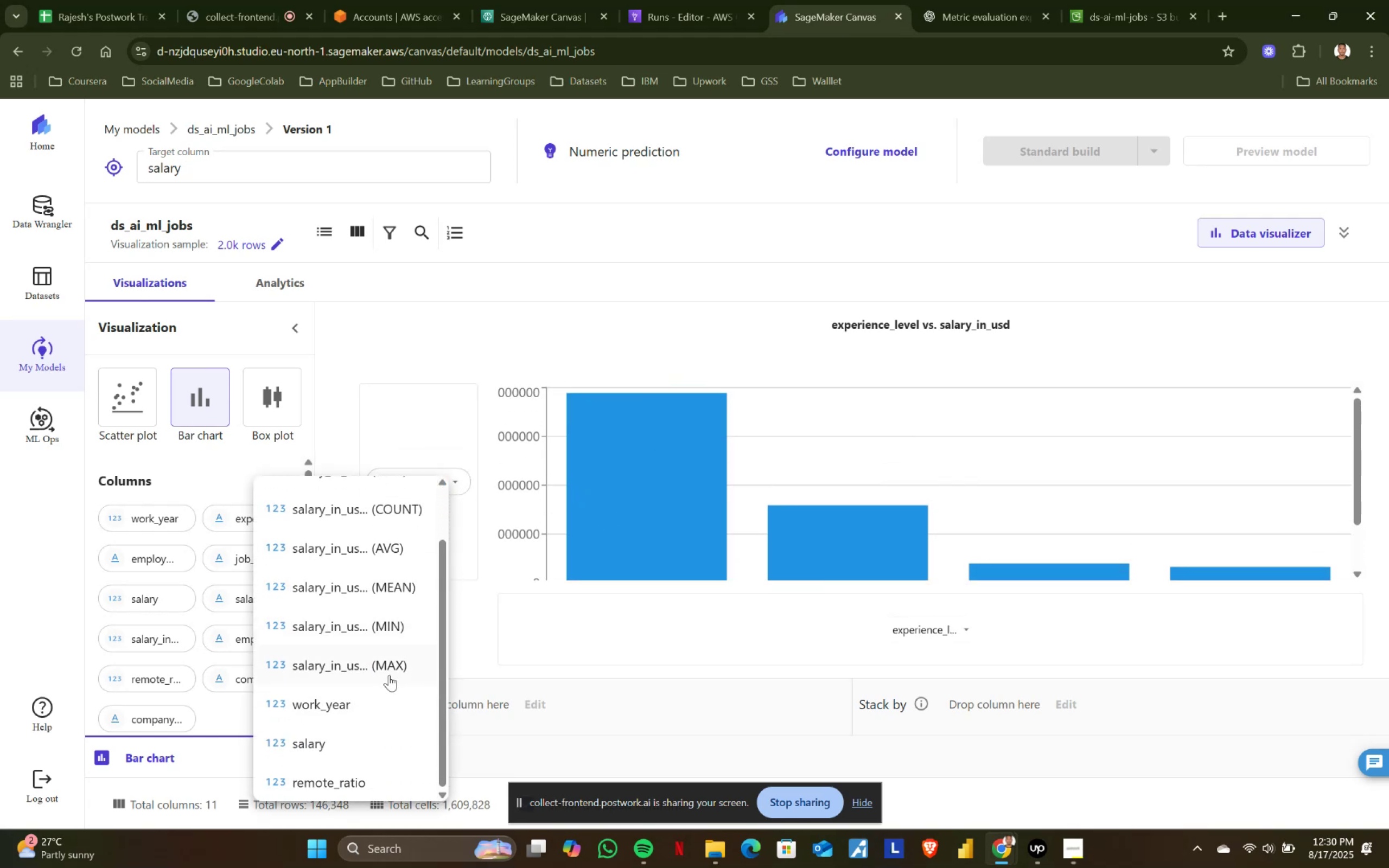 
scroll: coordinate [389, 675], scroll_direction: up, amount: 2.0
 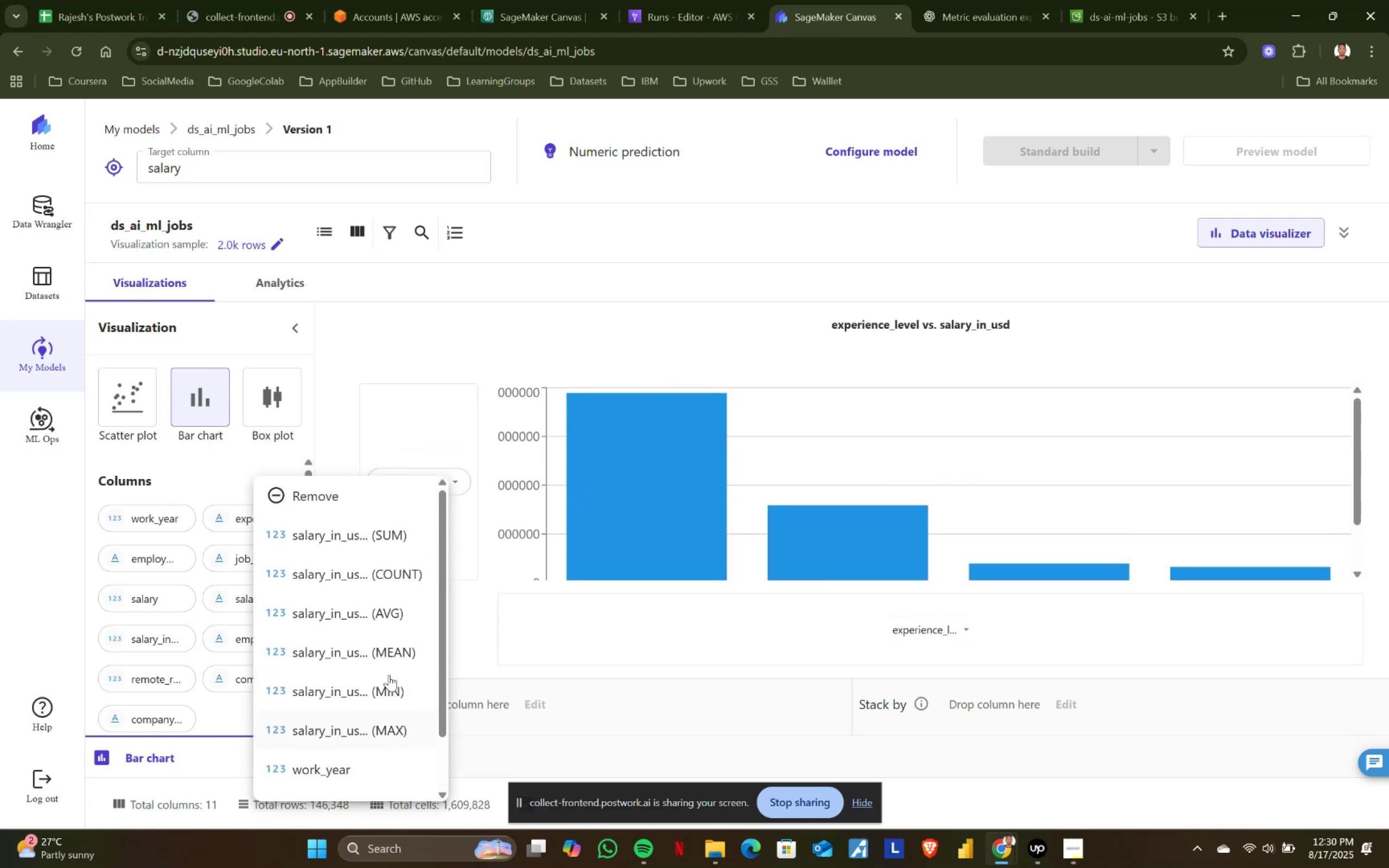 
scroll: coordinate [389, 675], scroll_direction: down, amount: 2.0
 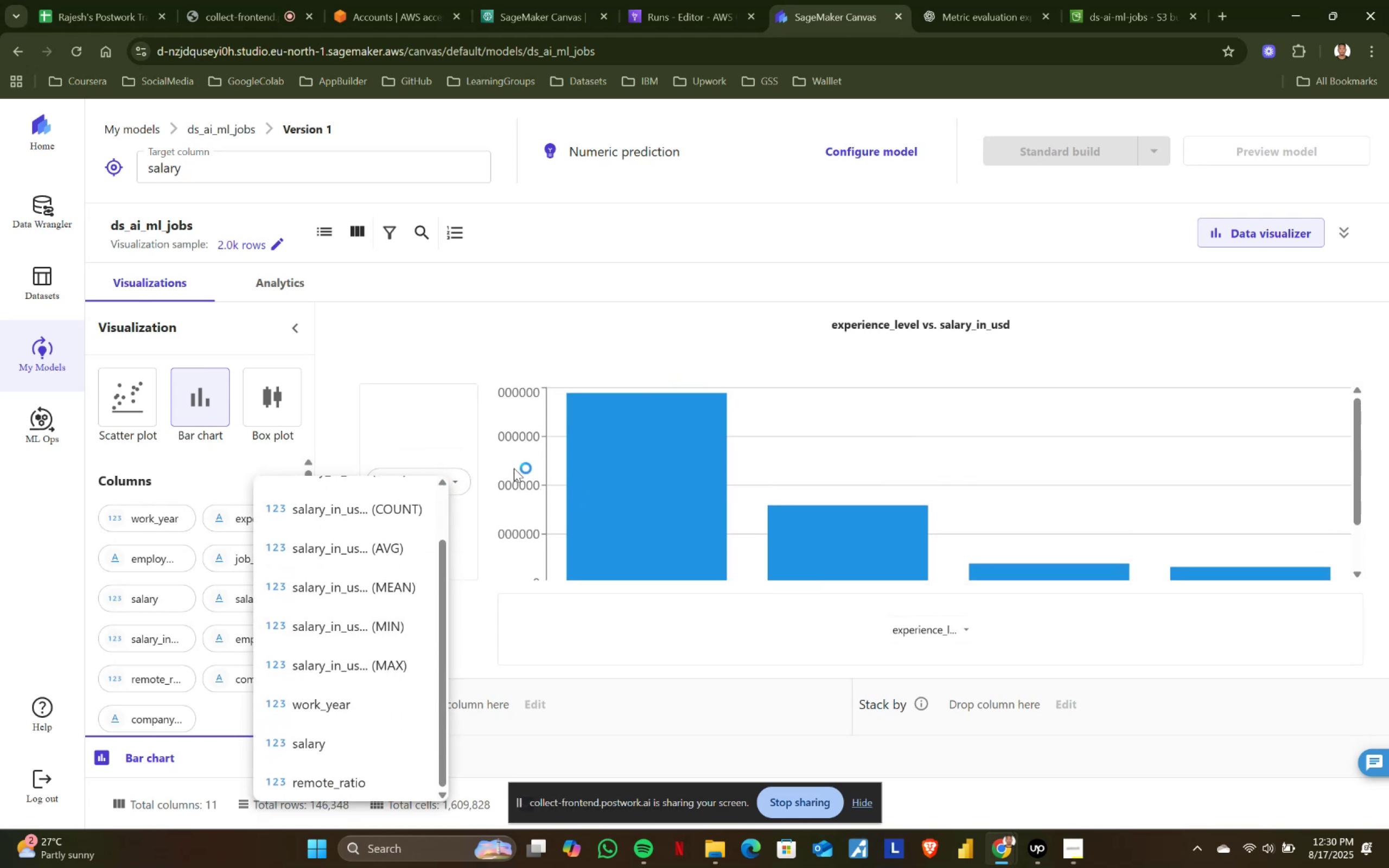 
left_click([464, 436])
 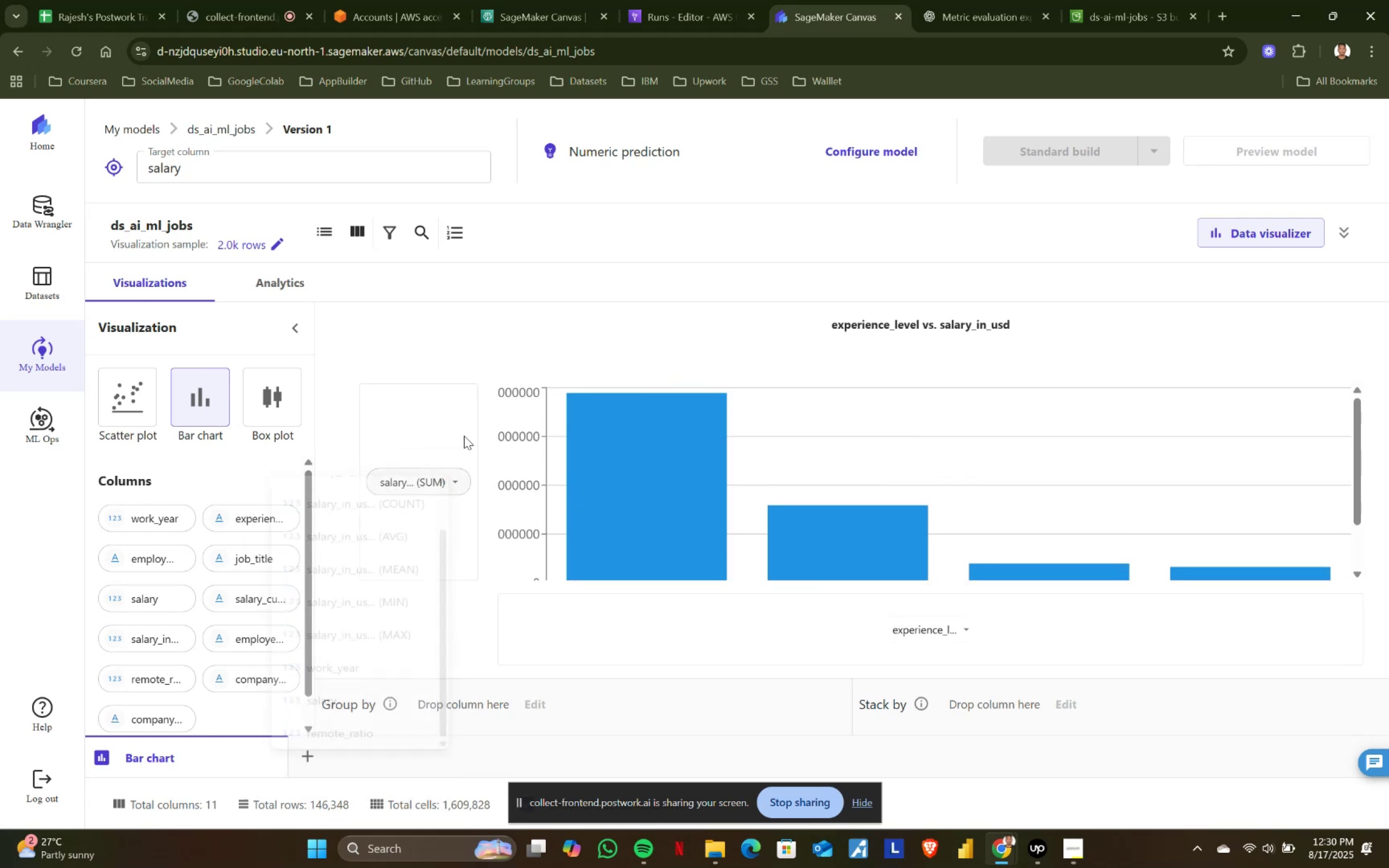 
mouse_move([594, 453])
 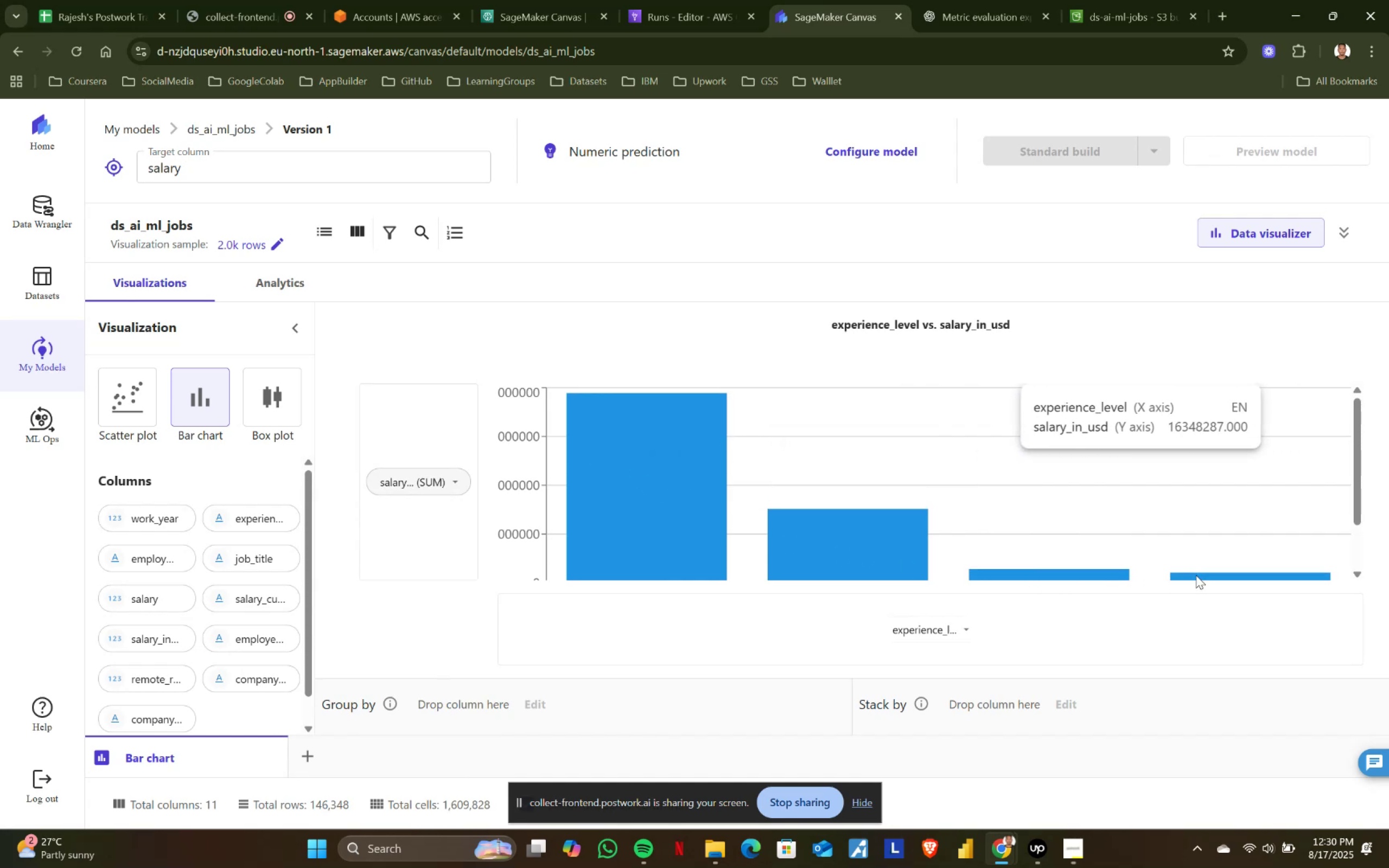 
left_click([464, 481])
 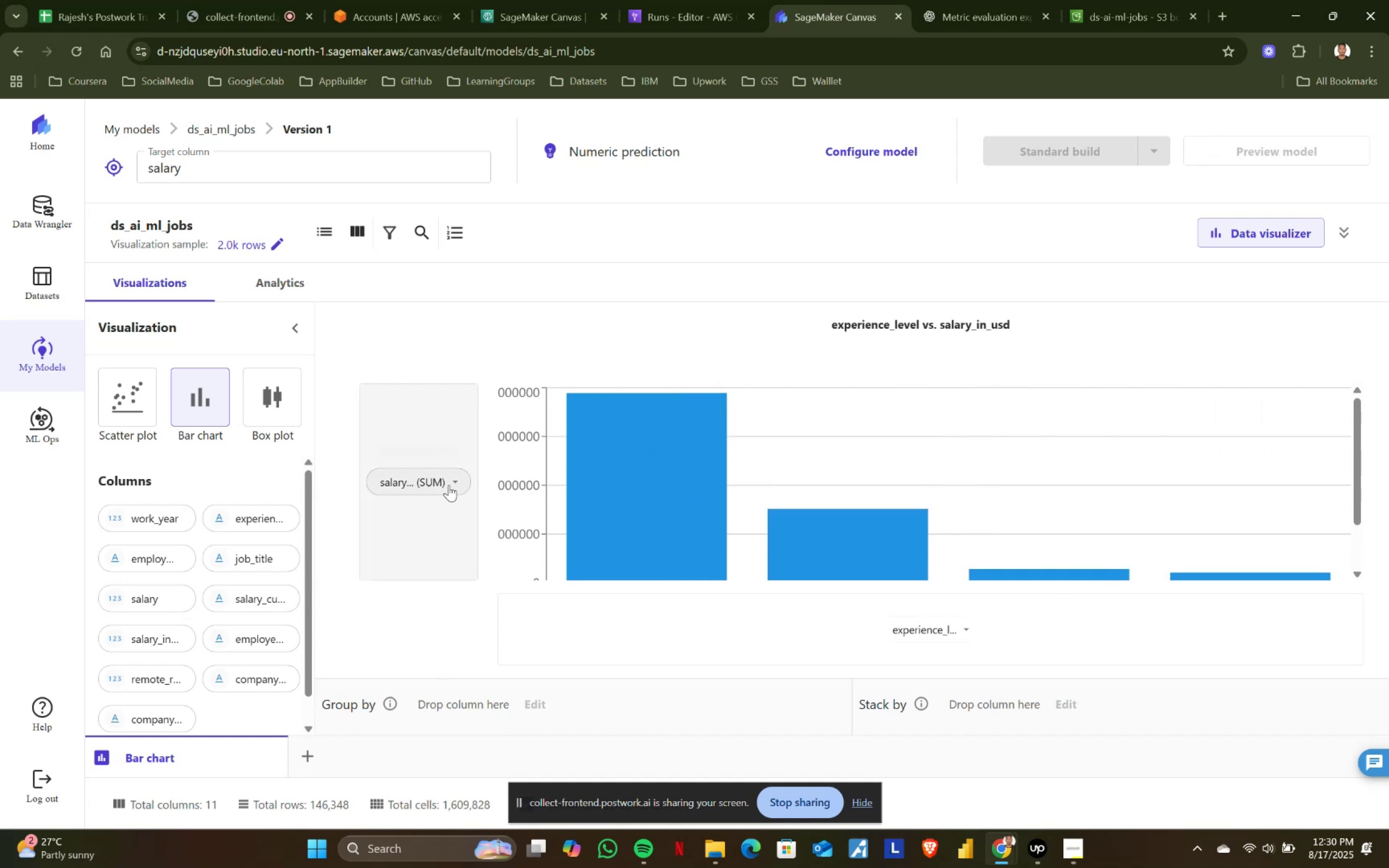 
left_click([452, 482])
 